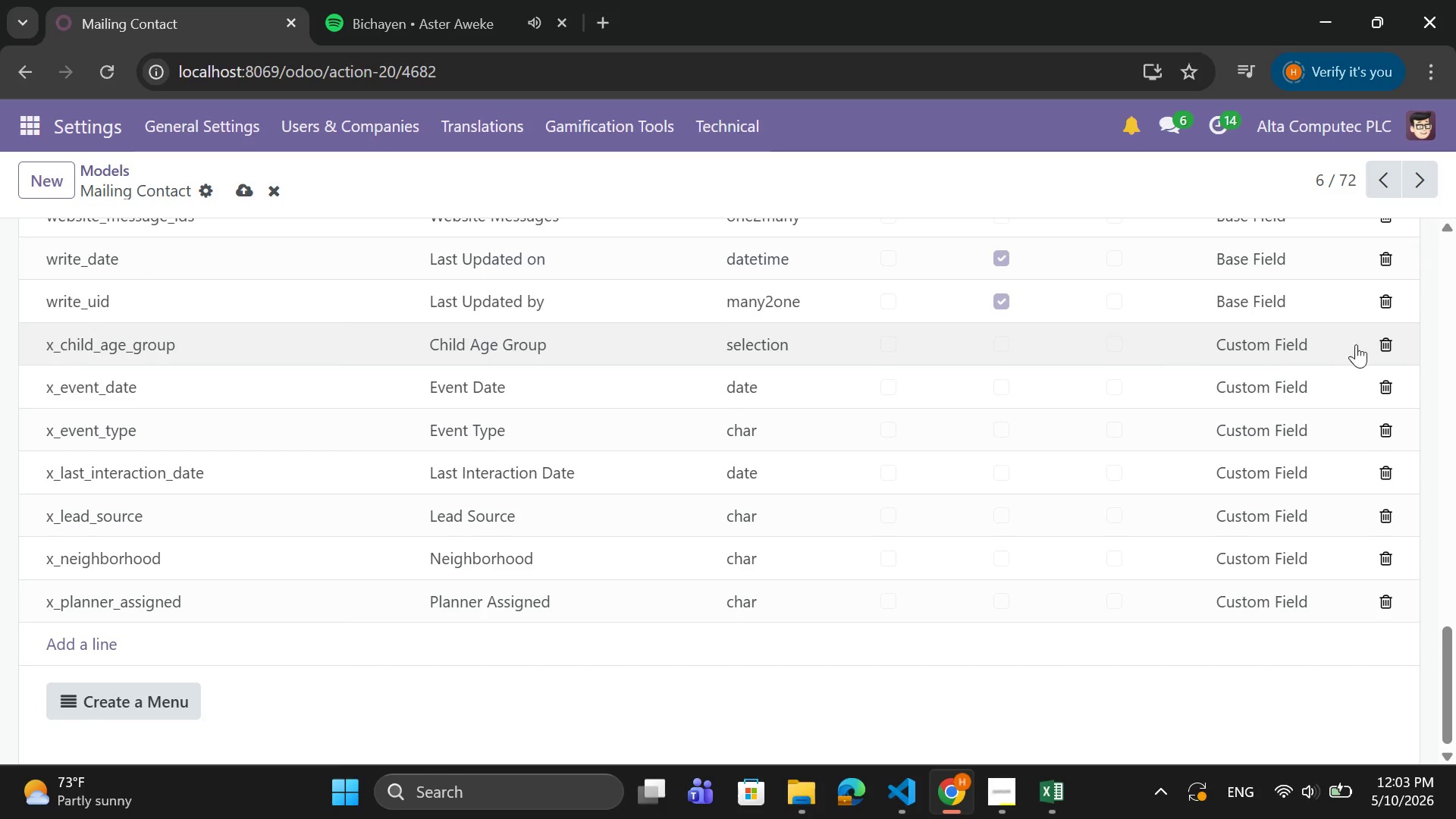 
wait(6.08)
 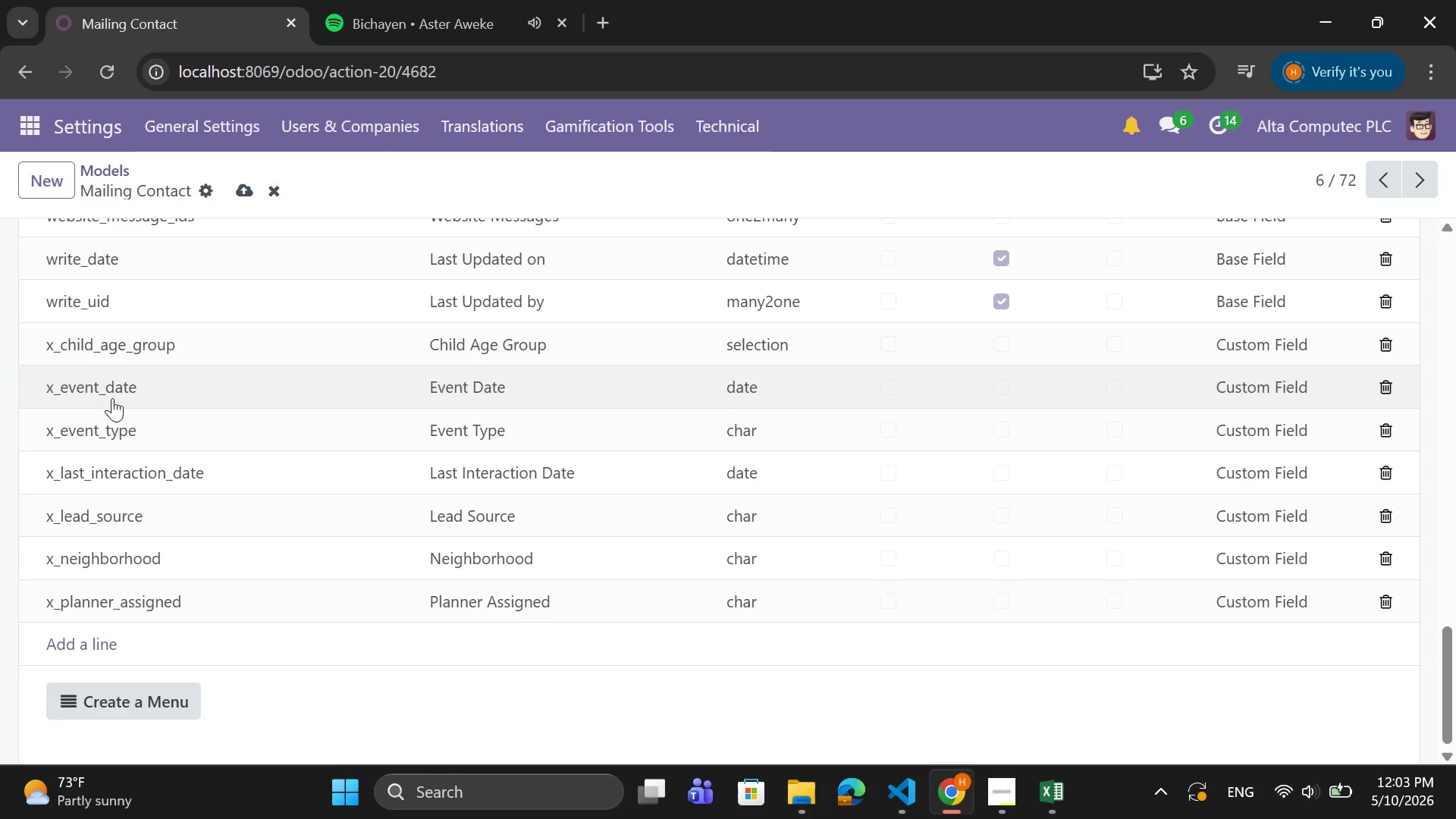 
left_click([1389, 346])
 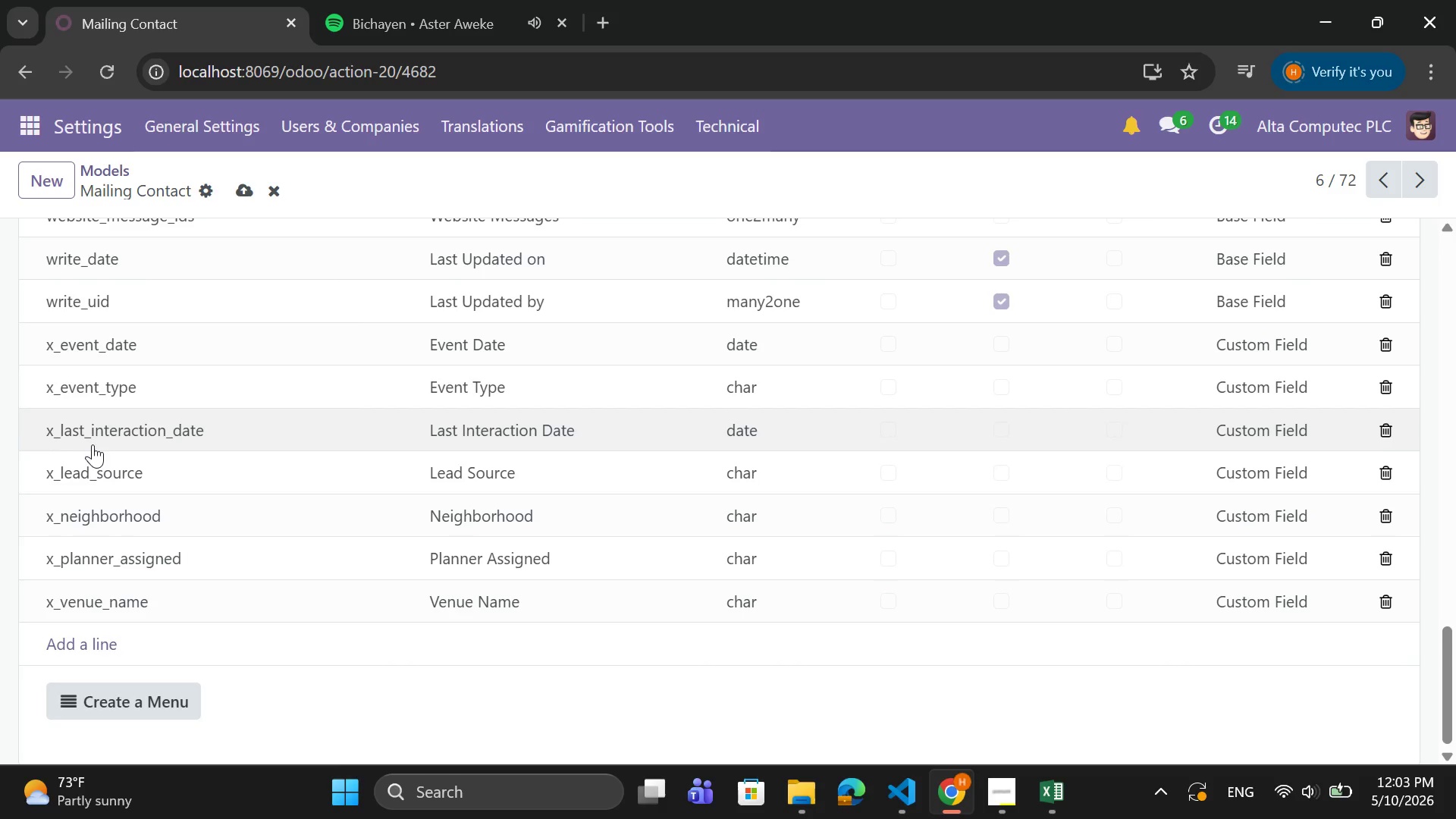 
left_click([96, 639])
 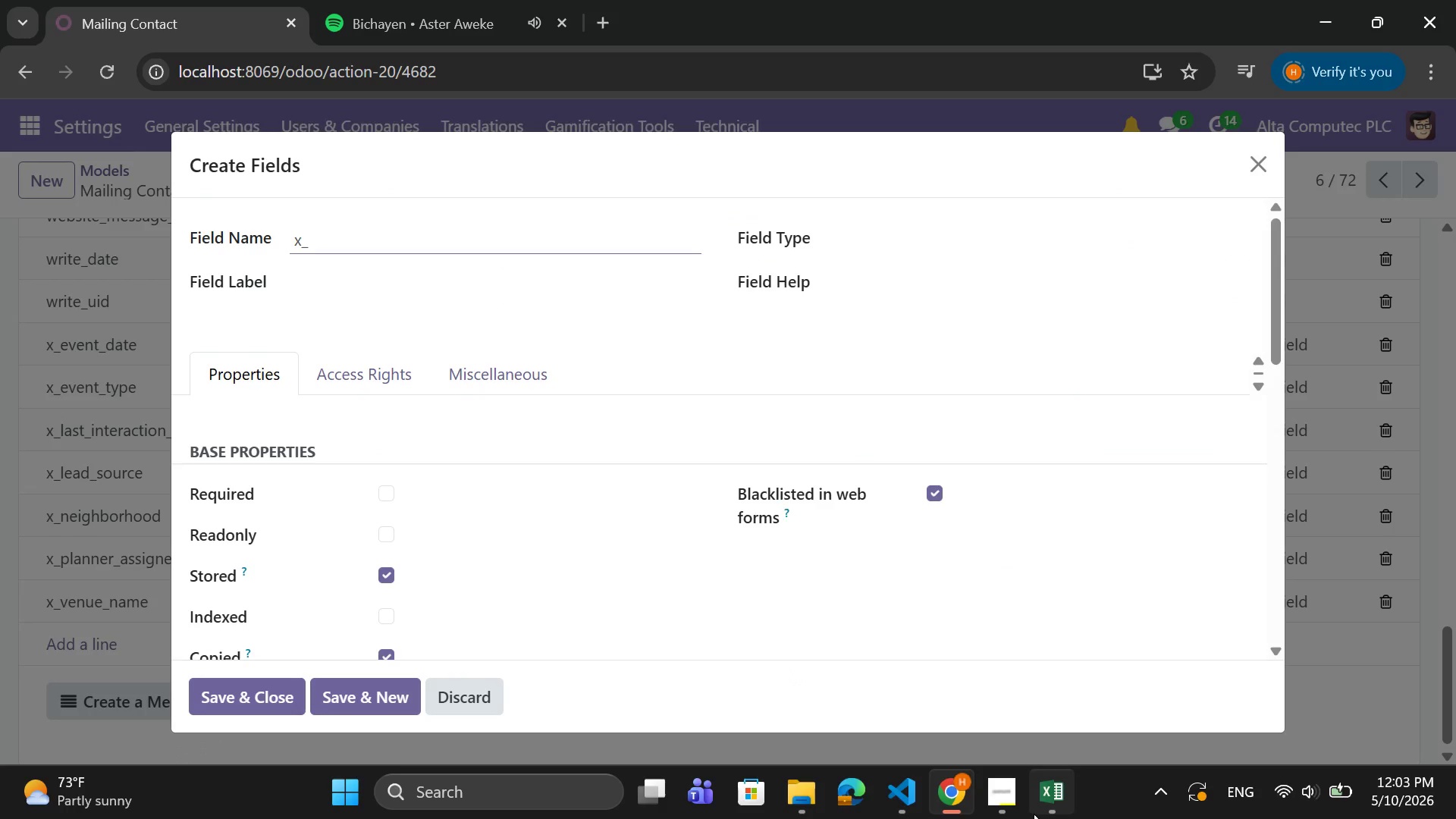 
left_click([1059, 793])
 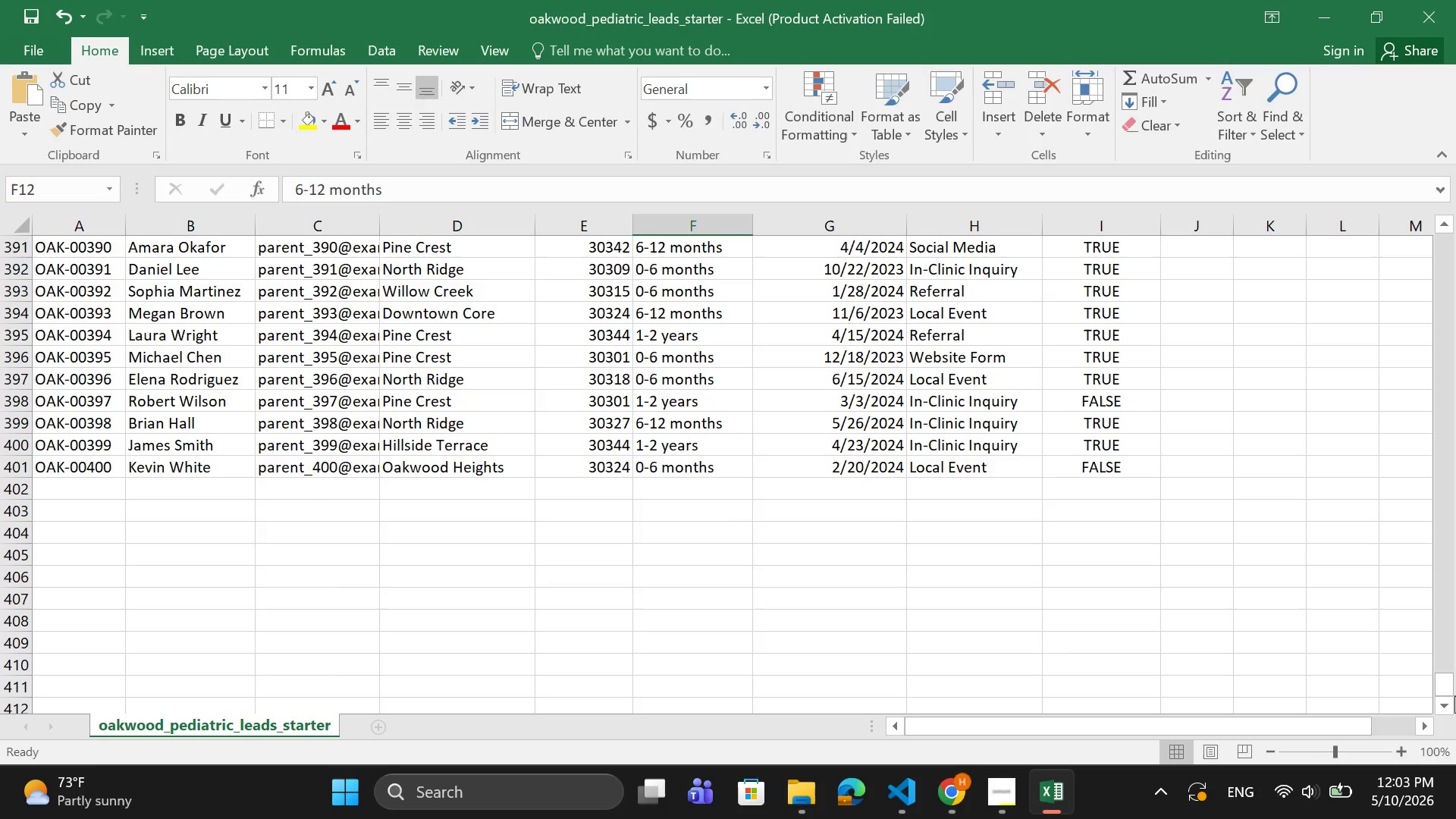 
left_click_drag(start_coordinate=[1446, 682], to_coordinate=[1414, 216])
 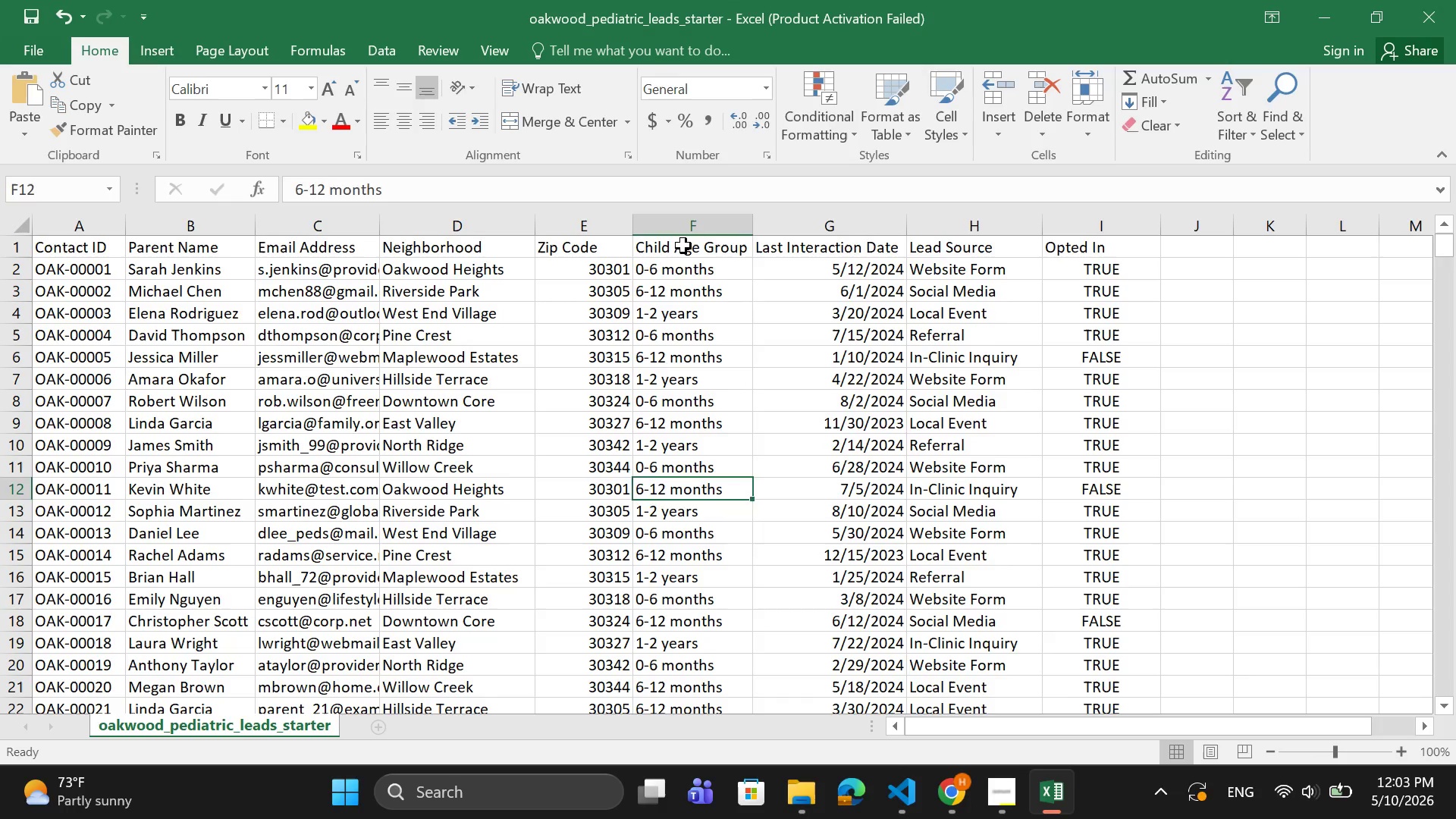 
double_click([683, 246])
 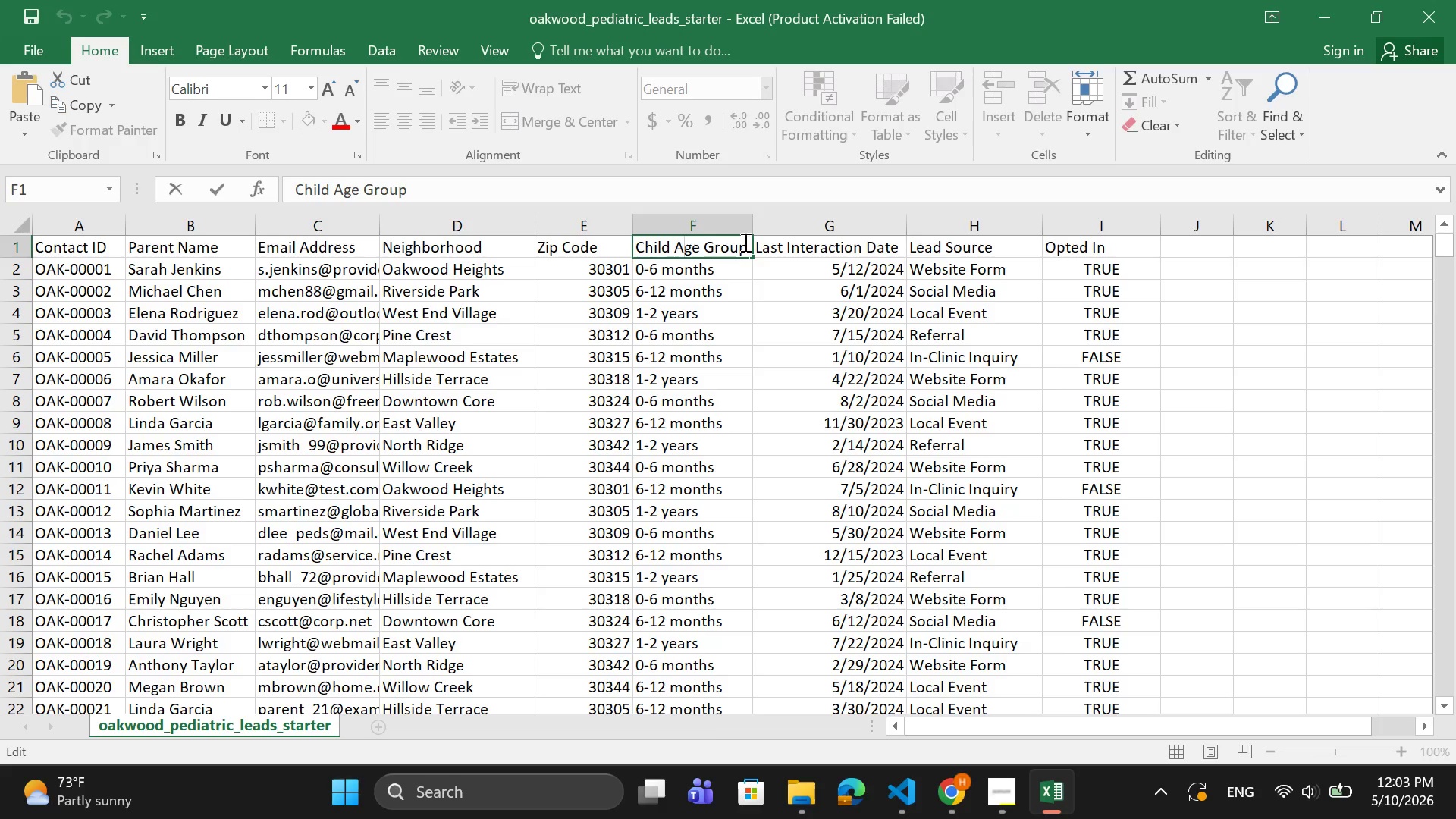 
left_click_drag(start_coordinate=[744, 242], to_coordinate=[637, 244])
 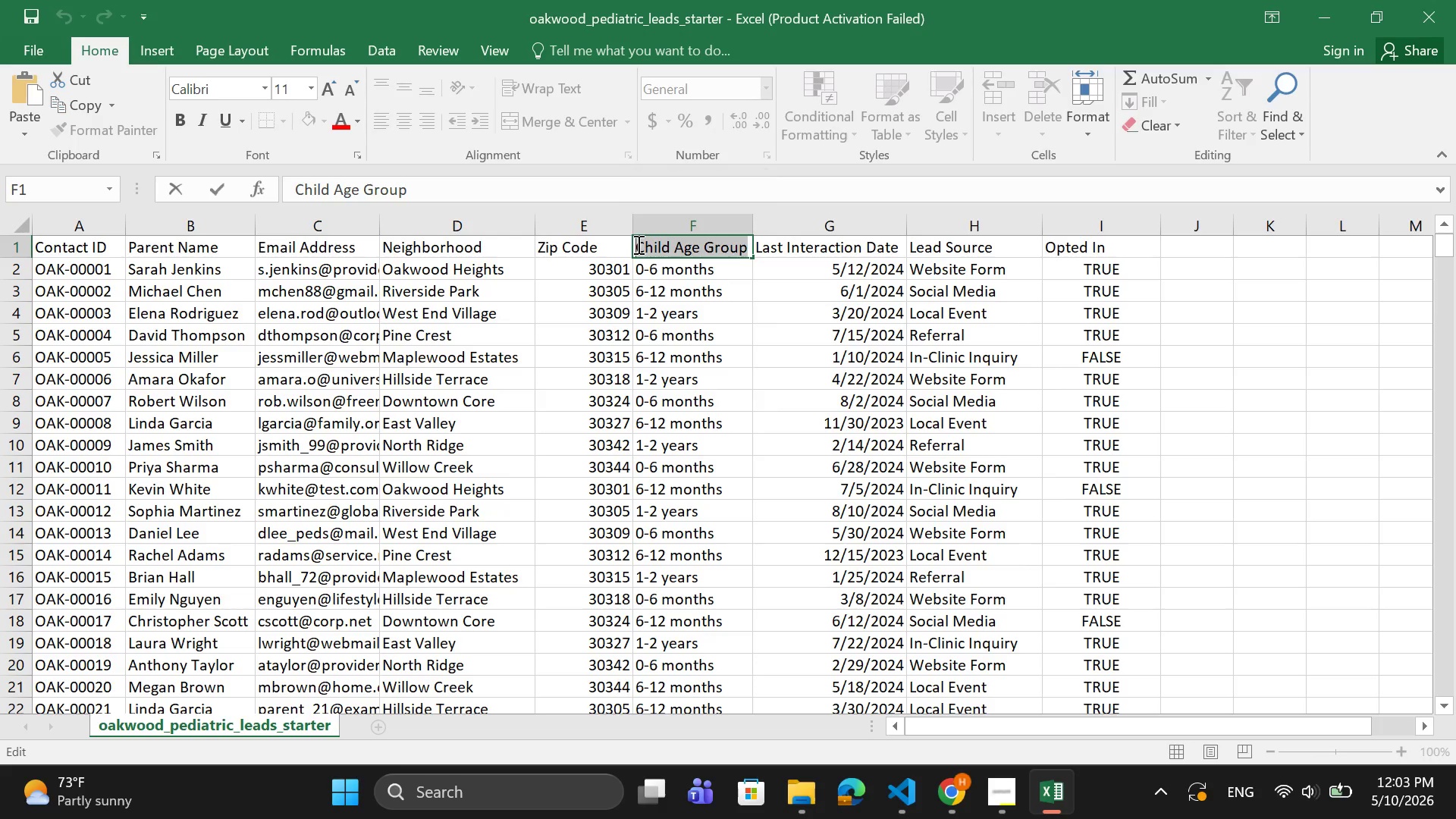 
key(Control+C)
 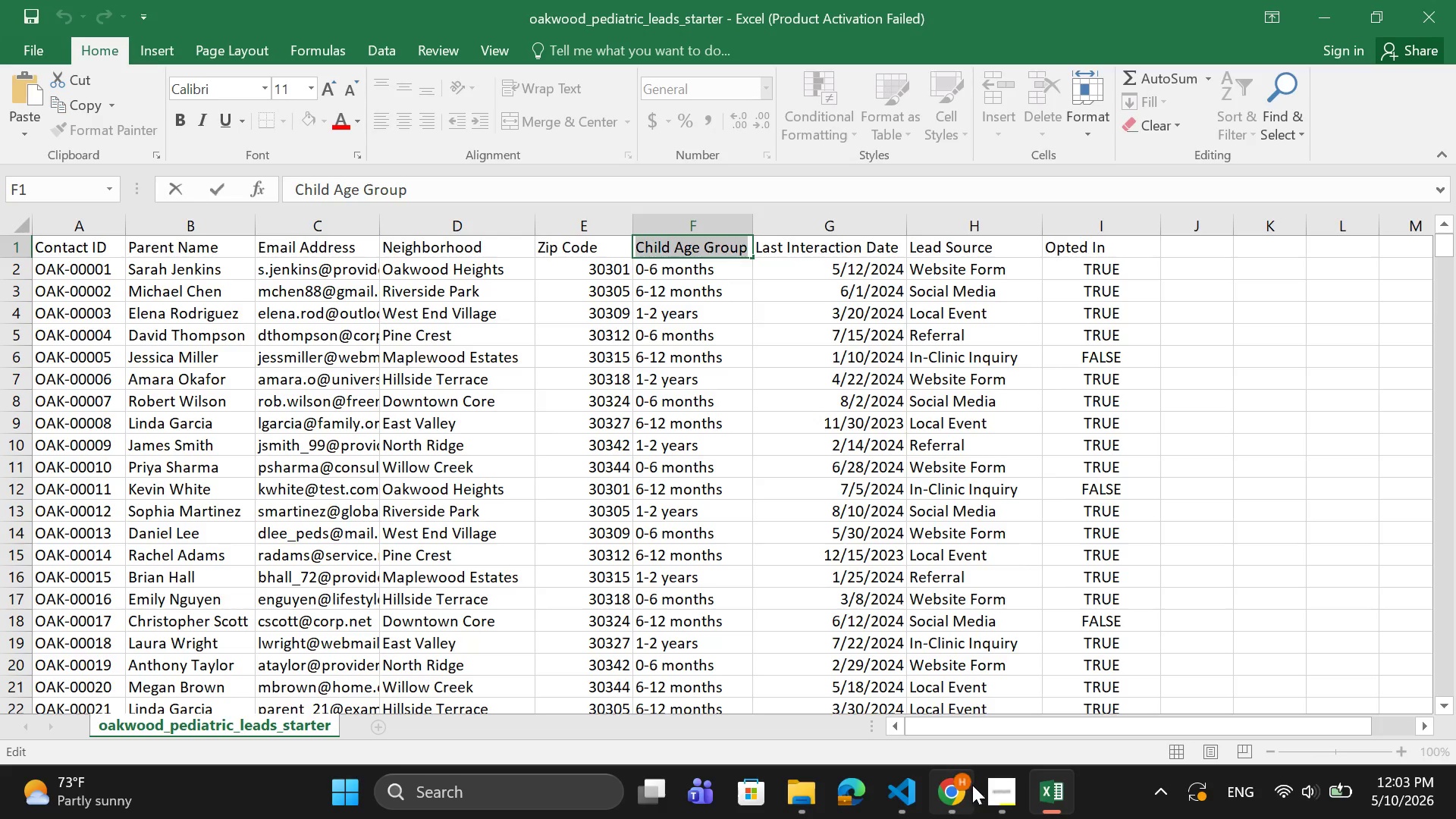 
left_click([958, 792])
 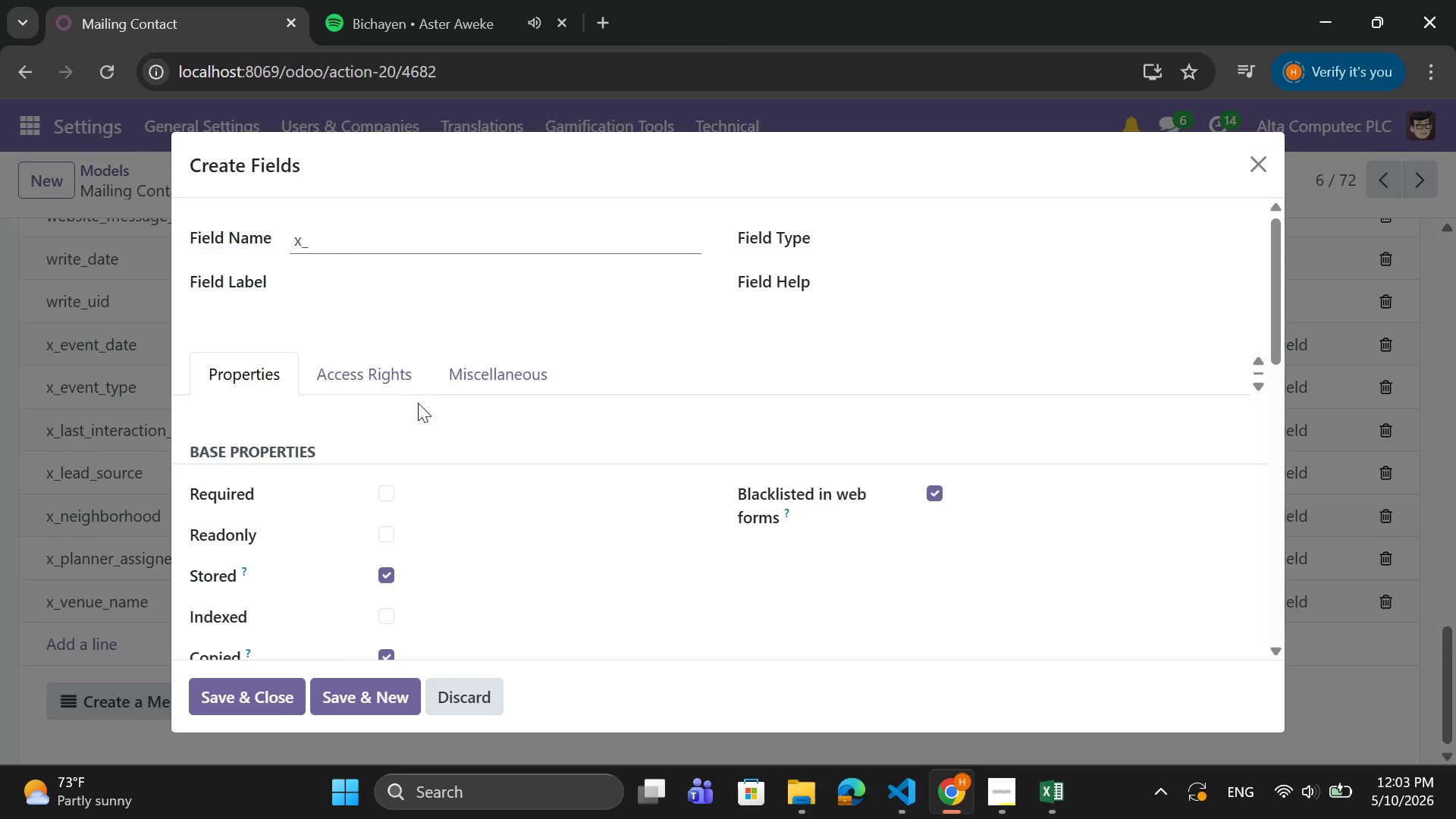 
hold_key(key=ControlLeft, duration=0.53)
 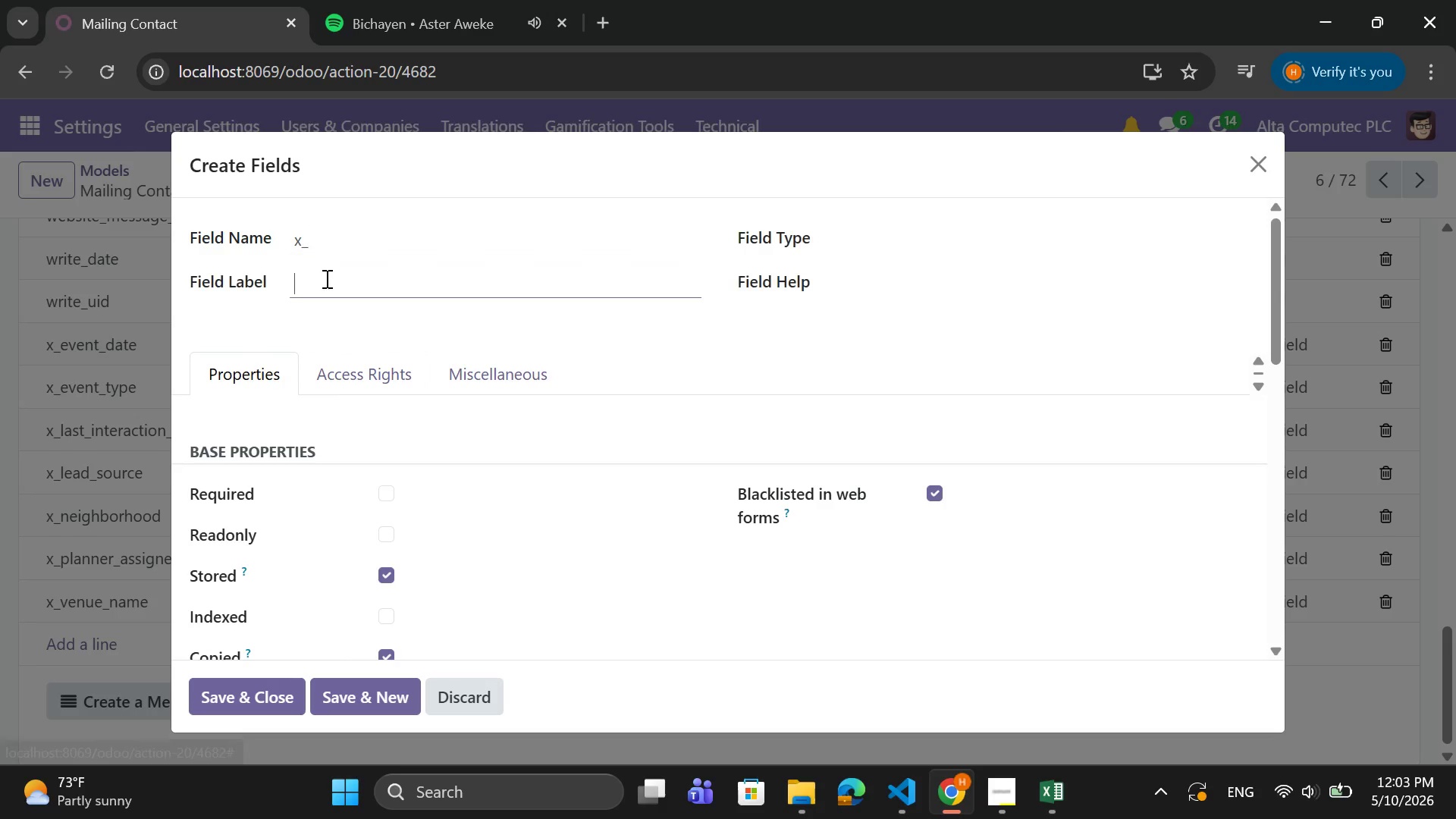 
left_click([325, 278])
 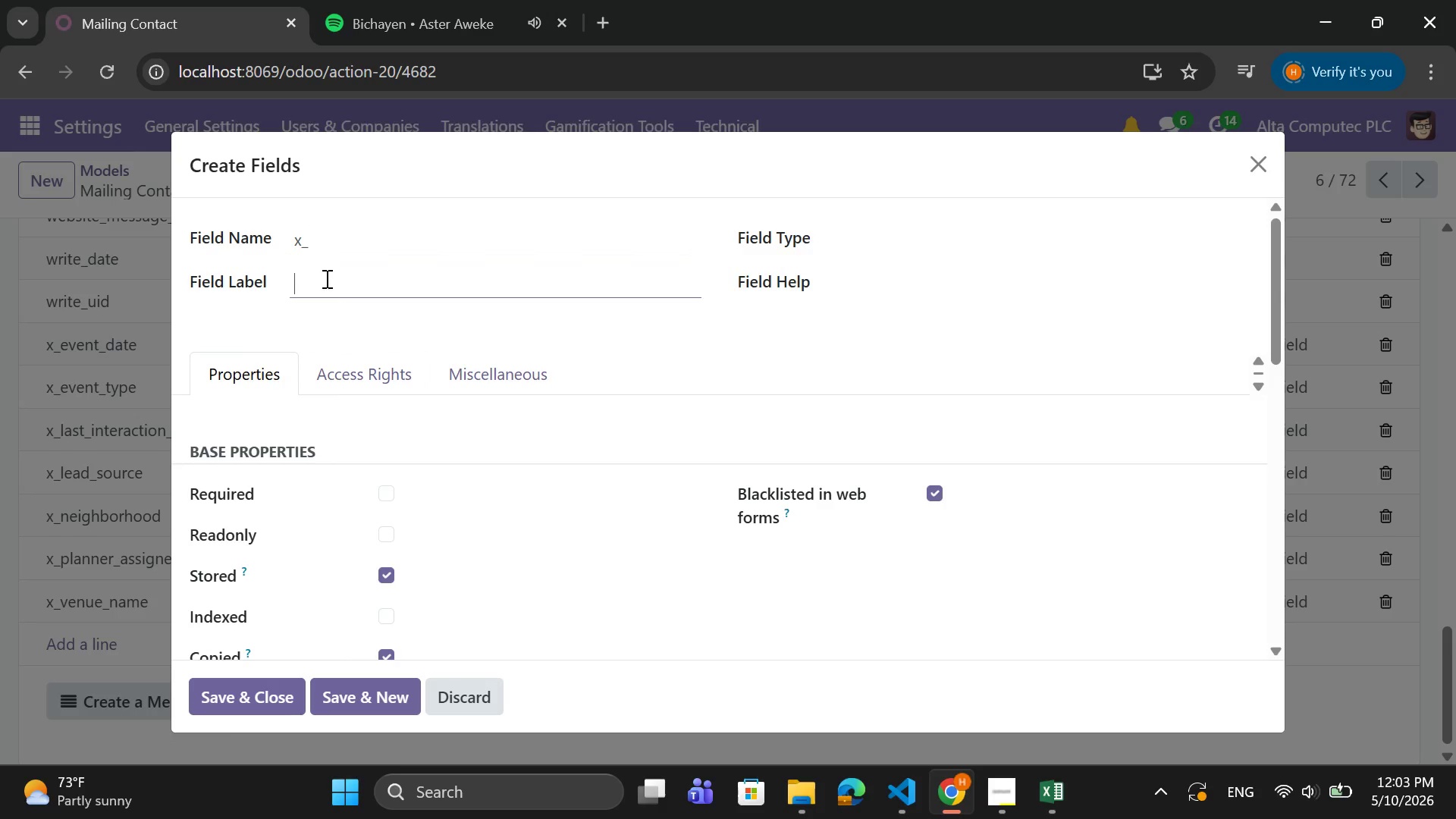 
key(Control+V)
 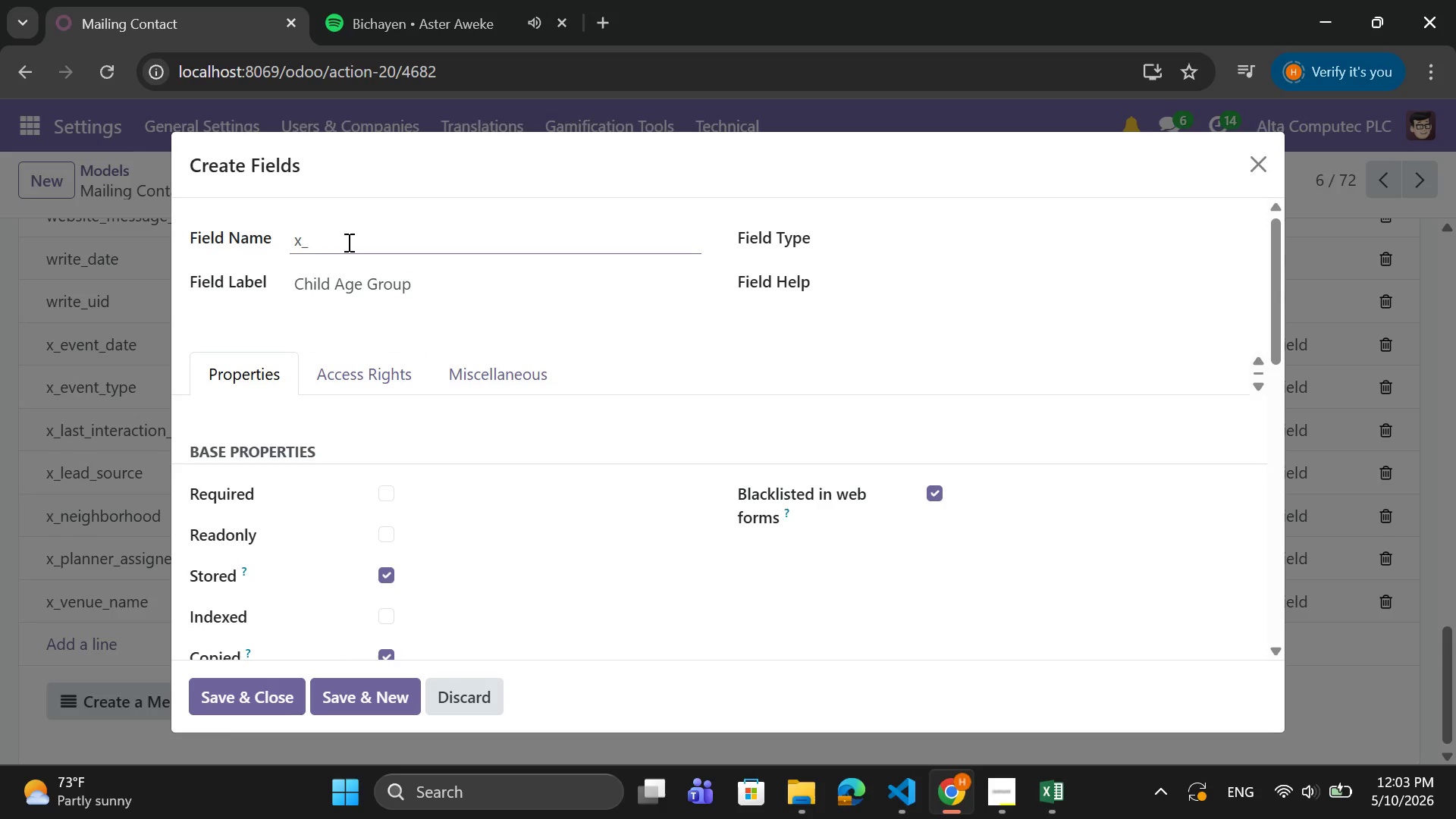 
type(child_age_group)
 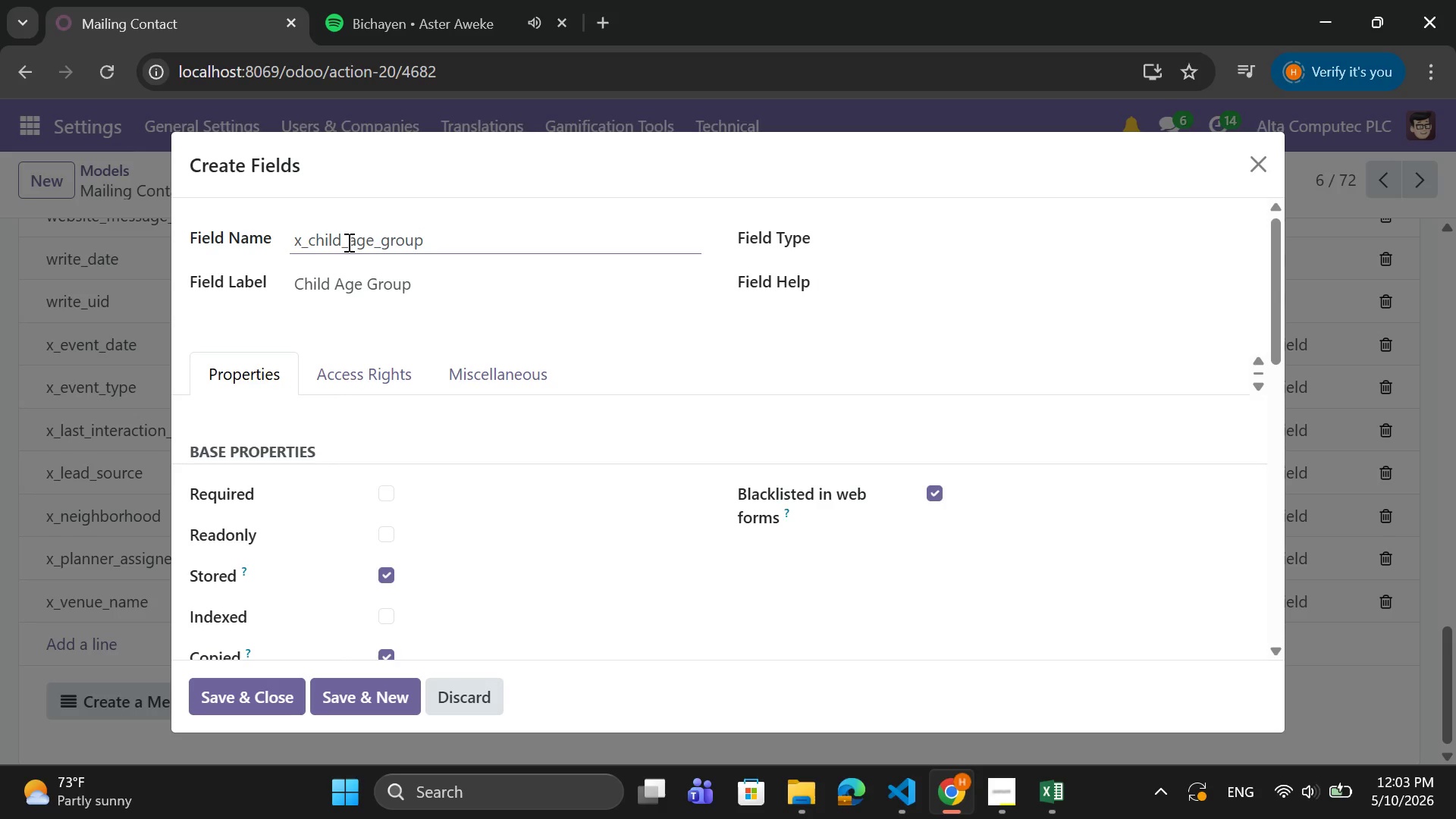 
left_click([885, 239])
 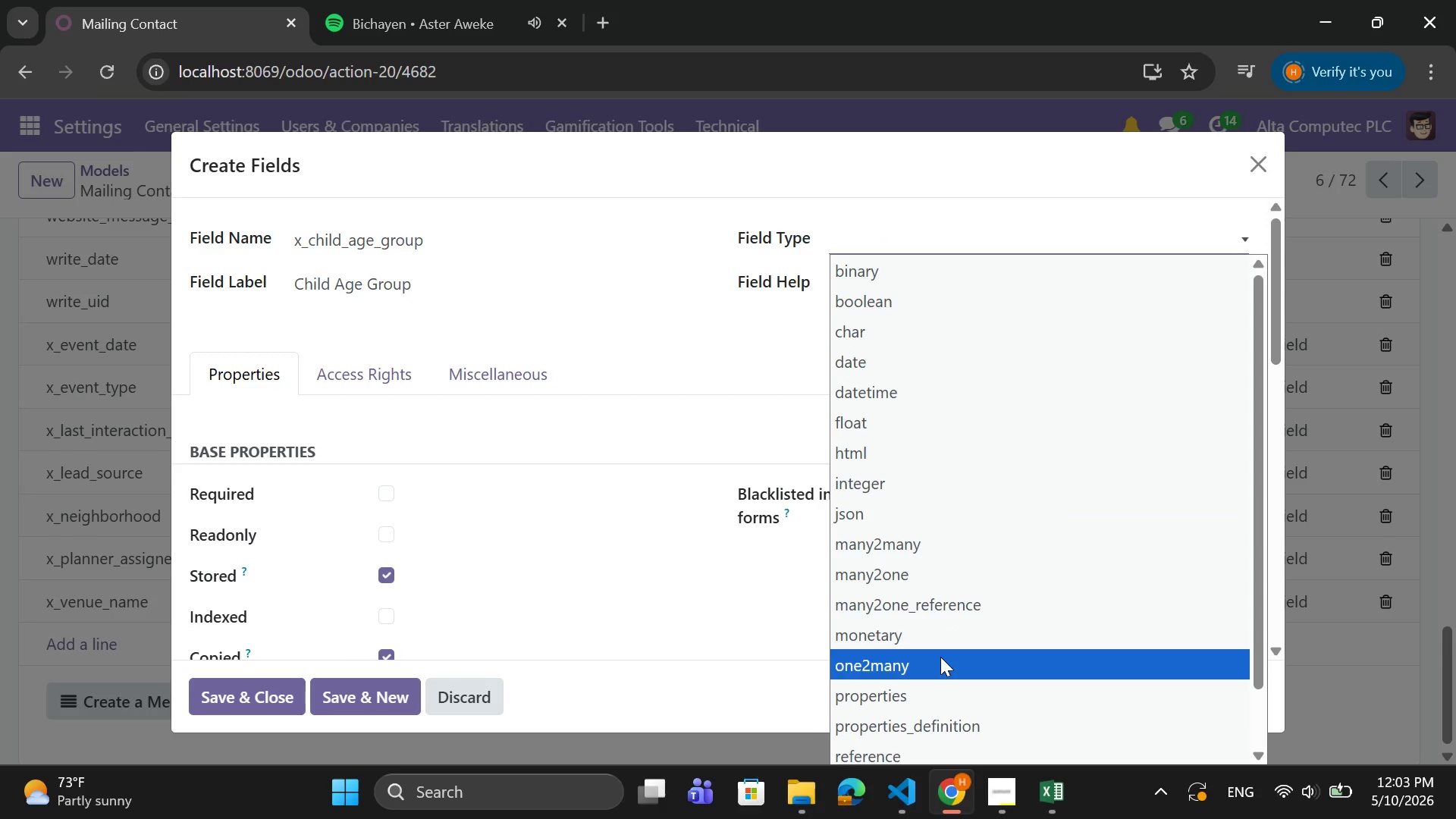 
scroll: coordinate [940, 657], scroll_direction: down, amount: 3.0
 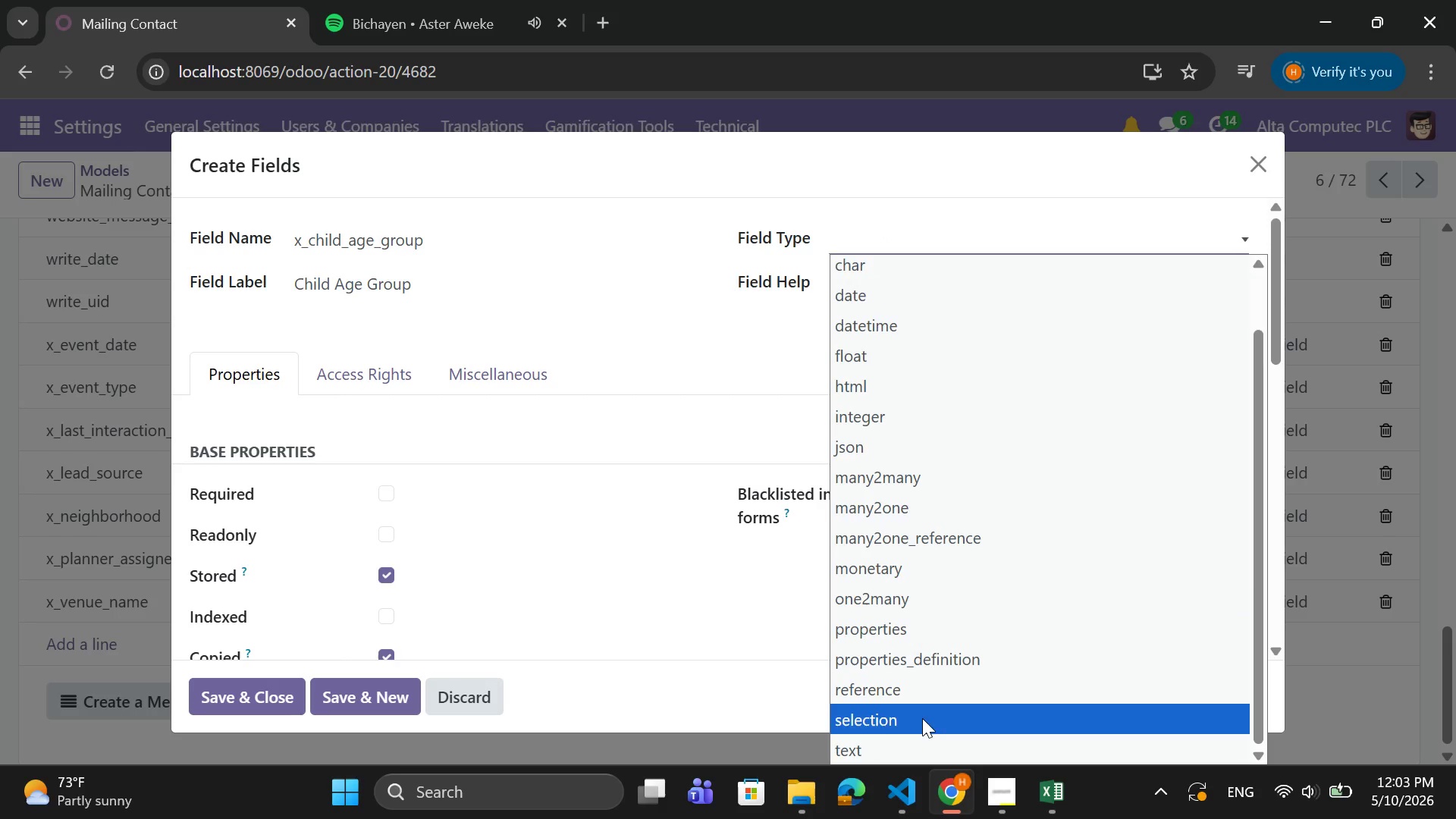 
left_click([922, 716])
 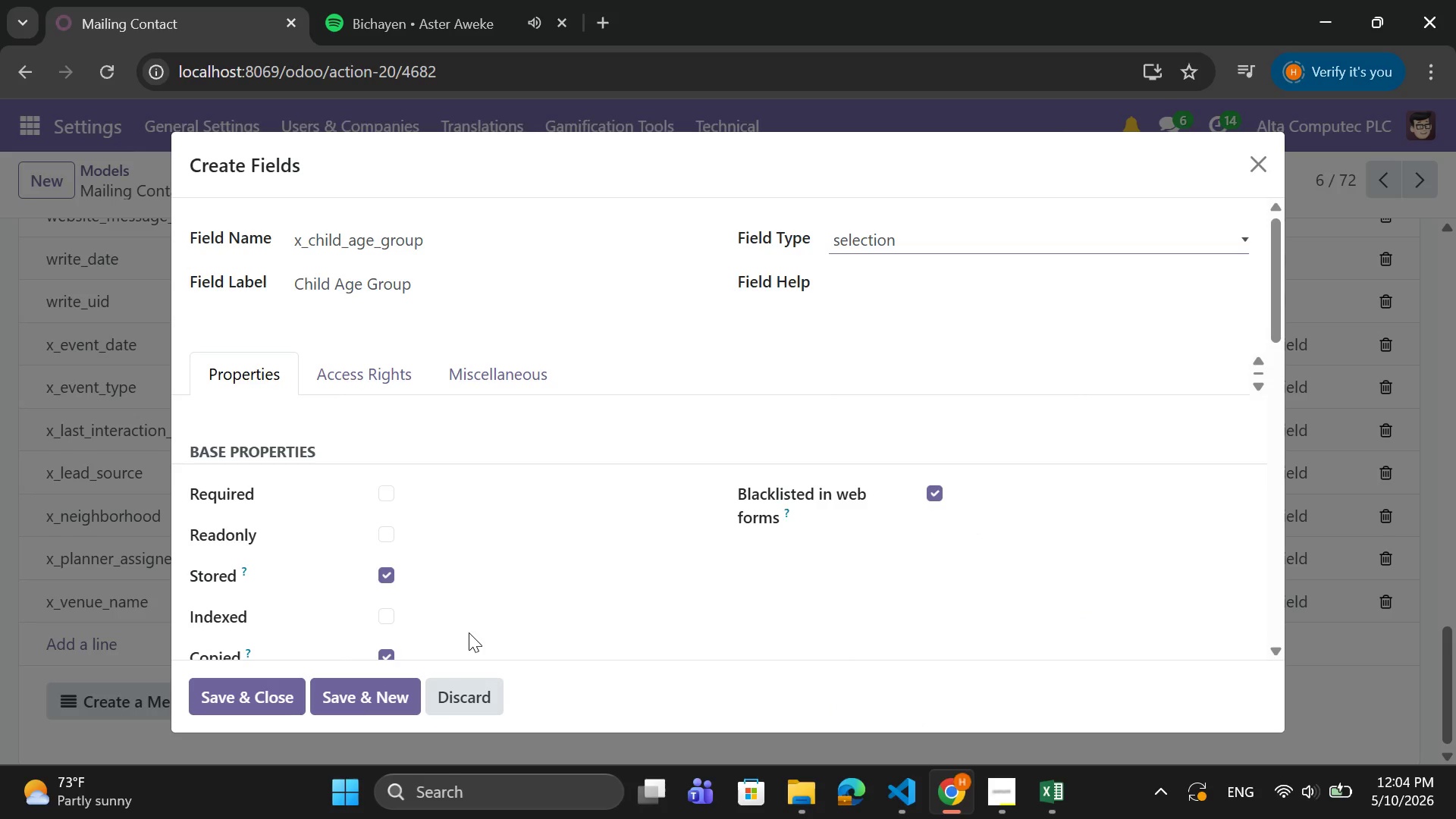 
scroll: coordinate [469, 632], scroll_direction: down, amount: 2.0
 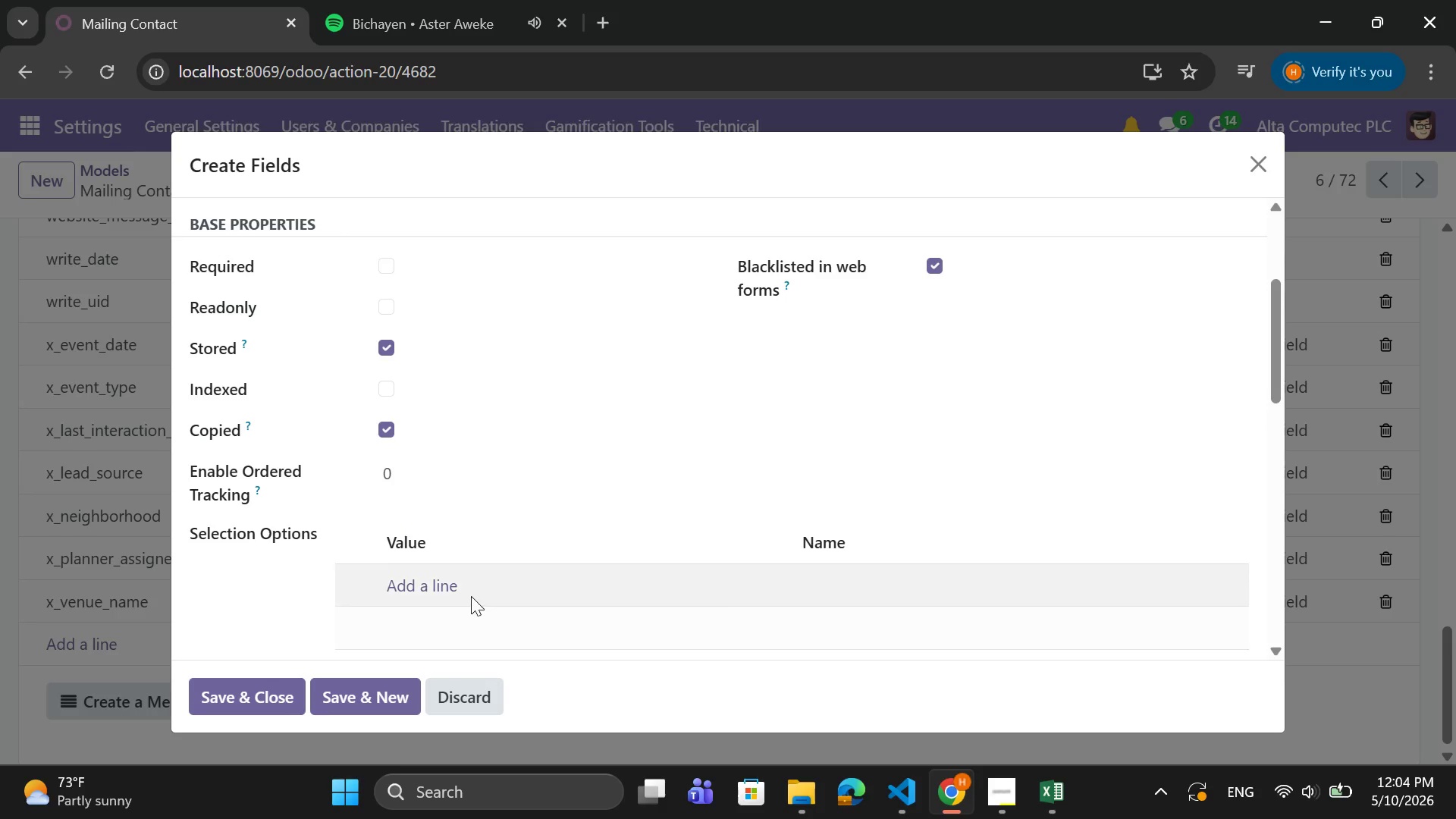 
left_click([472, 587])
 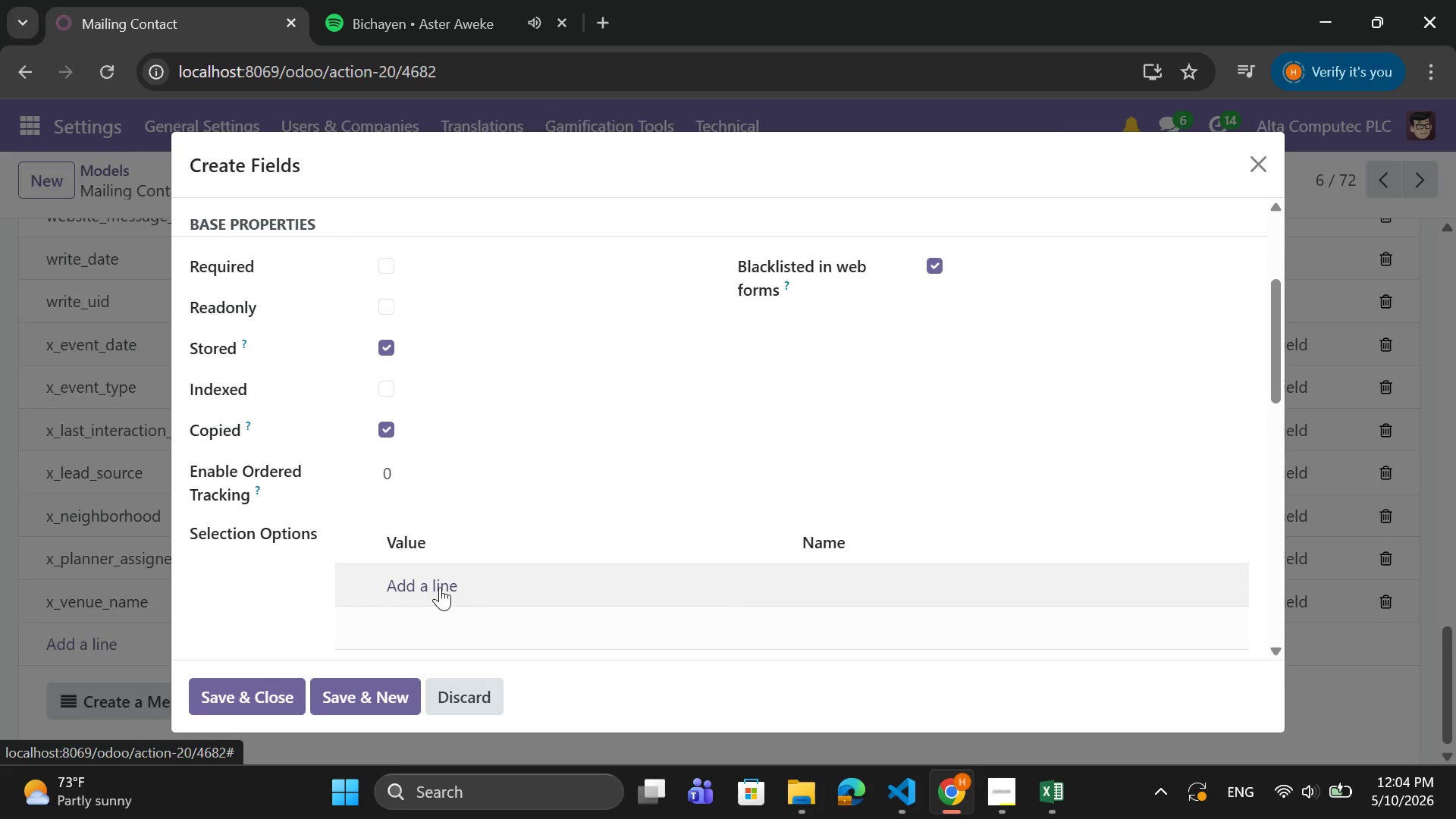 
left_click([440, 587])
 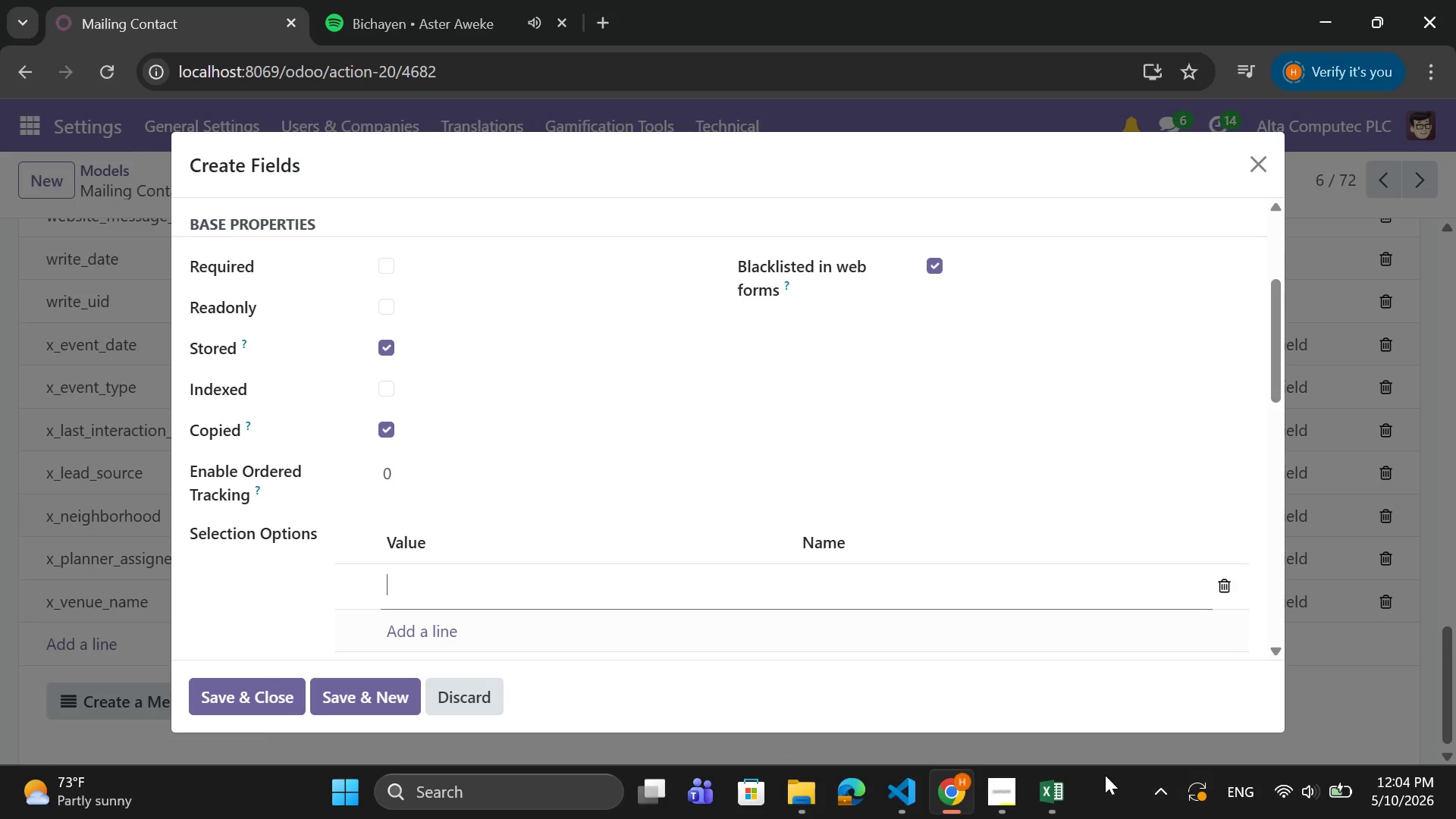 
left_click([1059, 790])
 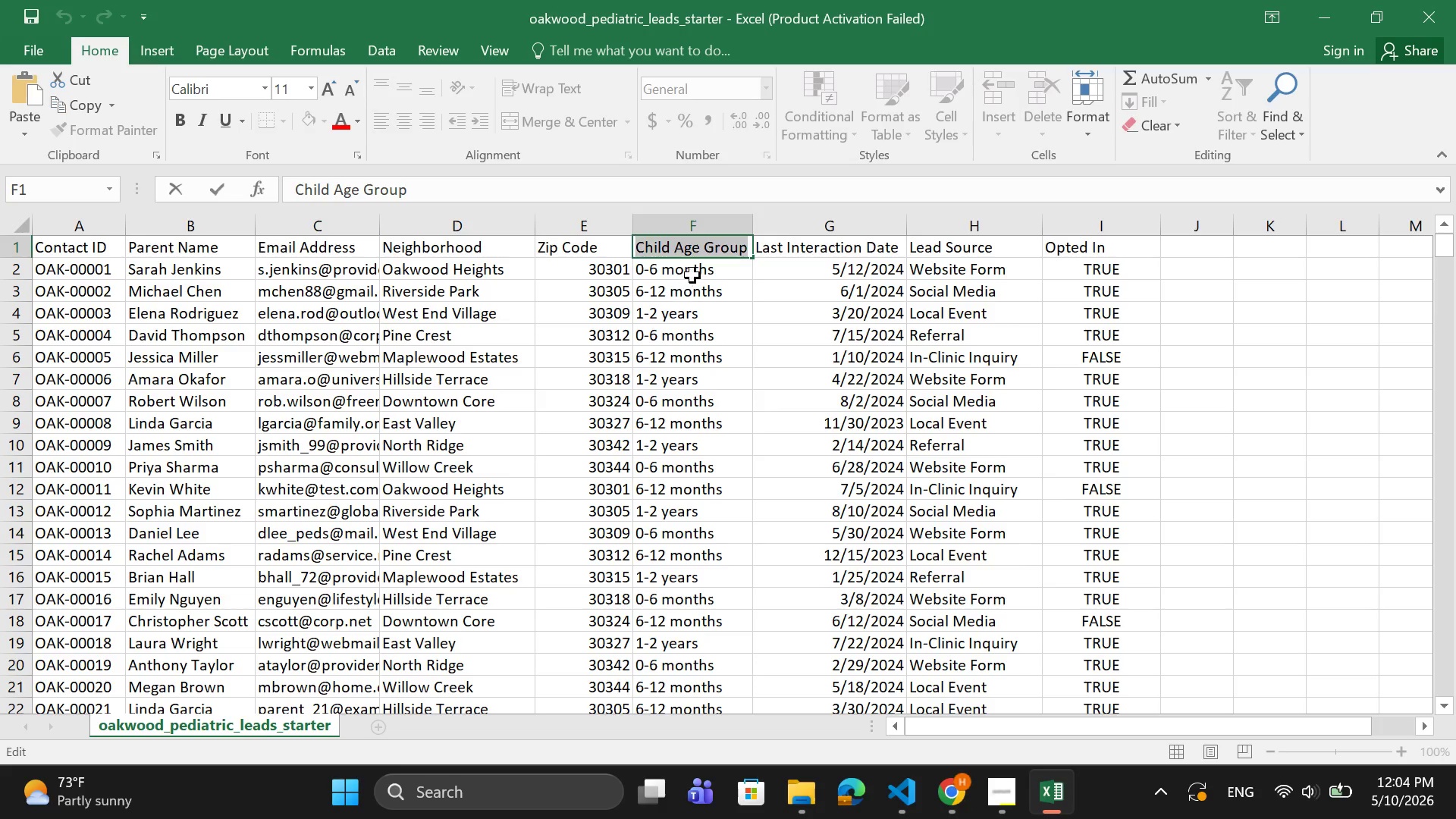 
double_click([697, 271])
 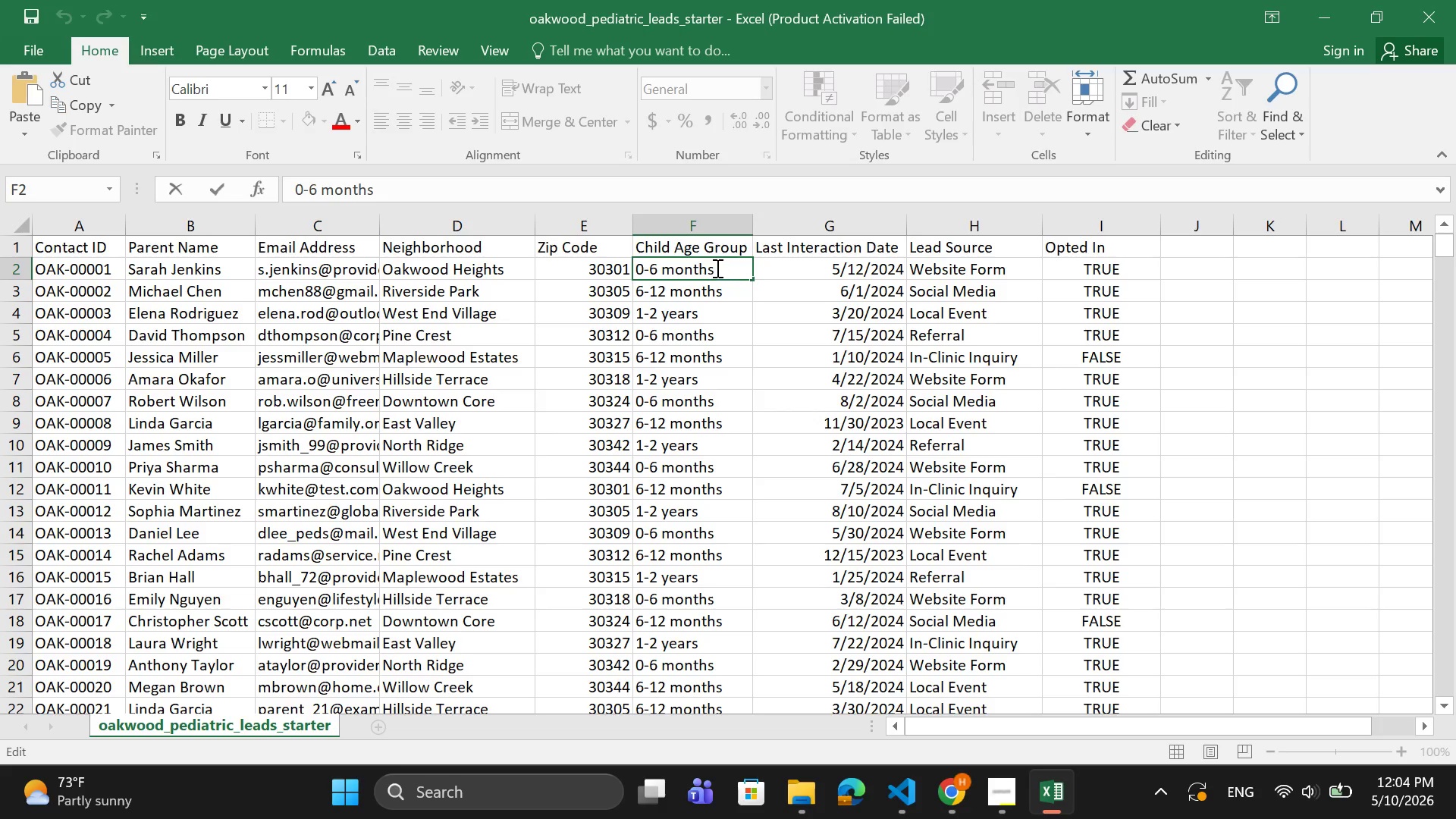 
left_click_drag(start_coordinate=[716, 268], to_coordinate=[638, 275])
 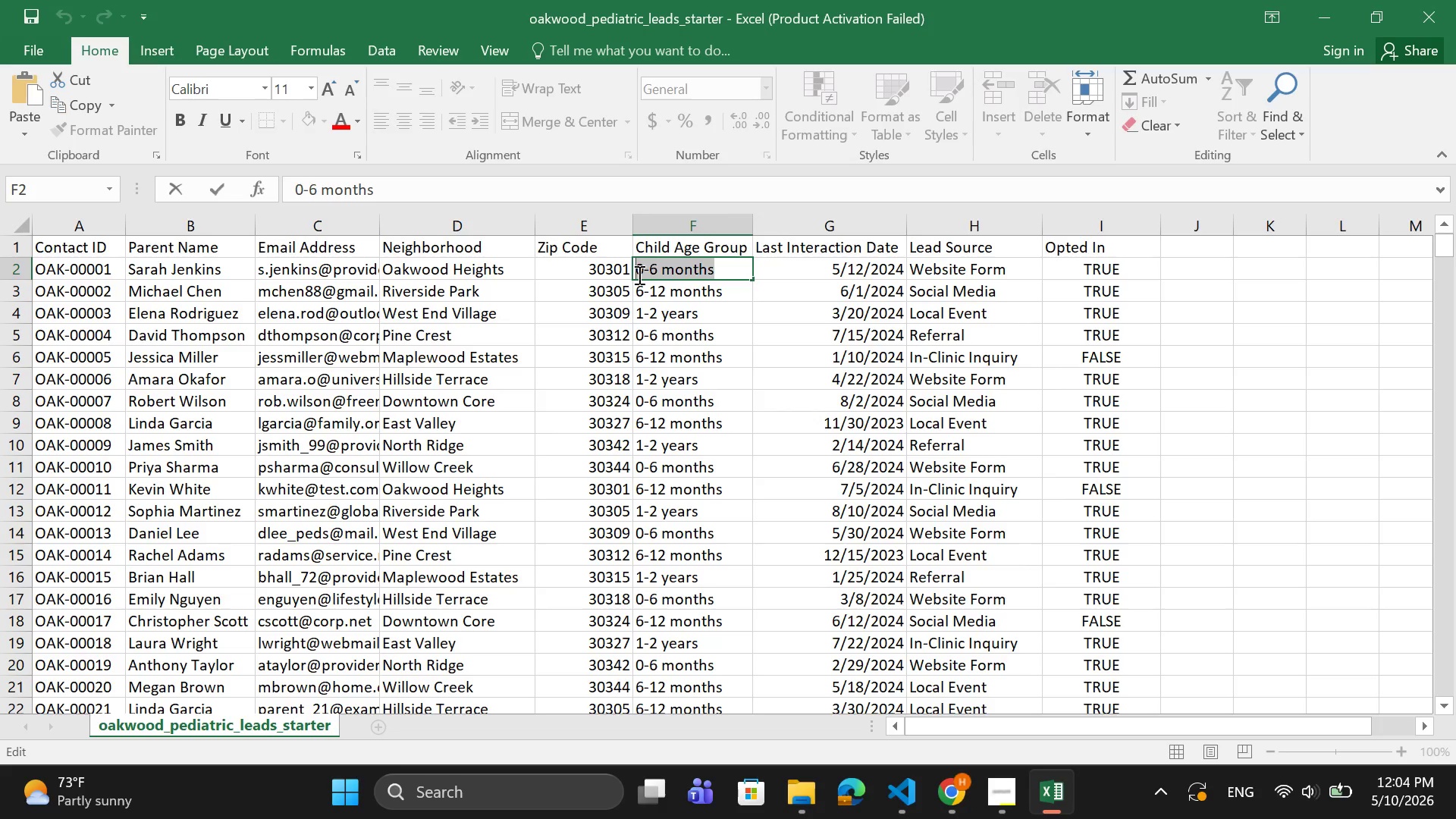 
key(Control+C)
 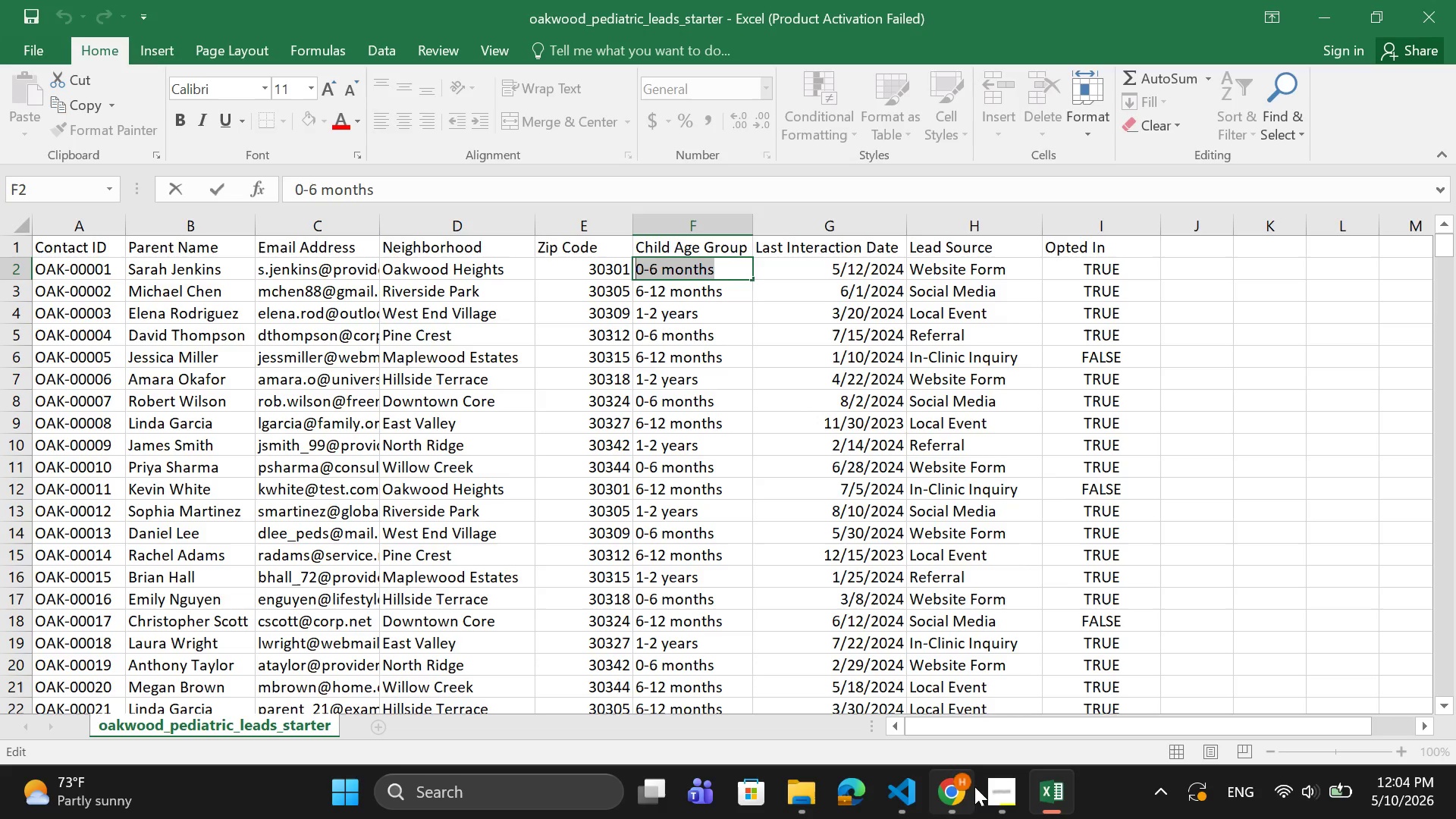 
left_click([965, 795])
 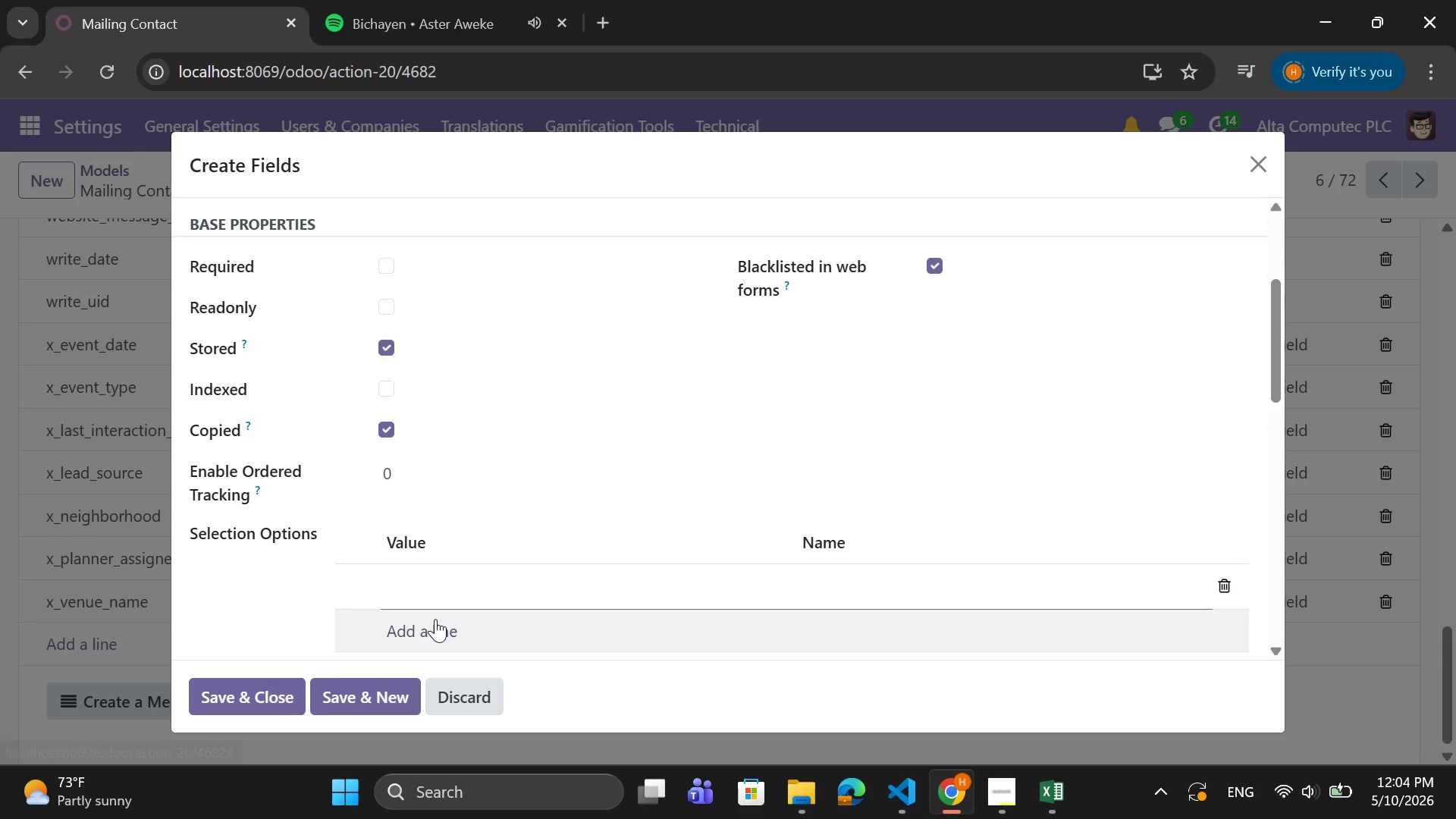 
key(Control+V)
 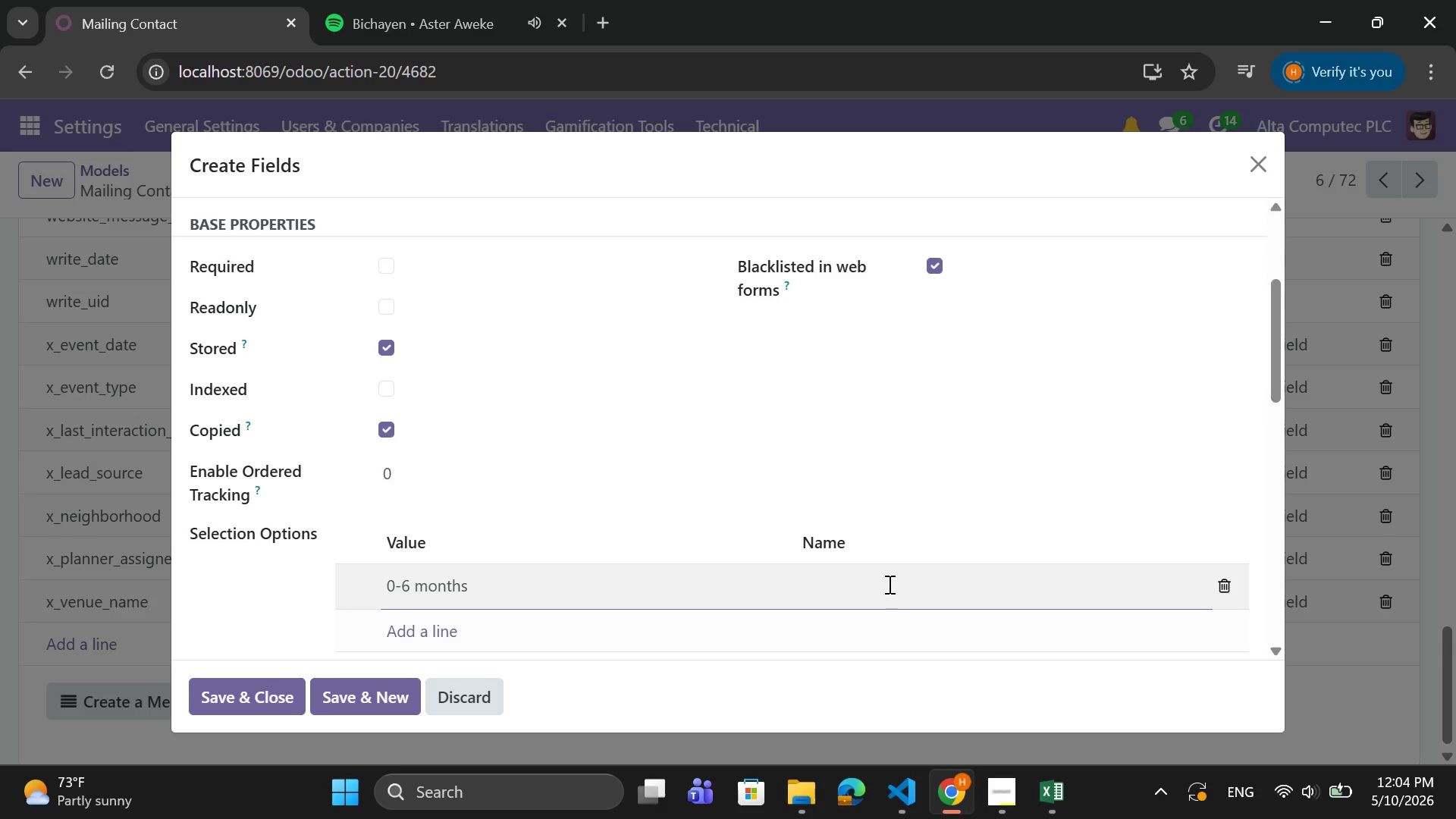 
left_click([888, 581])
 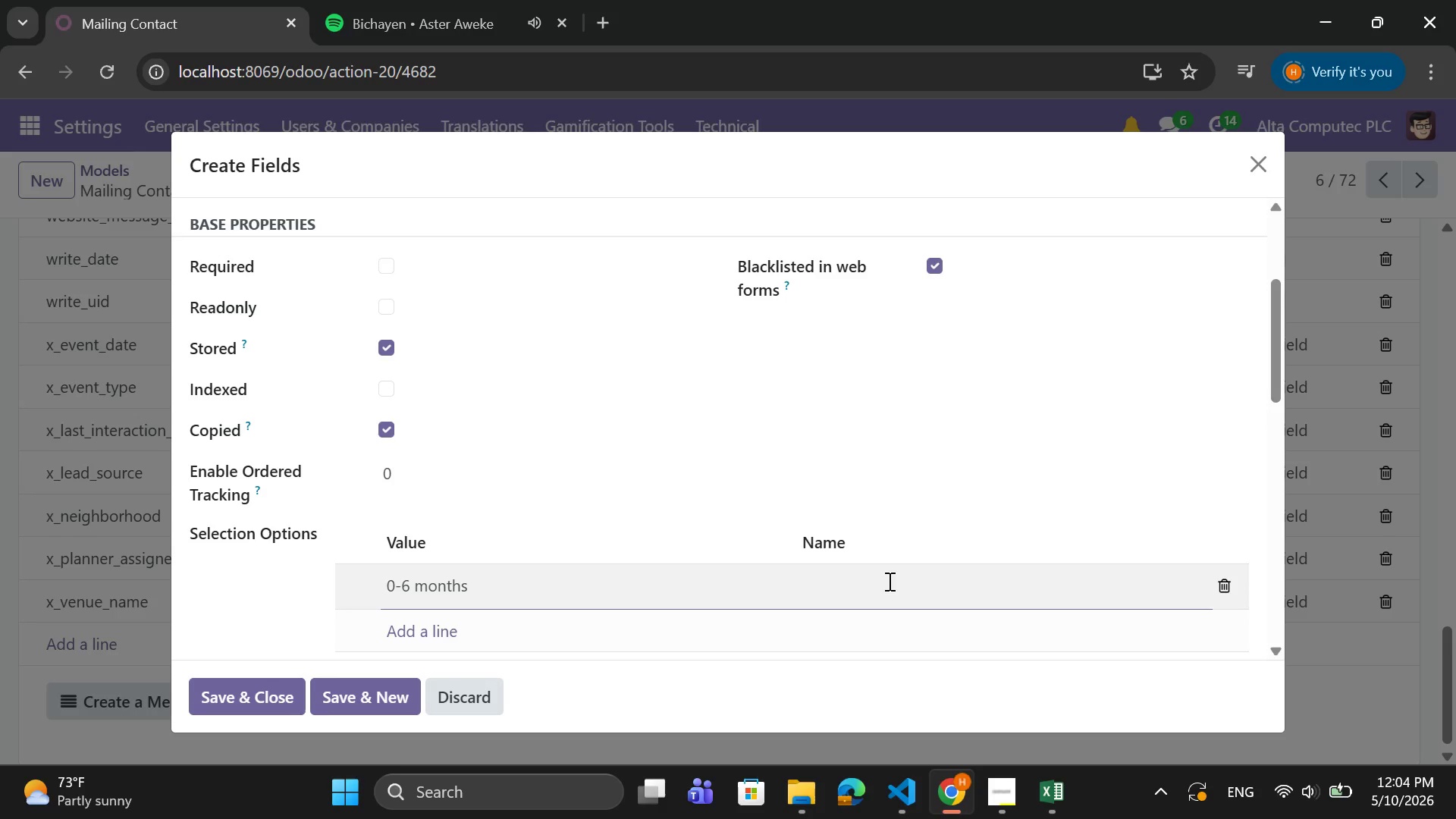 
key(Control+V)
 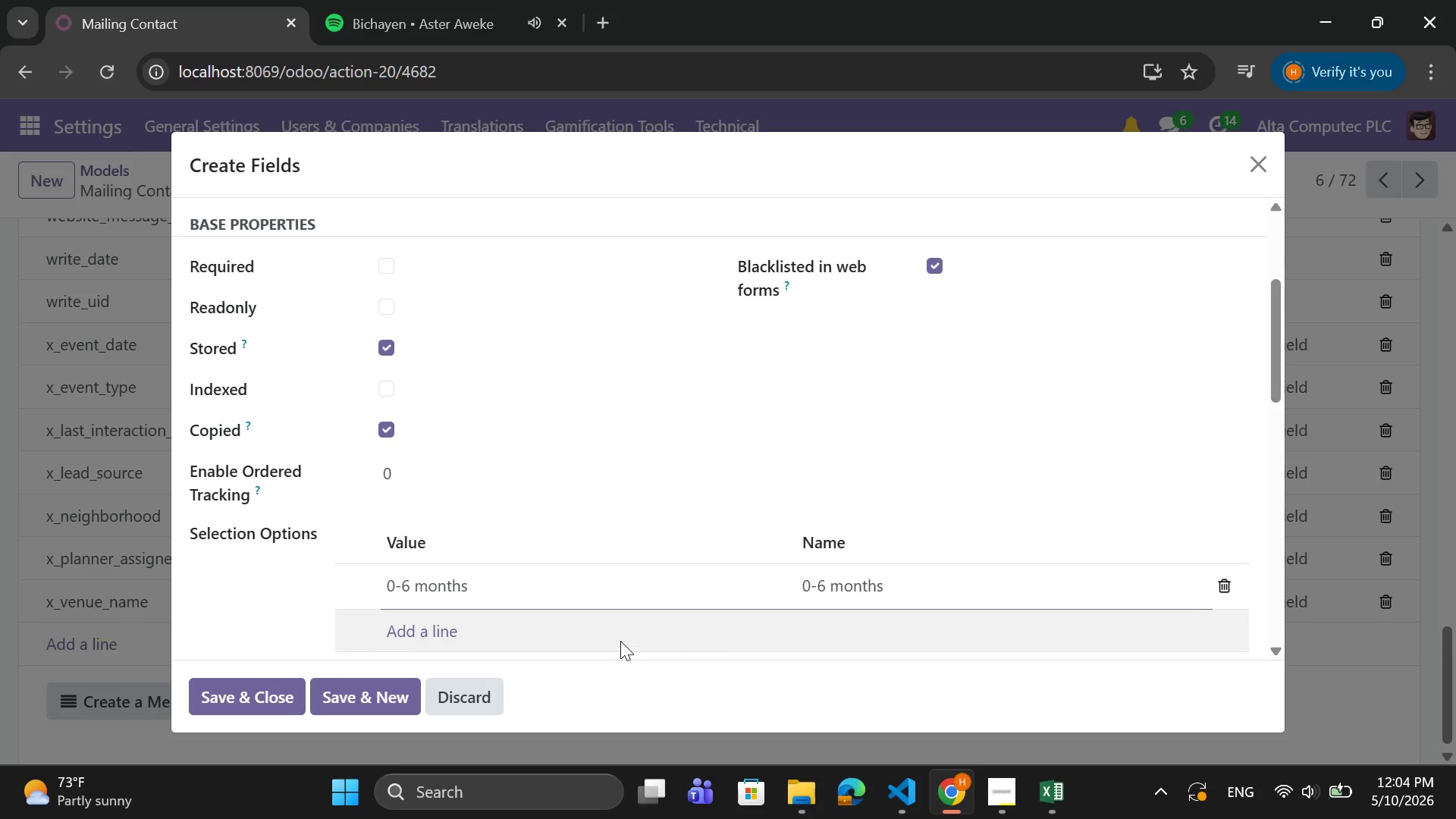 
left_click([620, 641])
 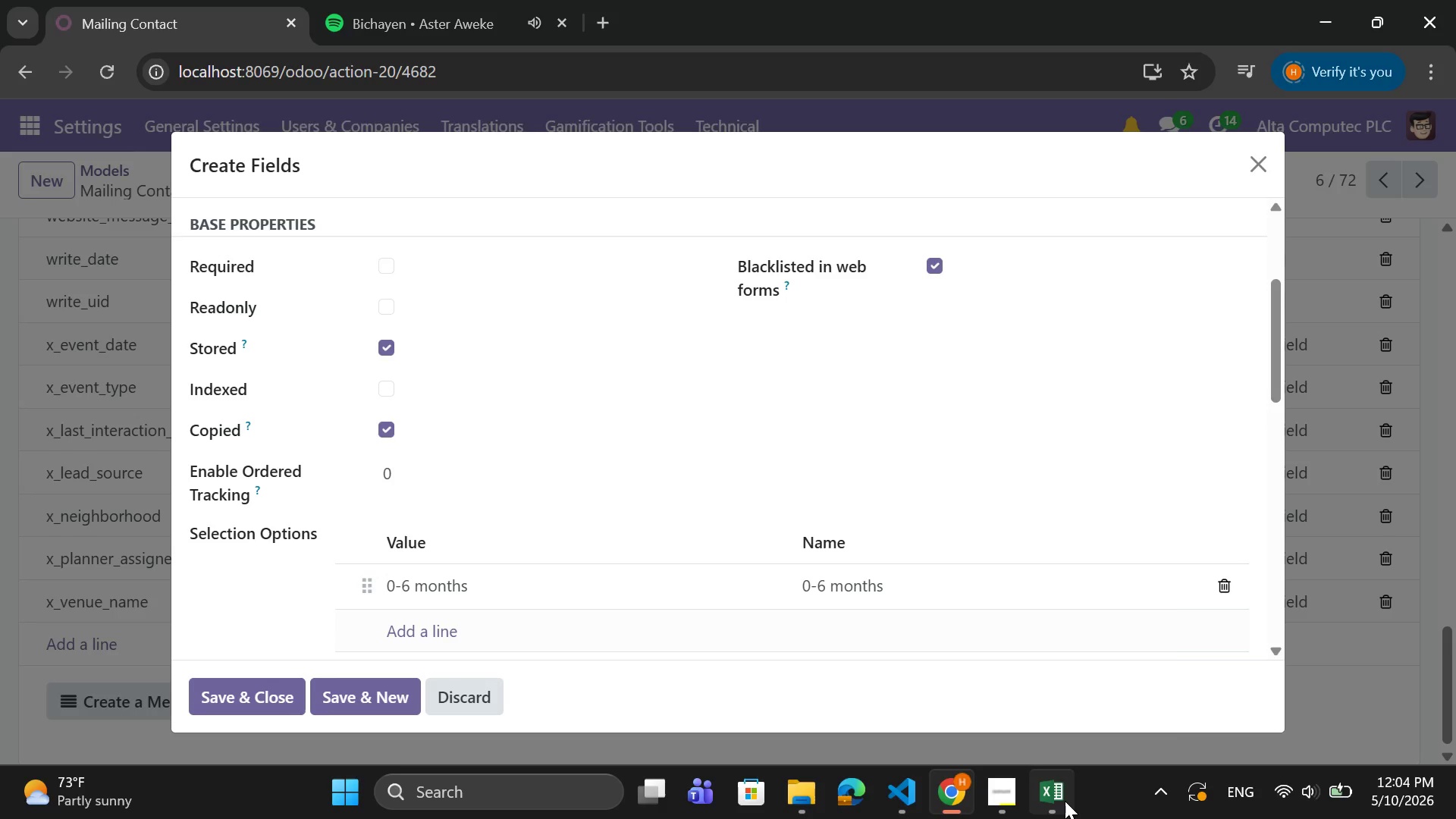 
left_click([1065, 801])
 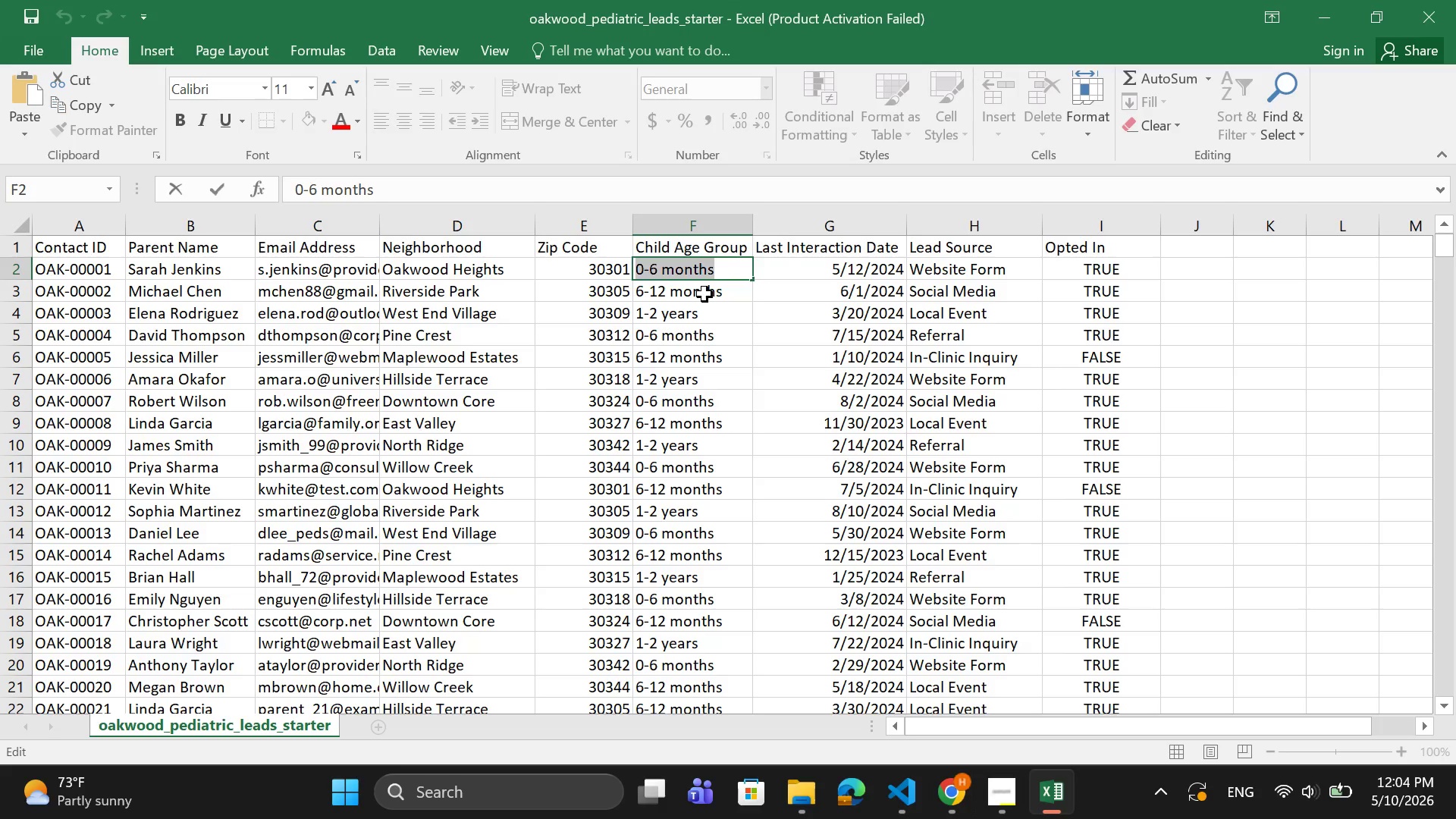 
double_click([704, 294])
 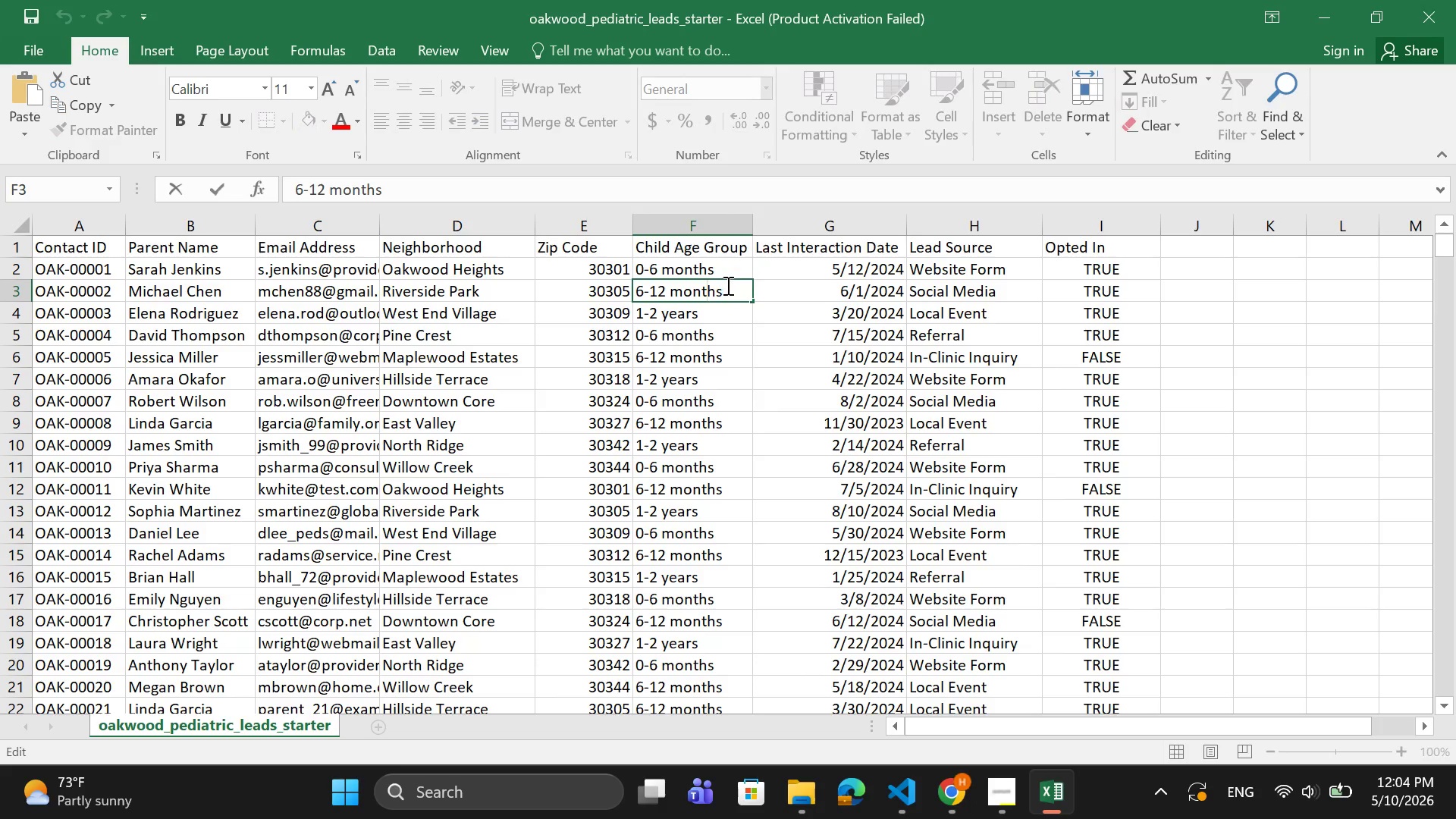 
left_click_drag(start_coordinate=[726, 285], to_coordinate=[639, 292])
 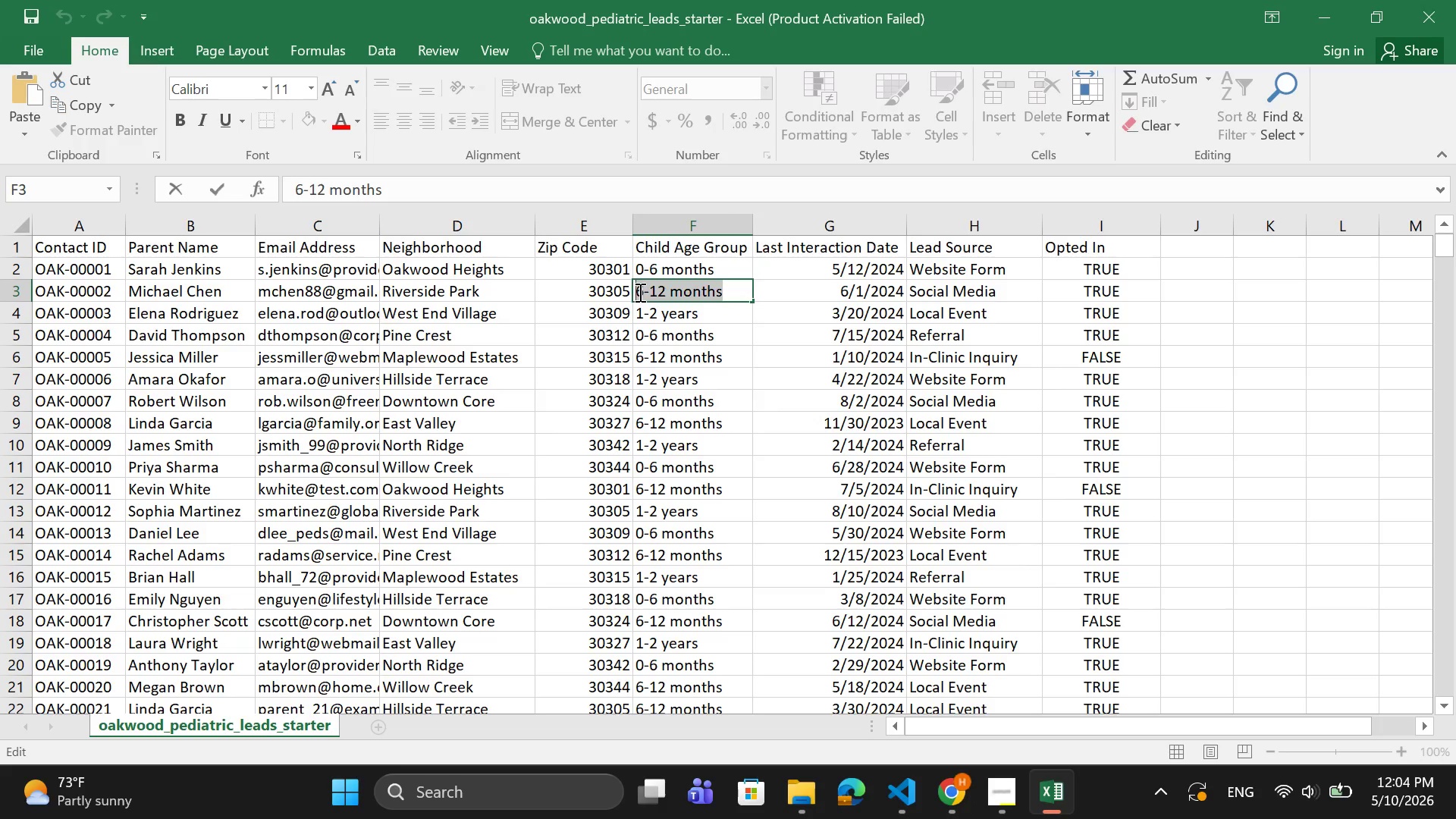 
key(Control+C)
 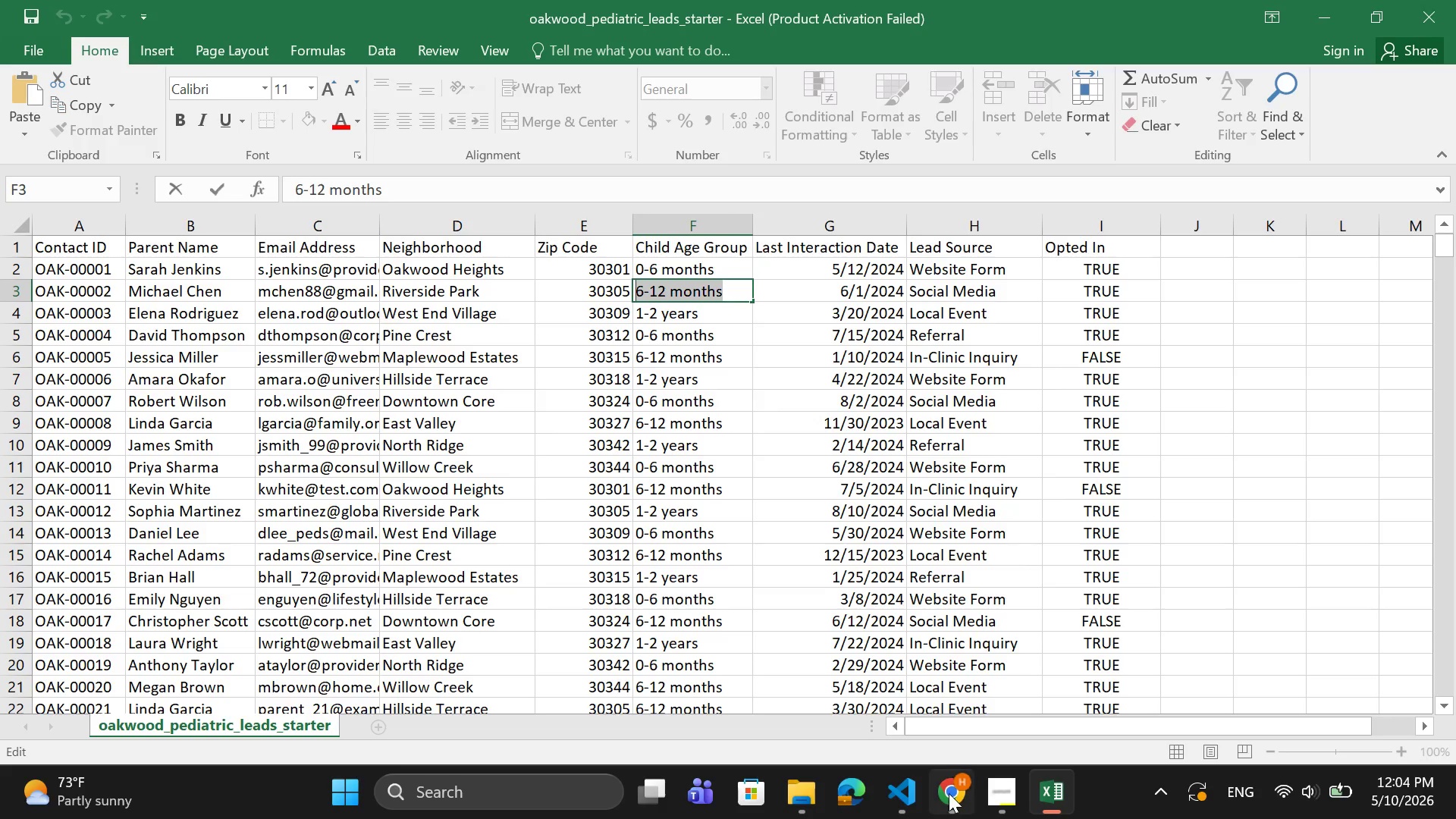 
left_click([949, 794])
 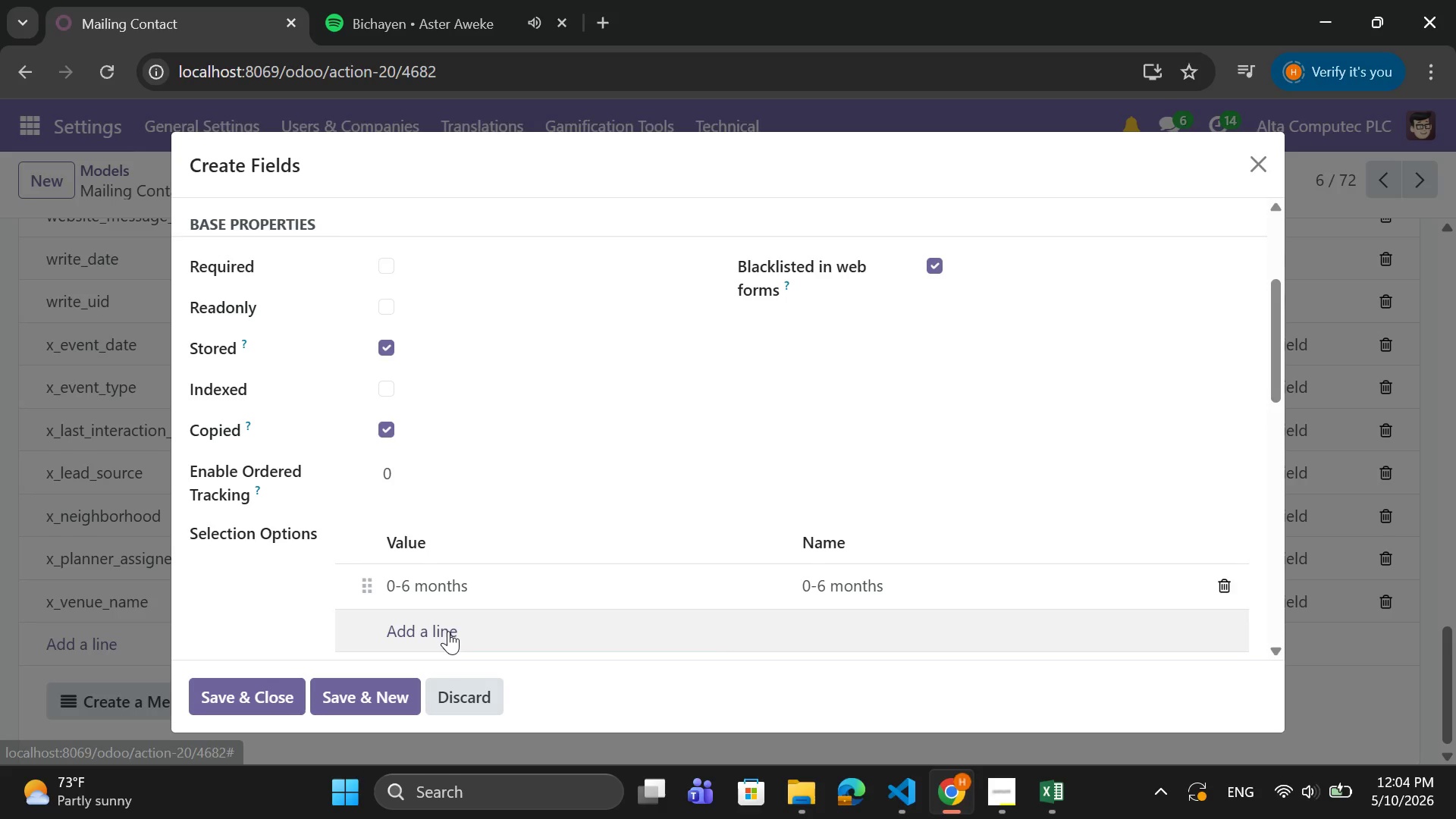 
left_click([447, 632])
 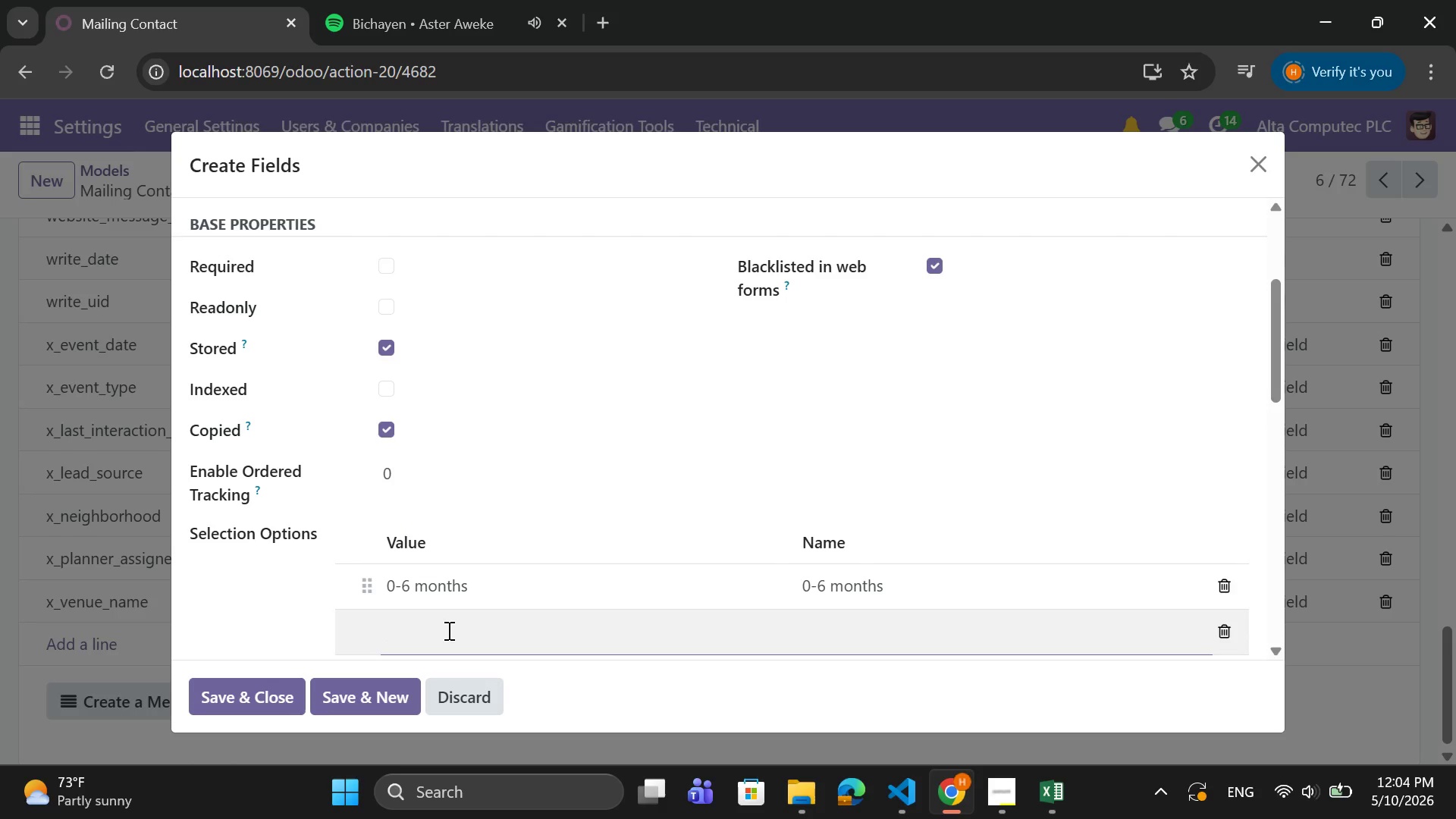 
key(Control+V)
 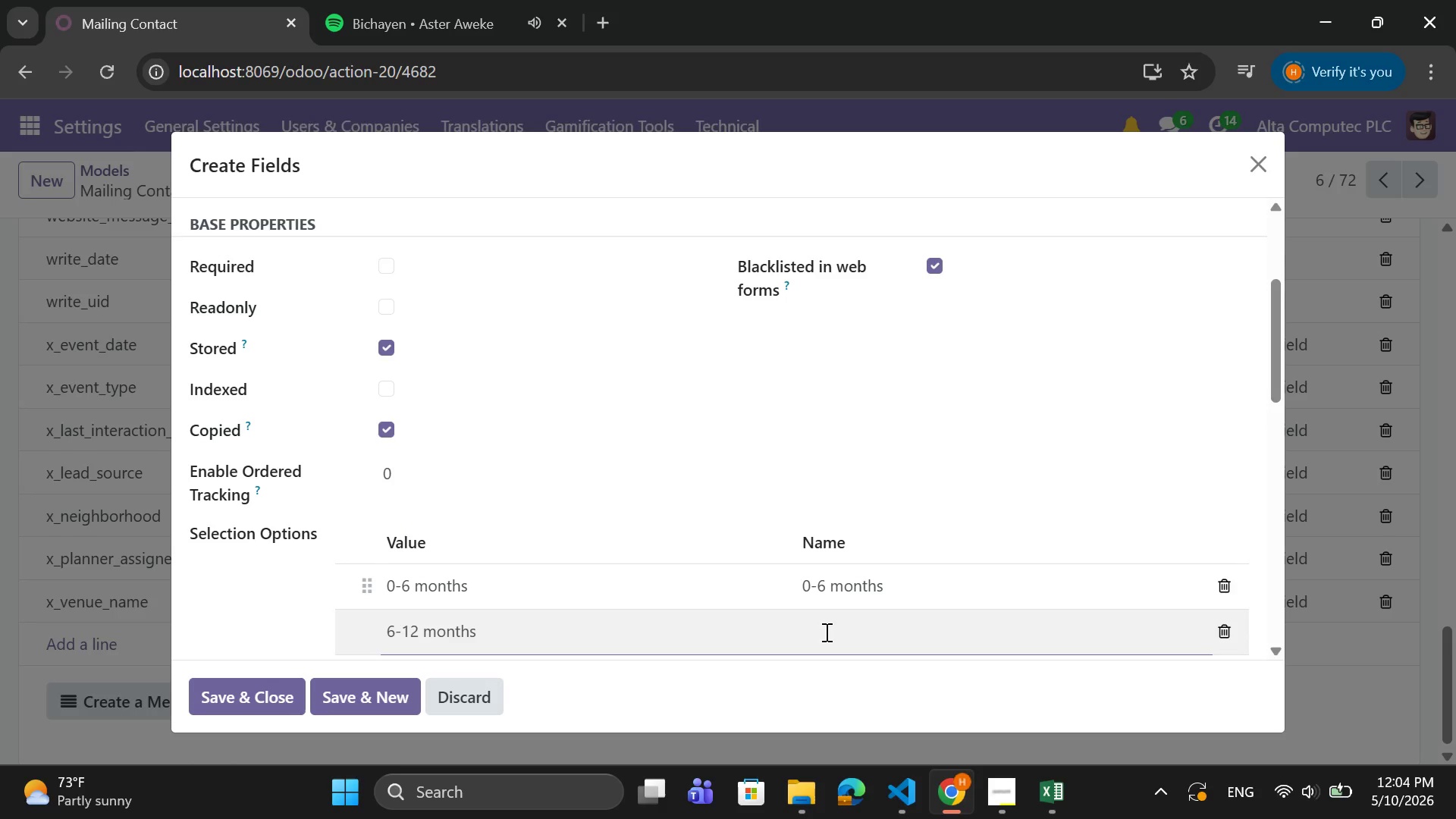 
left_click([827, 632])
 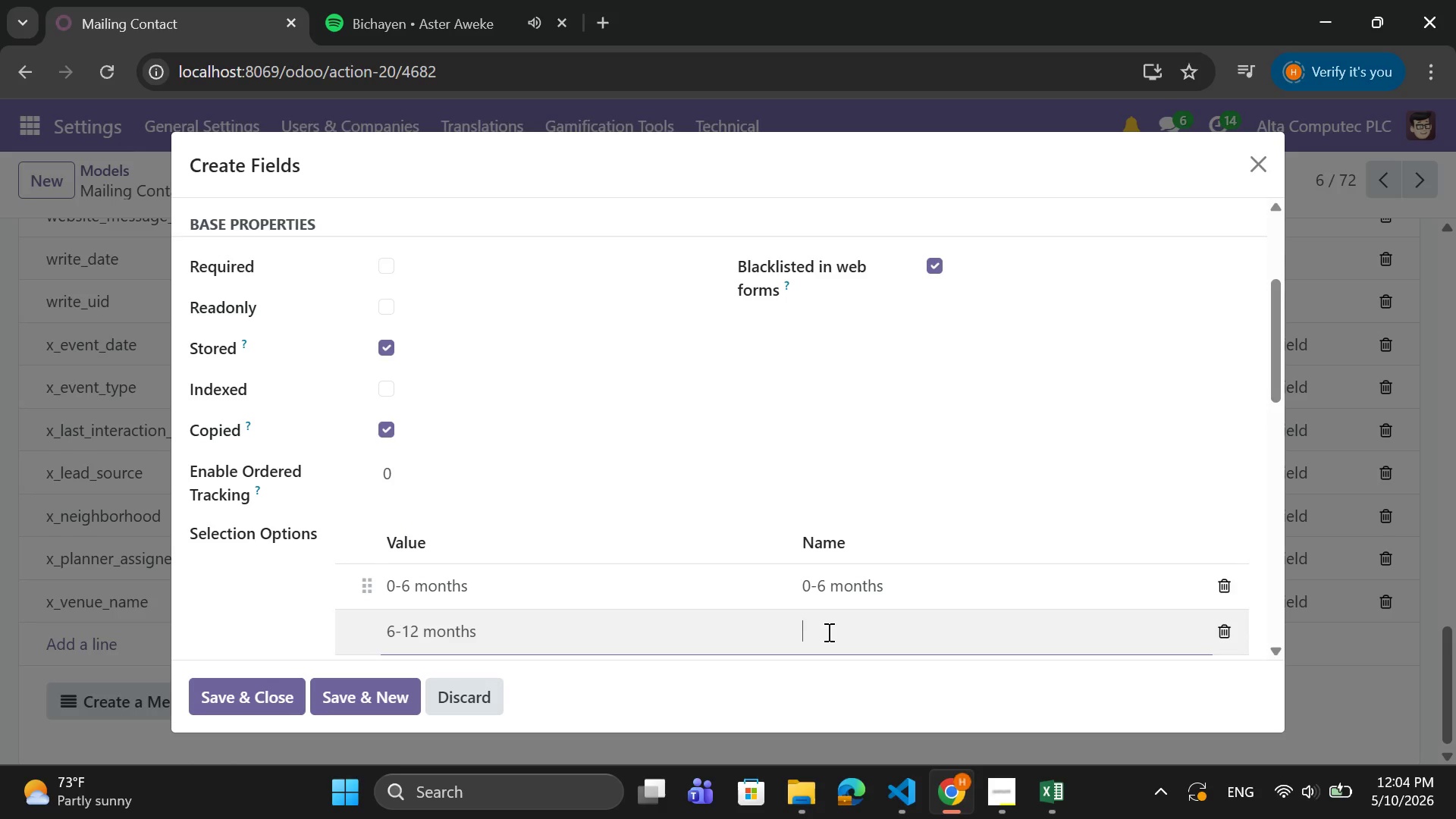 
key(Control+V)
 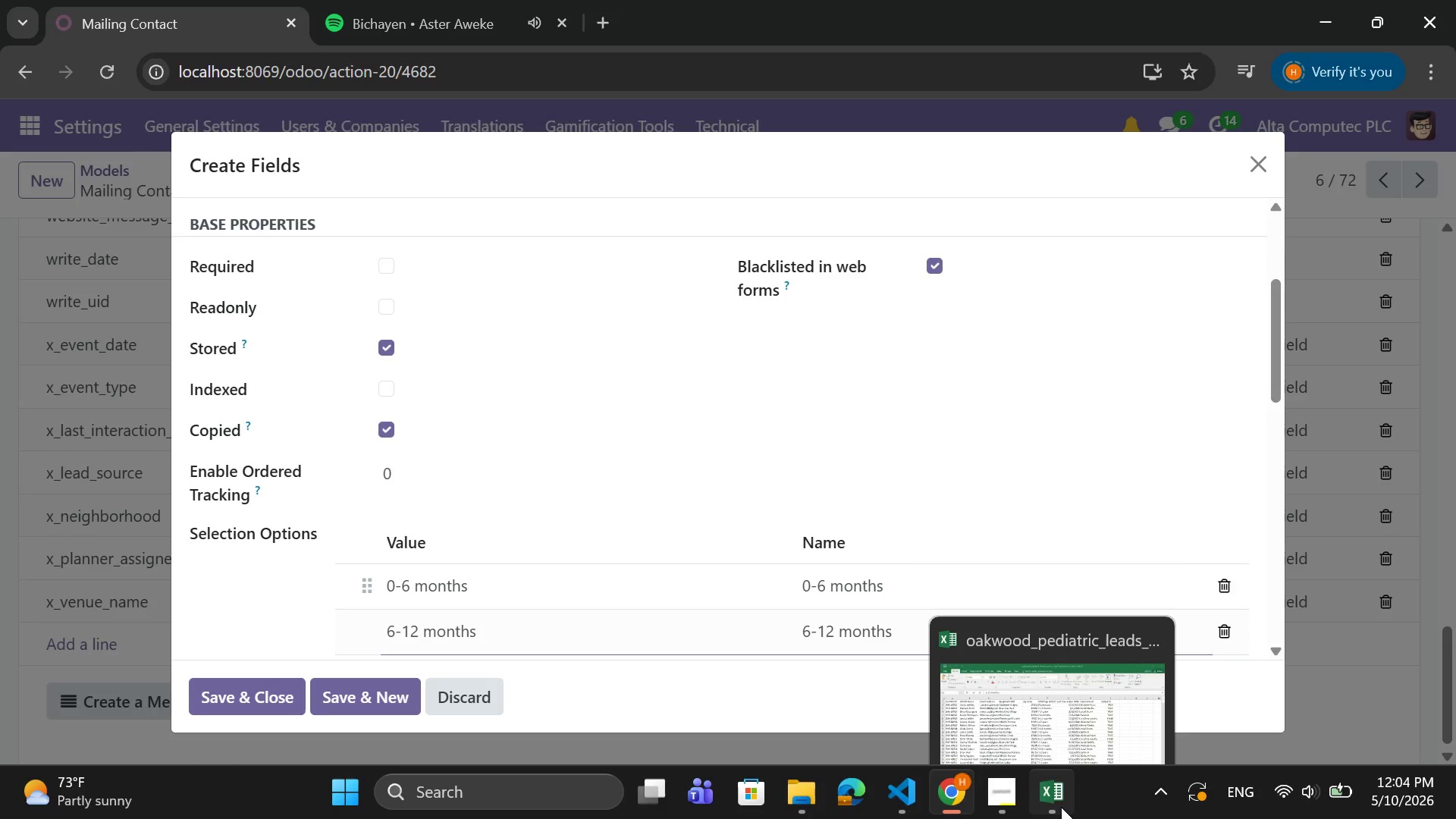 
left_click([1061, 807])
 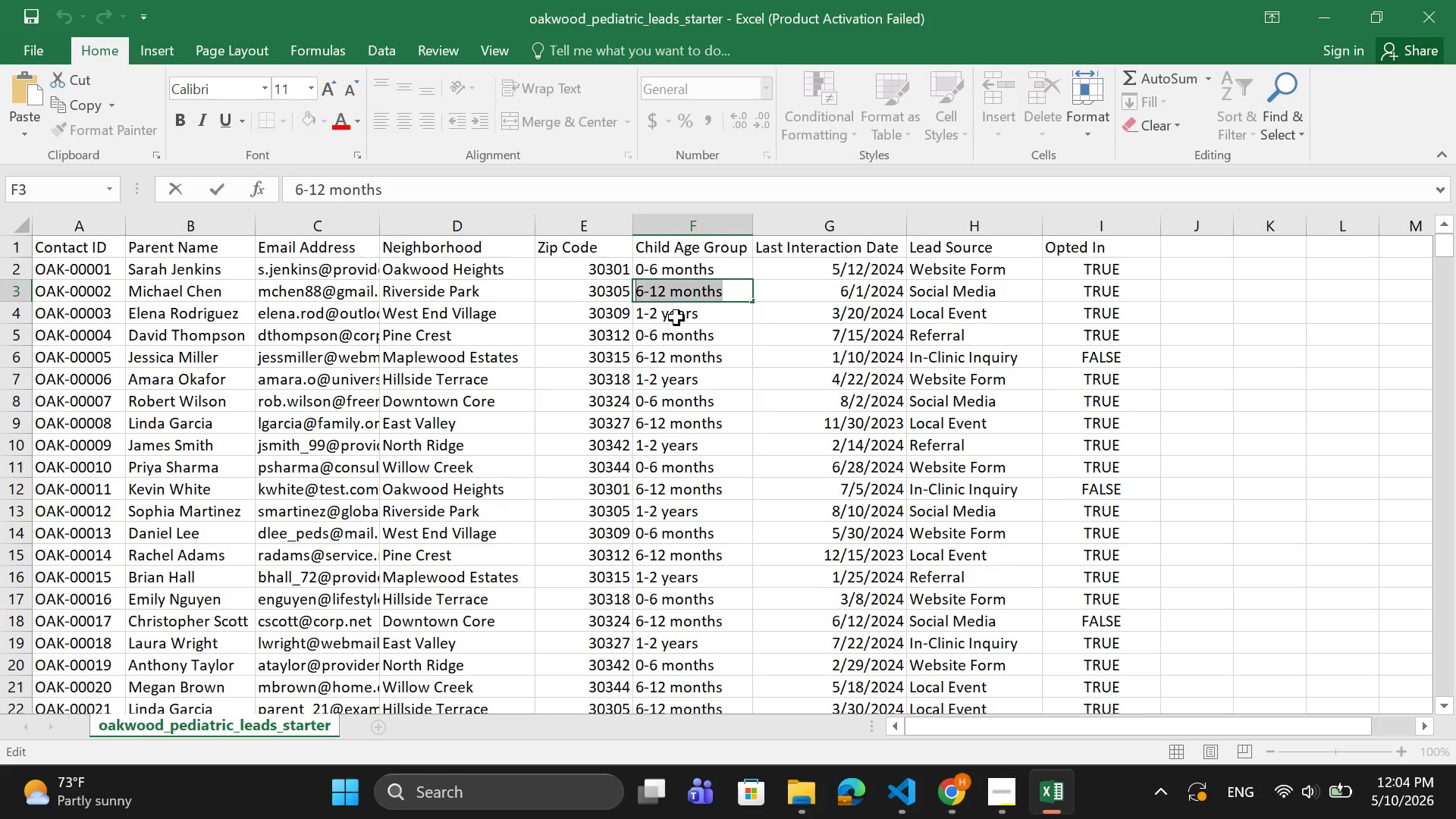 
double_click([676, 317])
 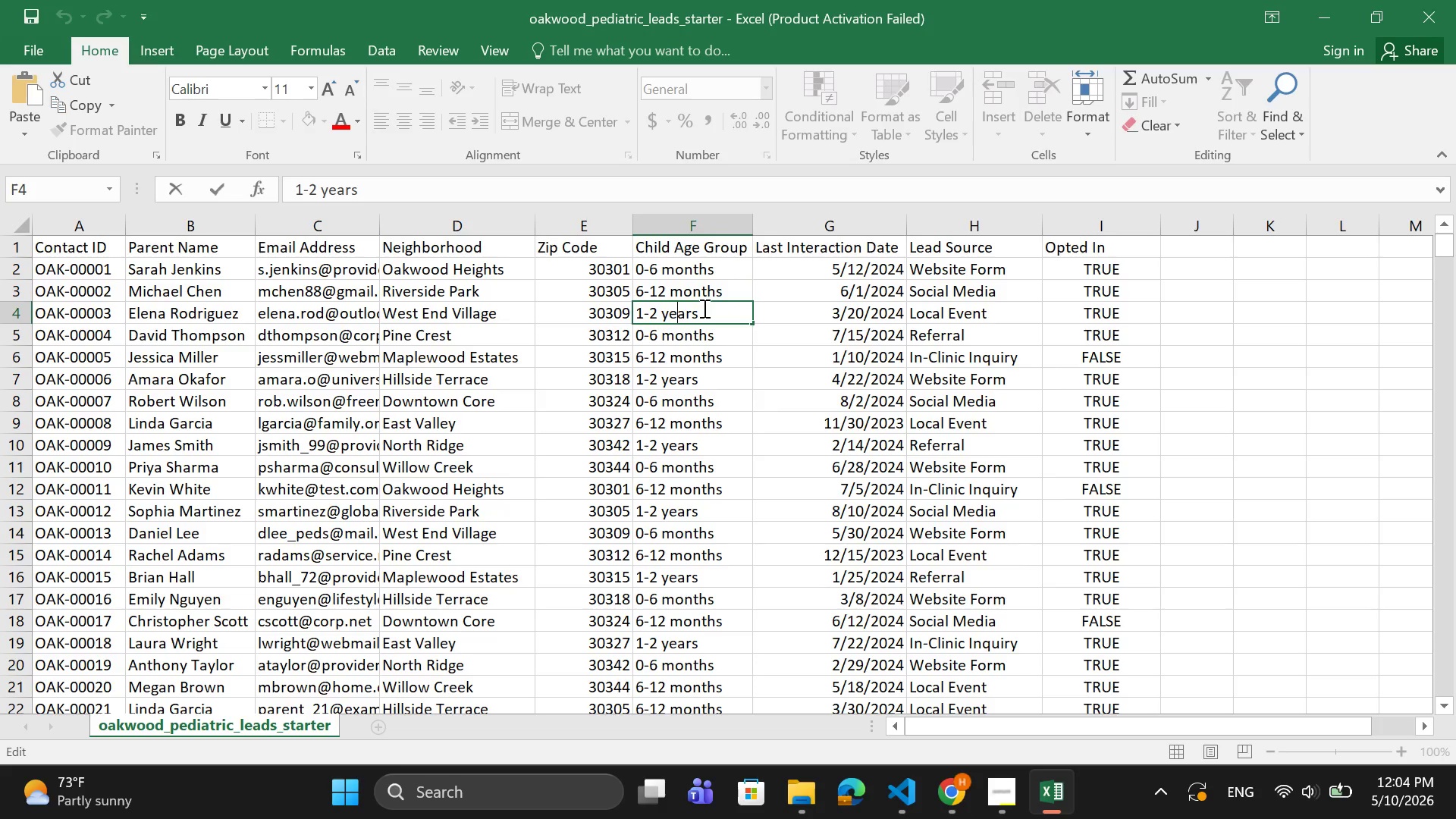 
left_click_drag(start_coordinate=[703, 308], to_coordinate=[639, 310])
 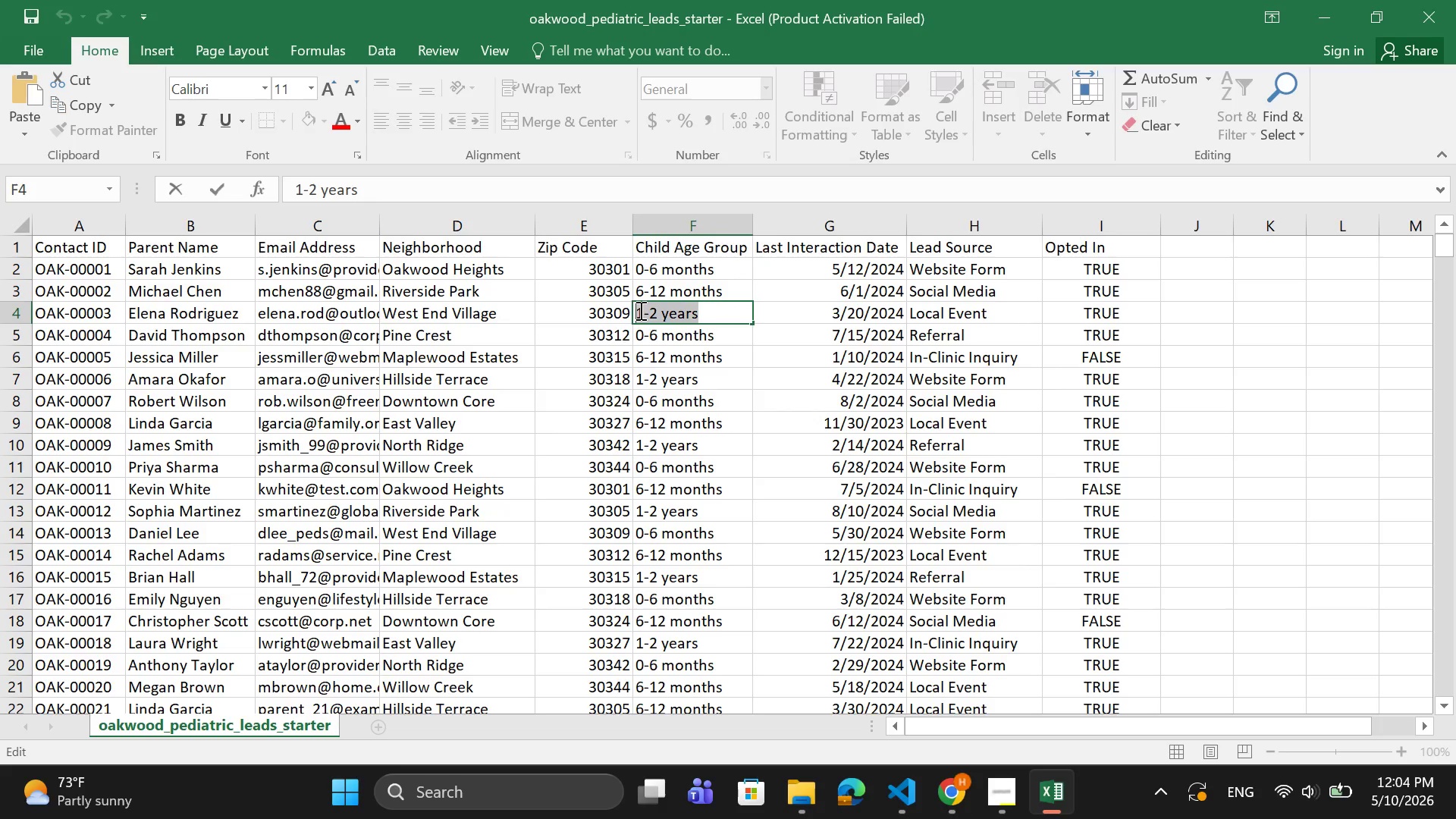 
key(Control+C)
 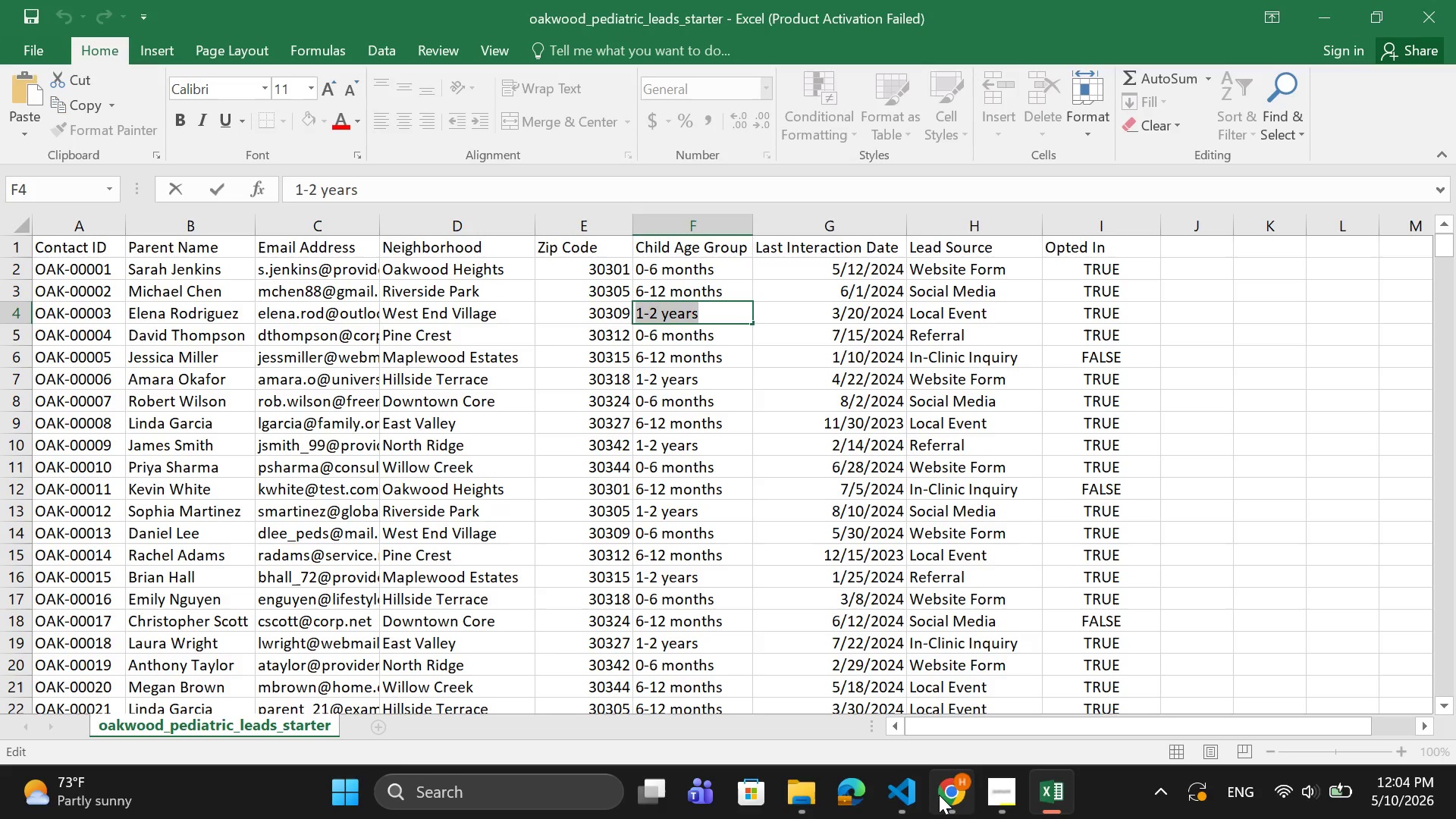 
left_click([939, 795])
 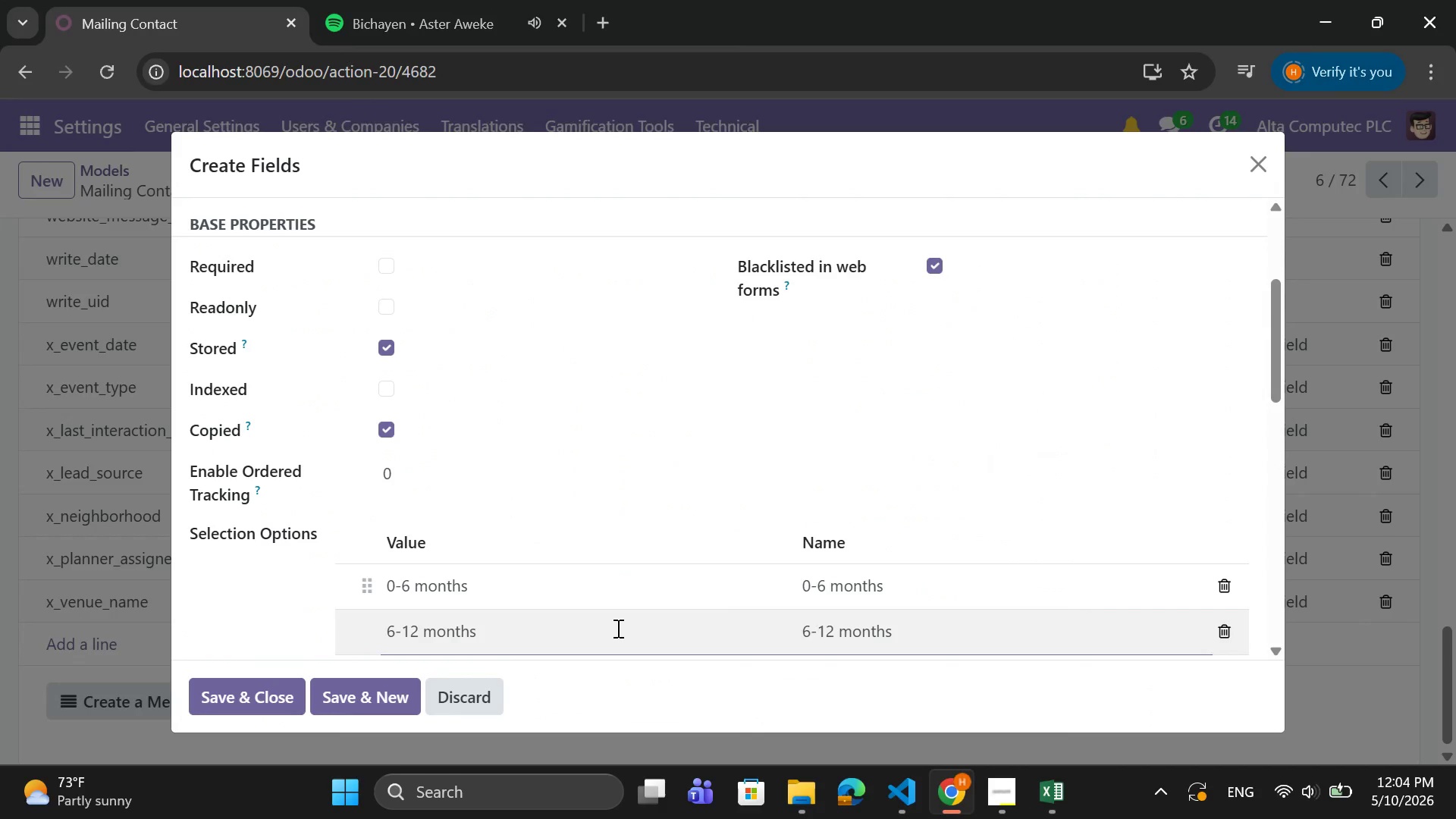 
scroll: coordinate [601, 605], scroll_direction: down, amount: 1.0
 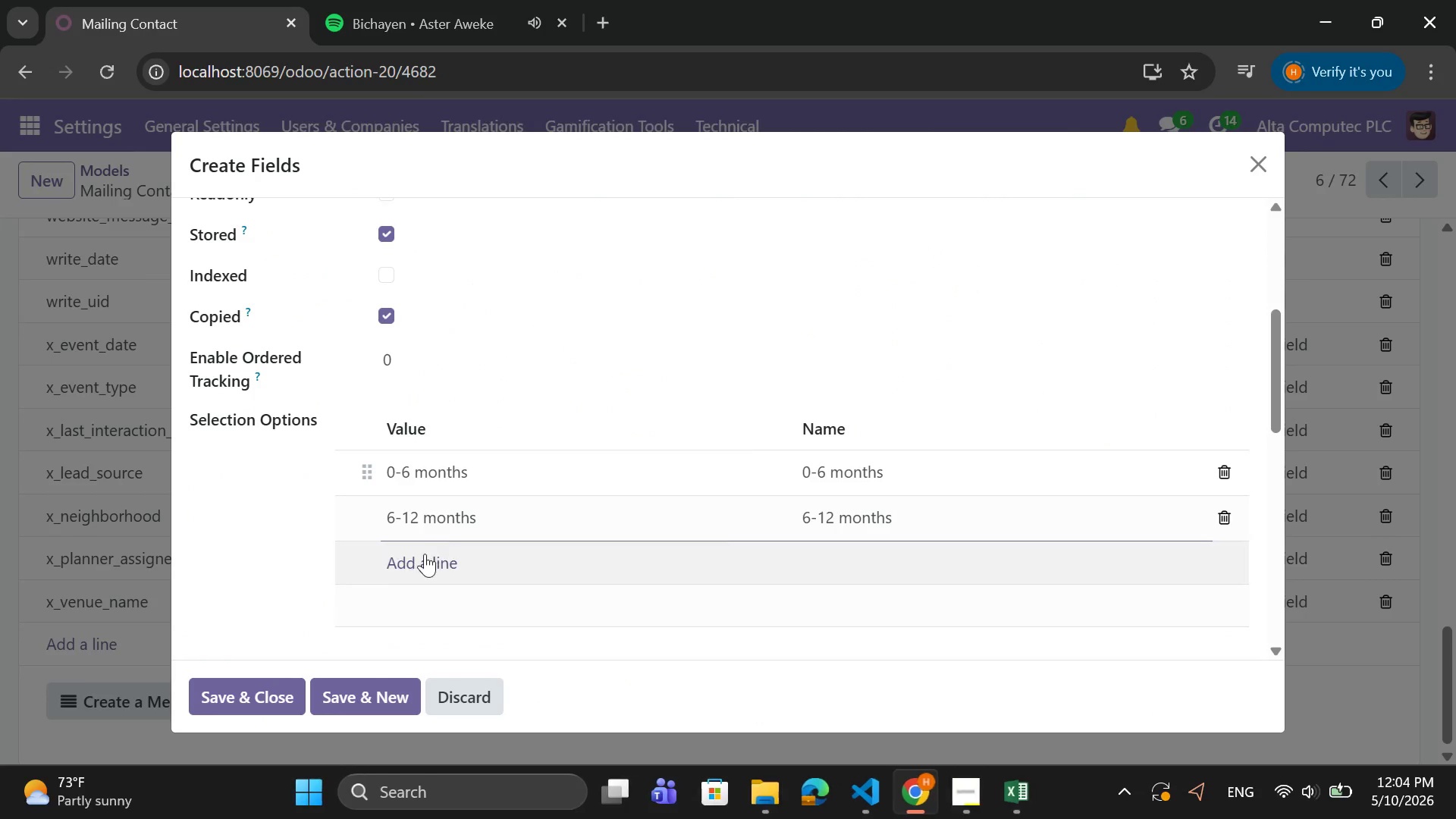 
left_click([425, 554])
 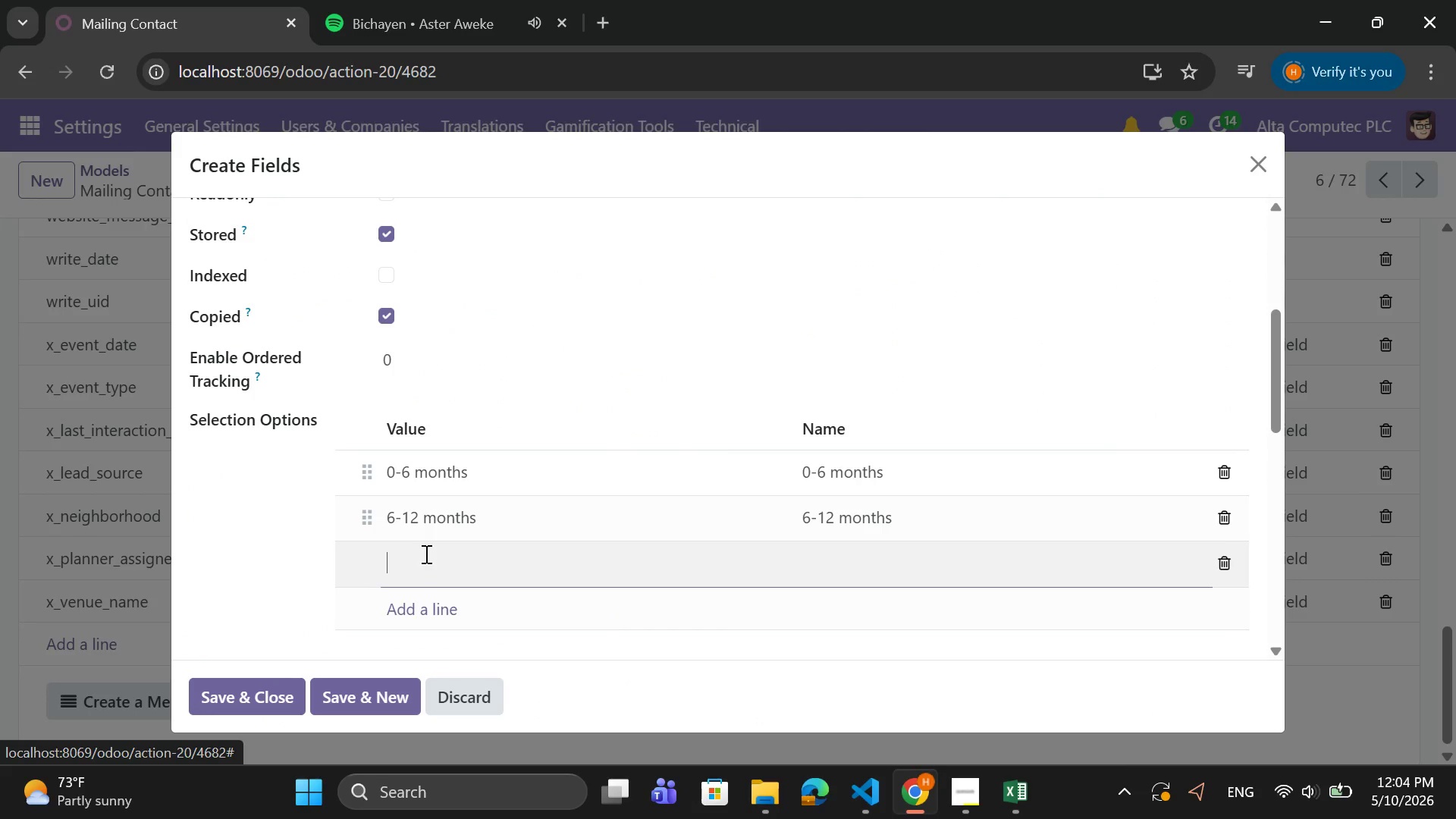 
key(Control+V)
 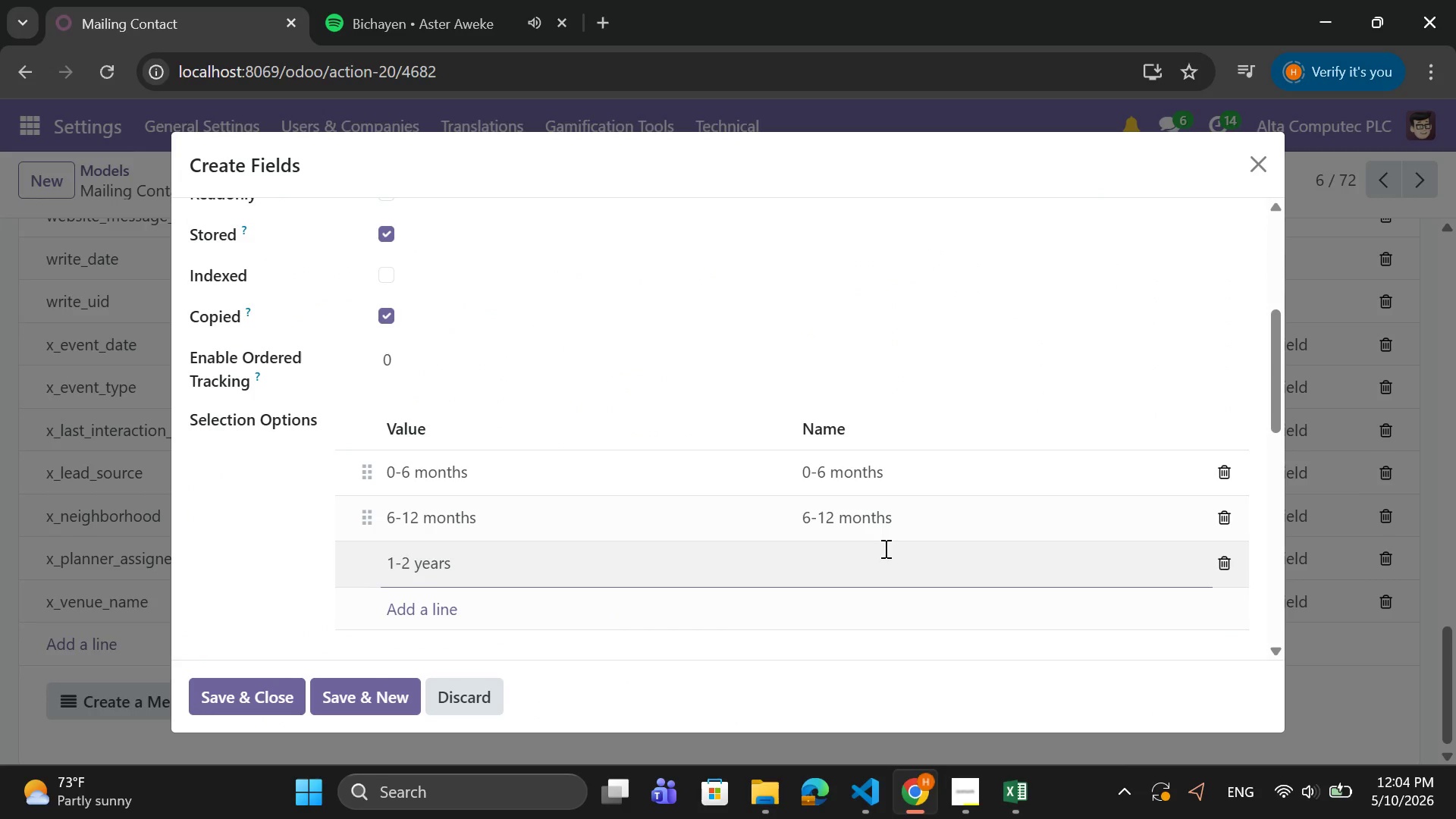 
left_click([884, 548])
 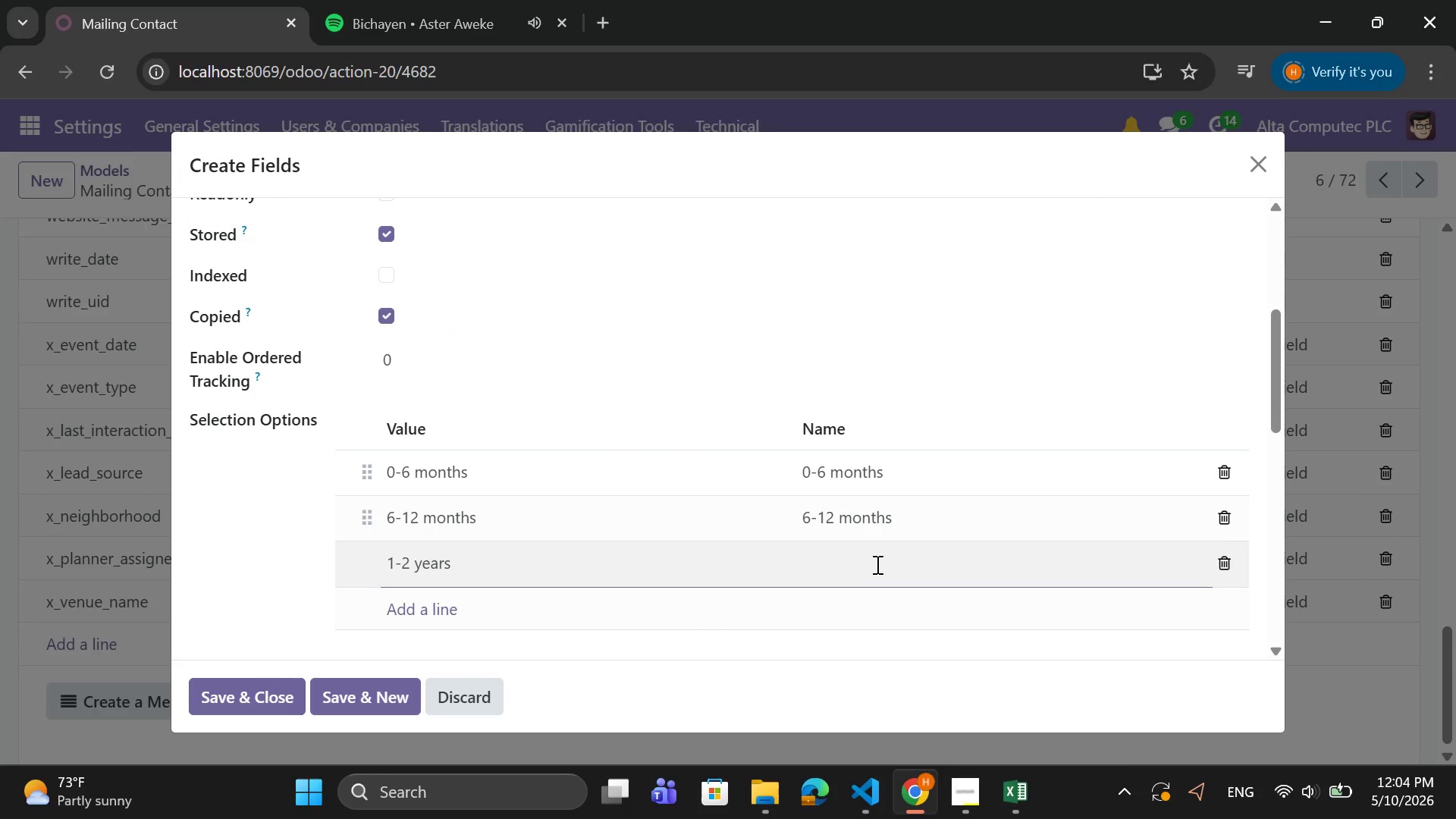 
key(Control+V)
 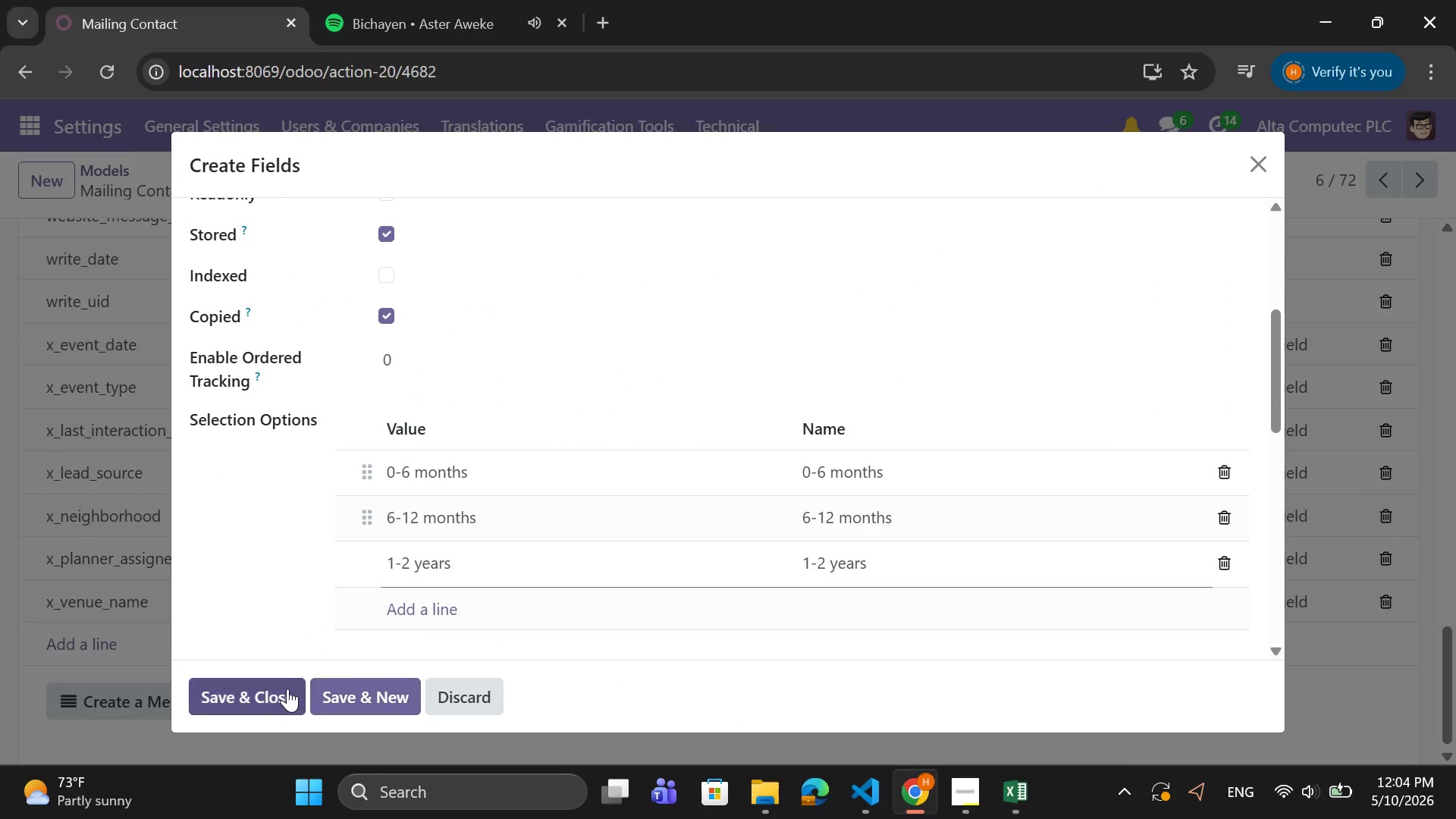 
left_click([287, 689])
 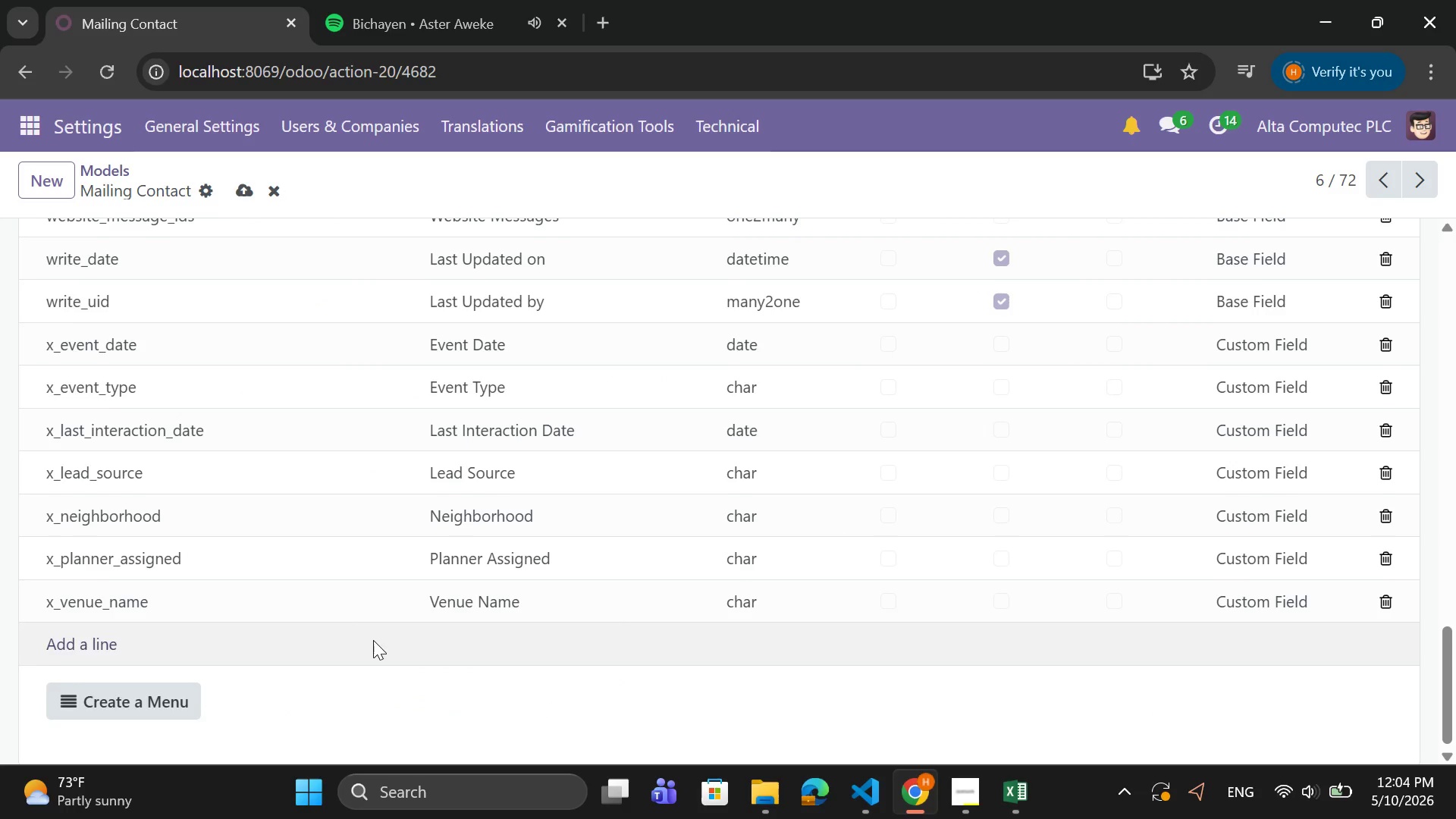 
scroll: coordinate [374, 626], scroll_direction: up, amount: 5.0
 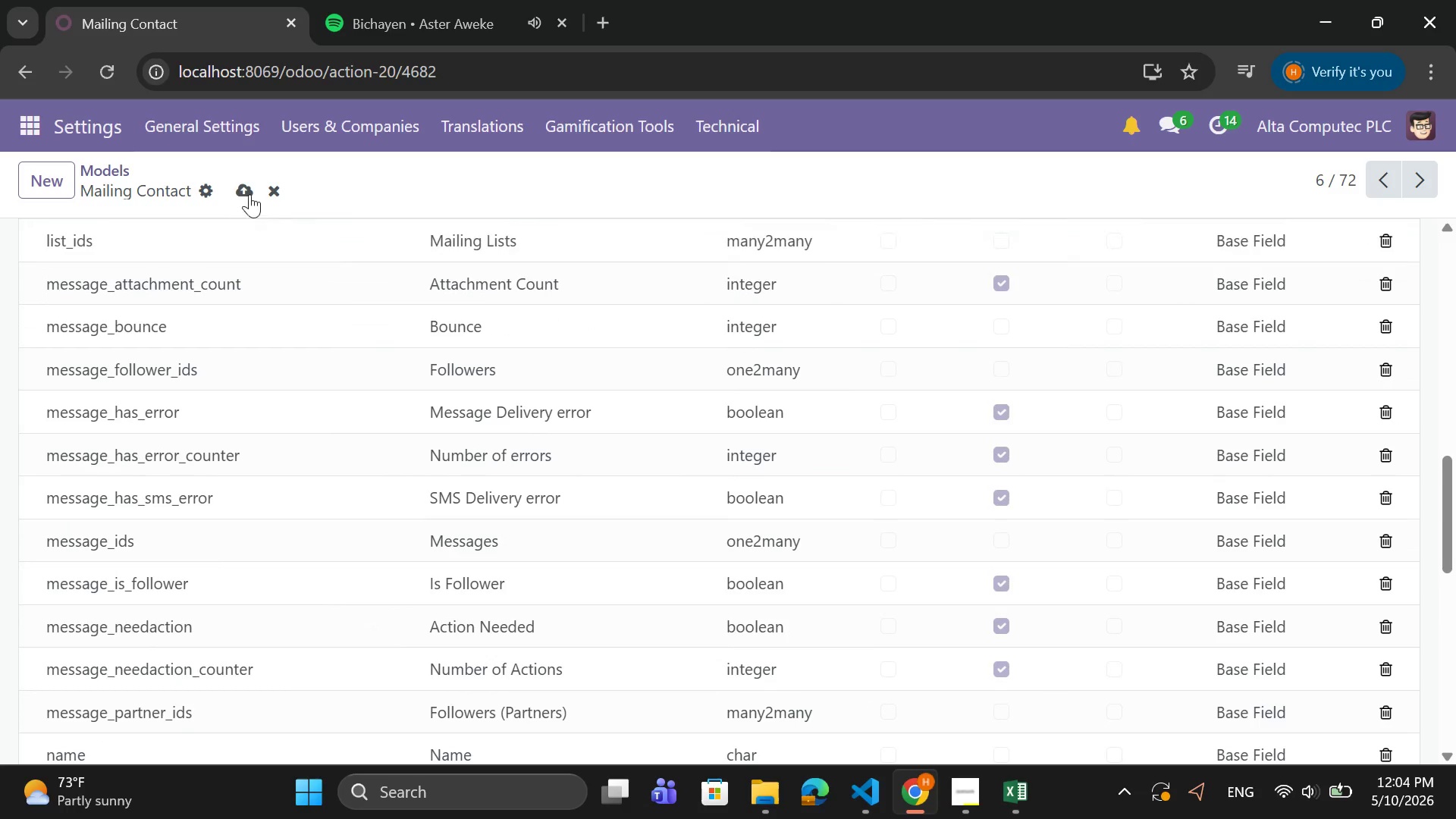 
left_click([247, 190])
 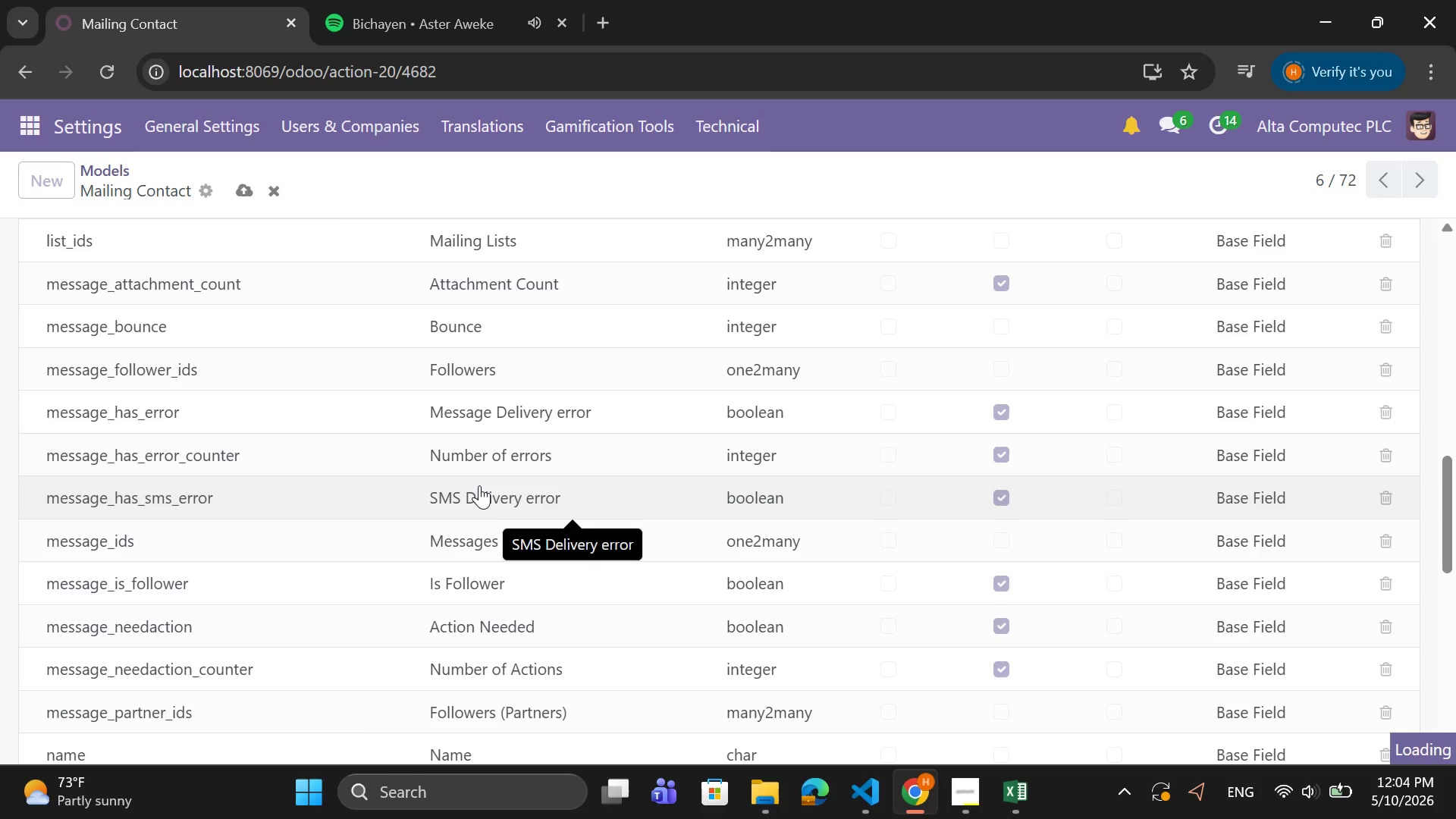 
scroll: coordinate [479, 485], scroll_direction: down, amount: 7.0
 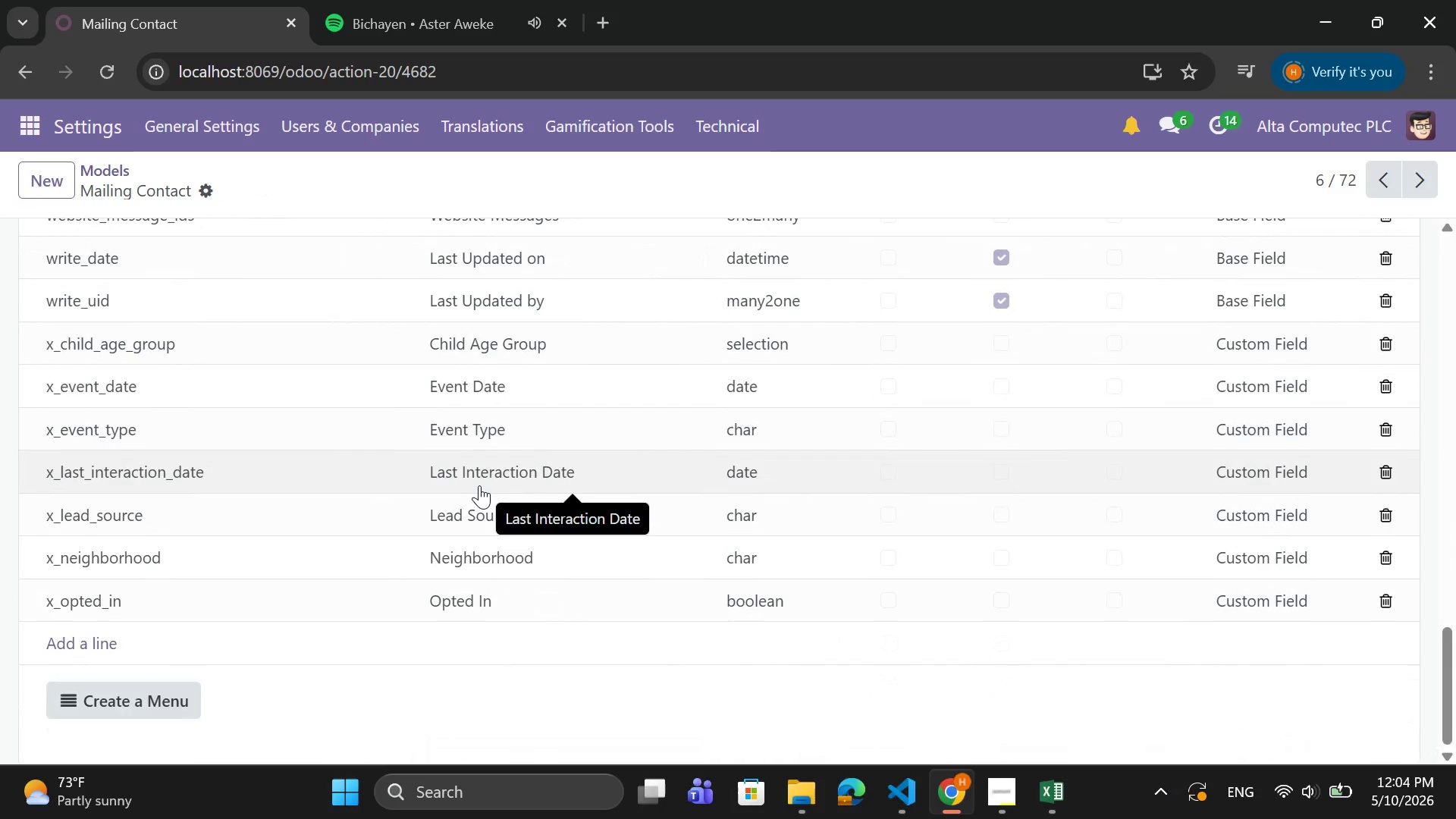 
wait(5.15)
 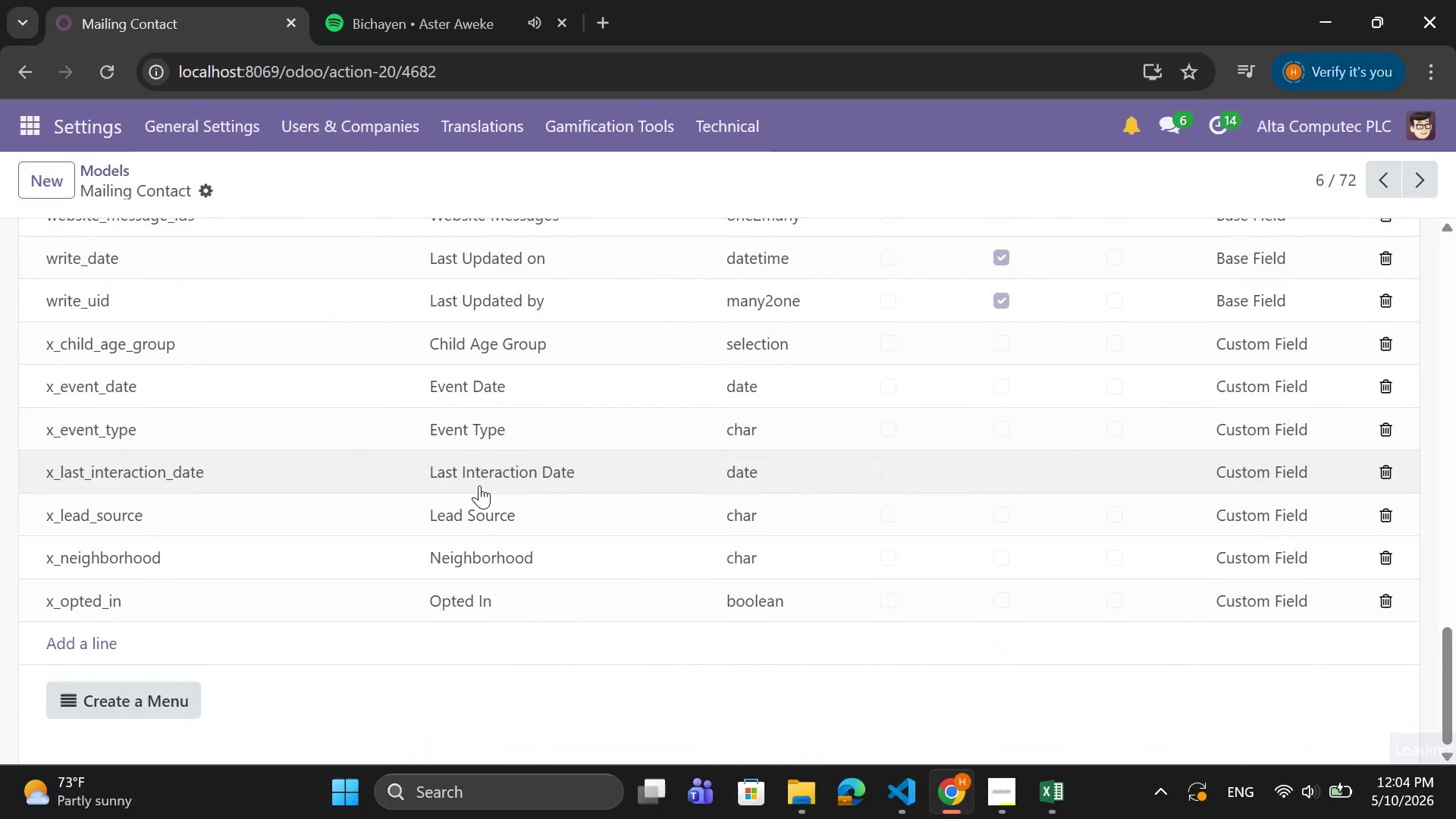 
left_click([39, 124])
 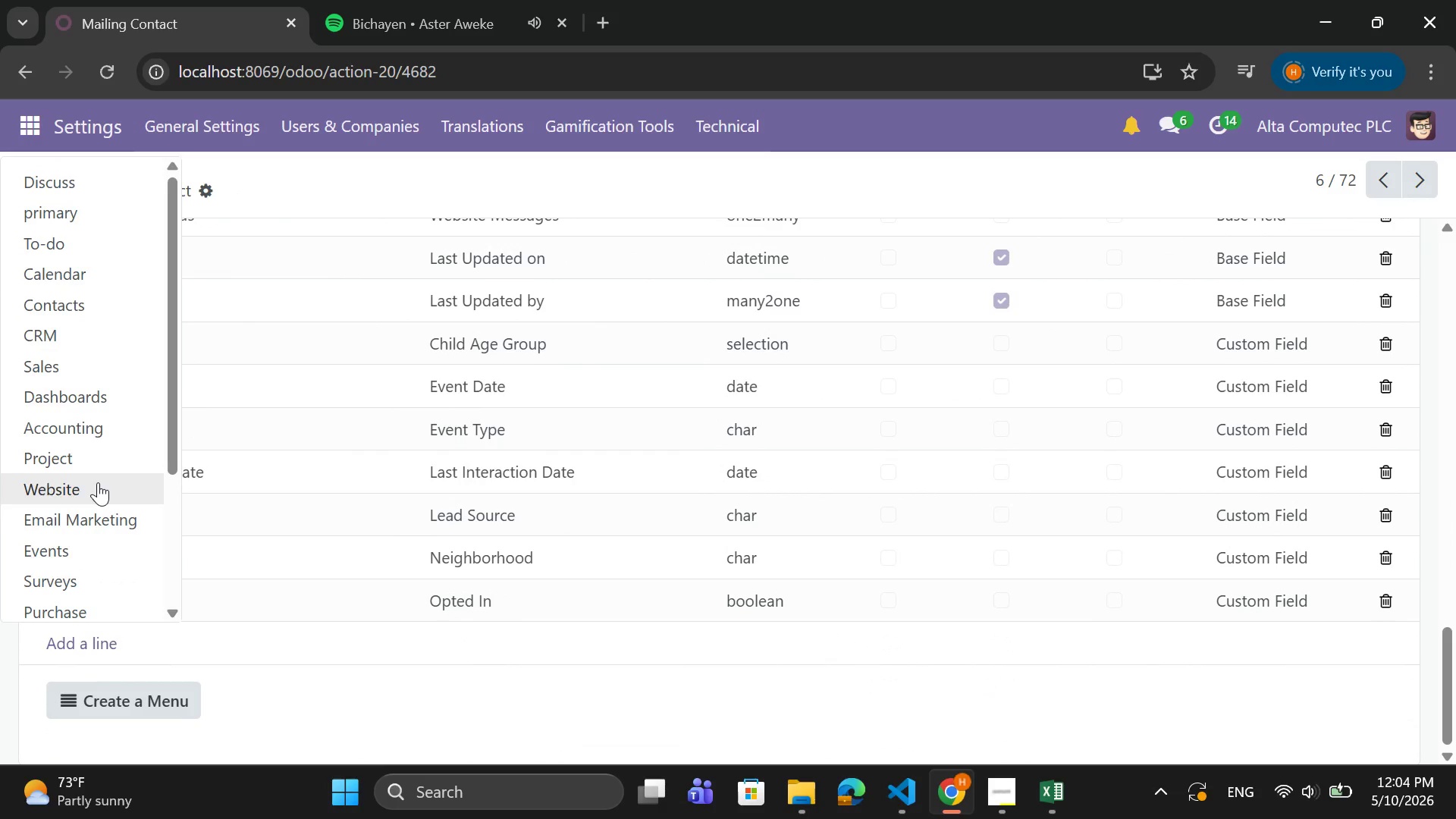 
left_click([96, 519])
 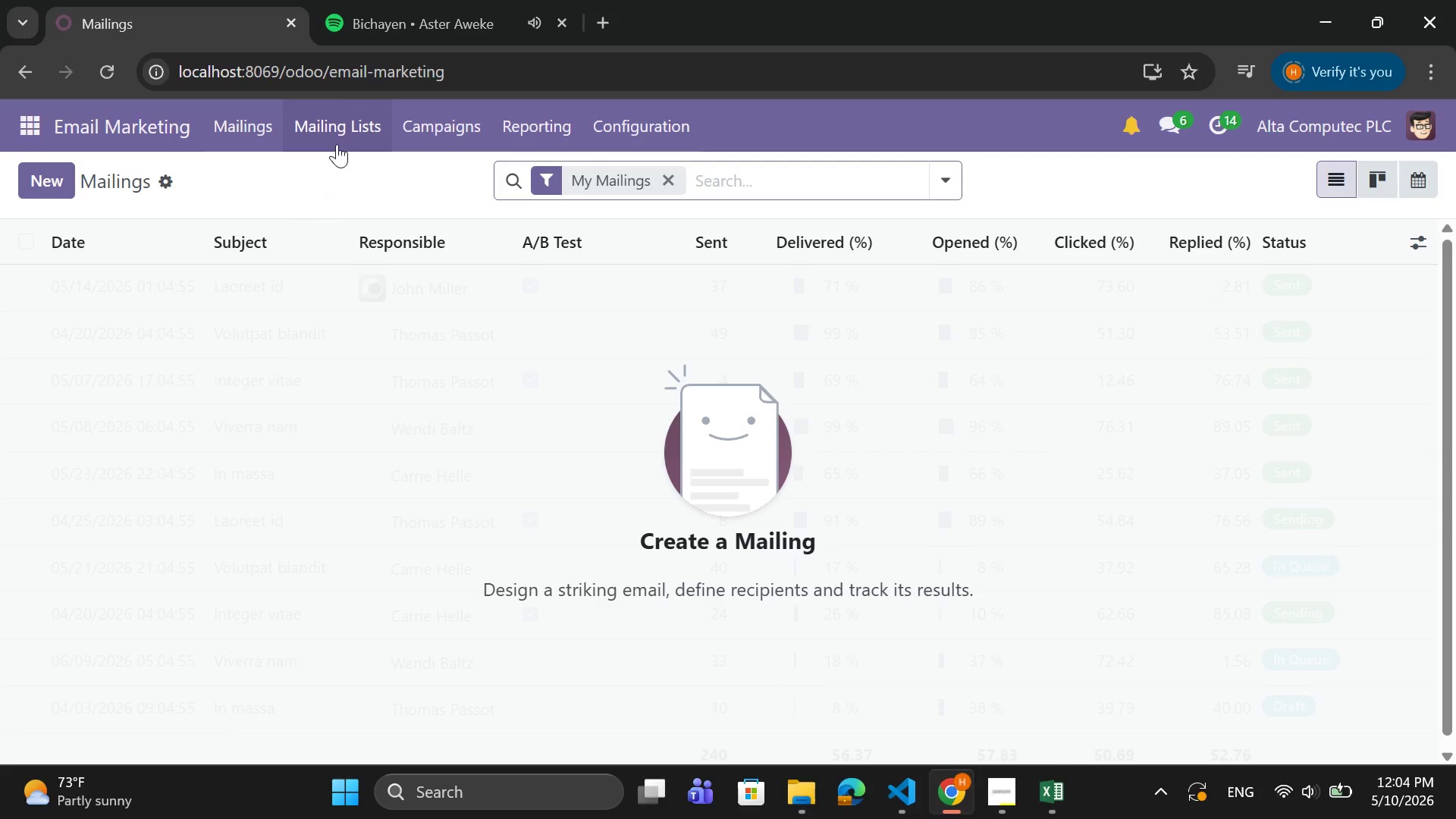 
left_click([342, 125])
 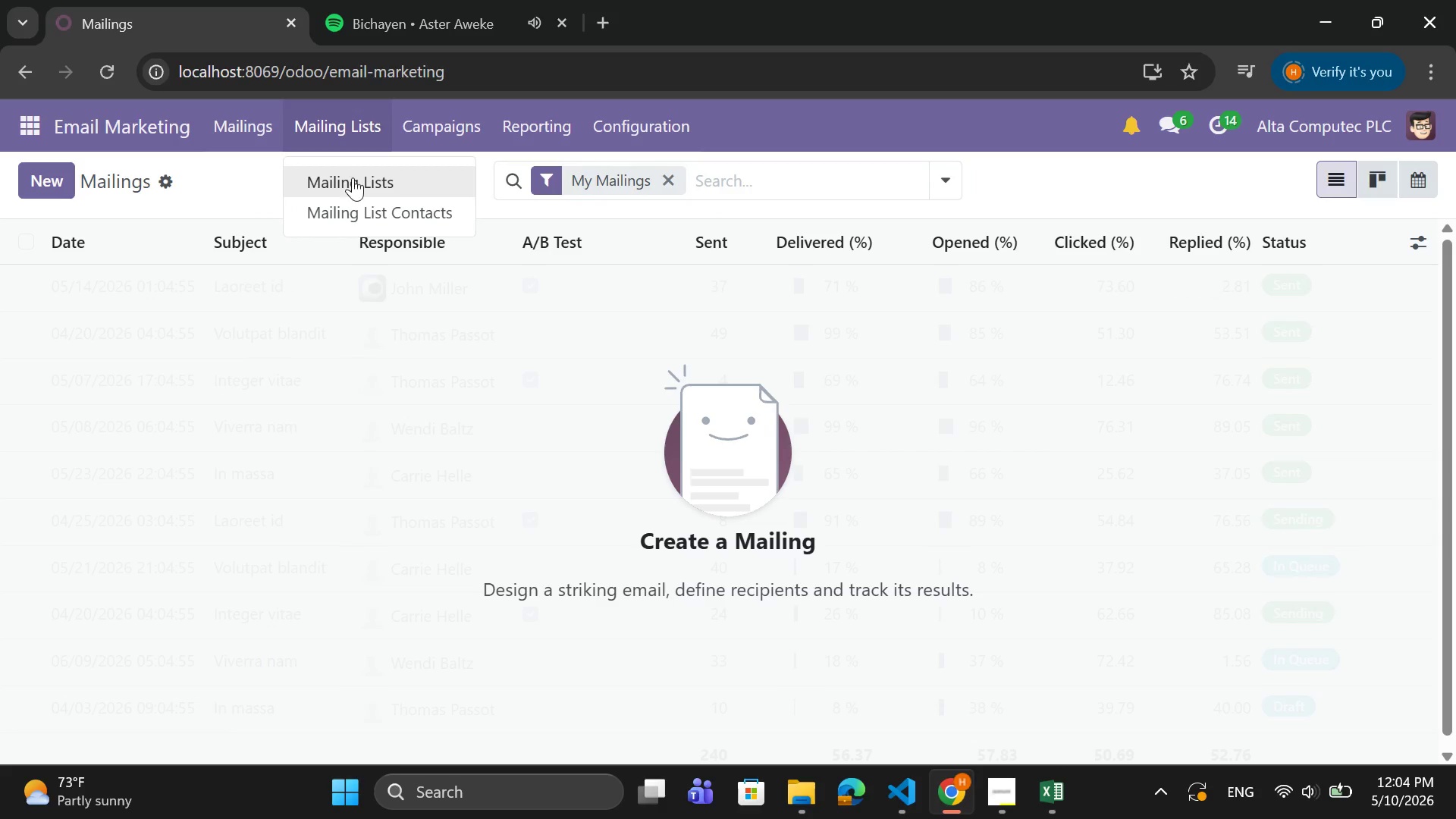 
left_click([353, 177])
 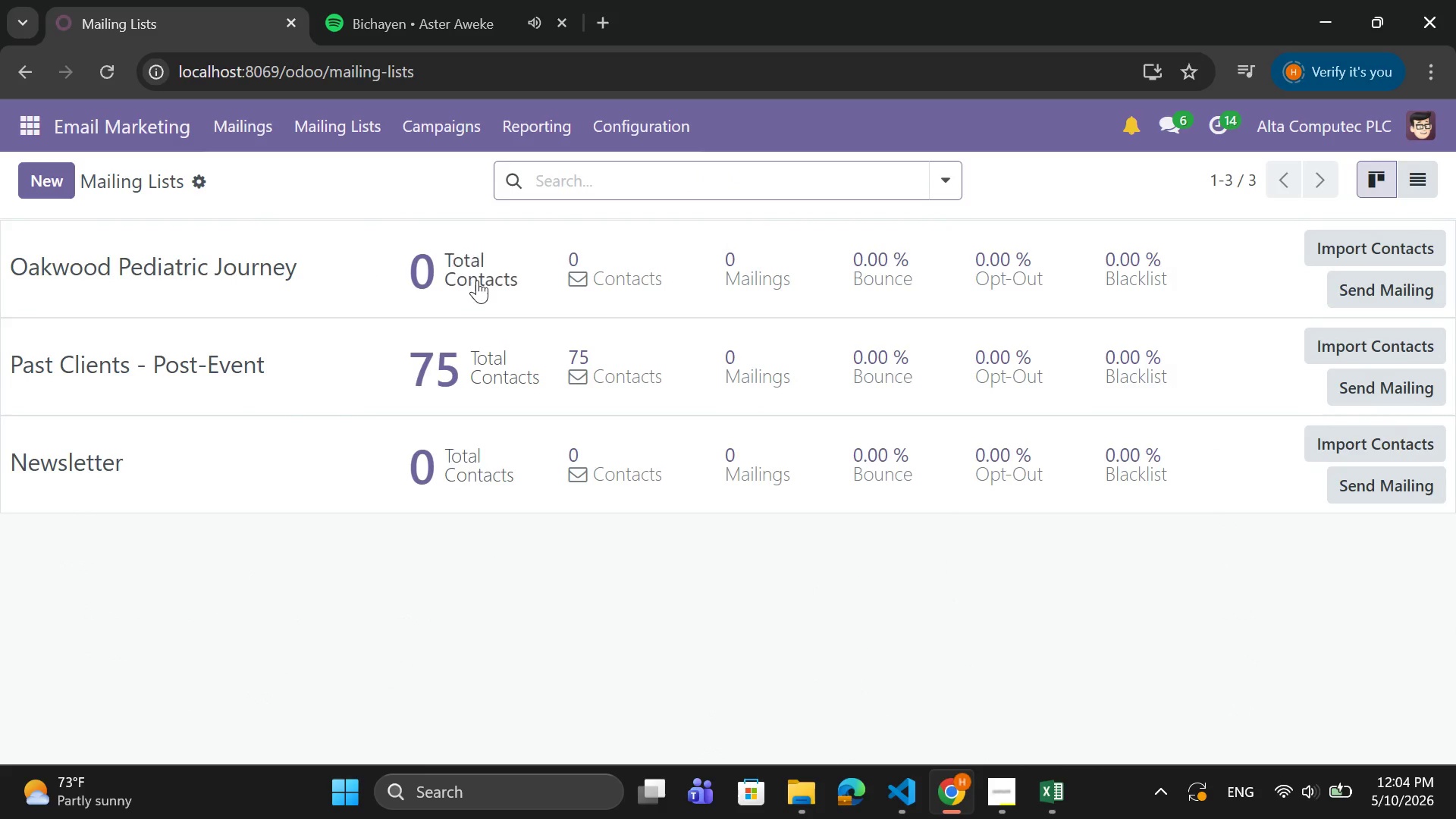 
left_click([608, 269])
 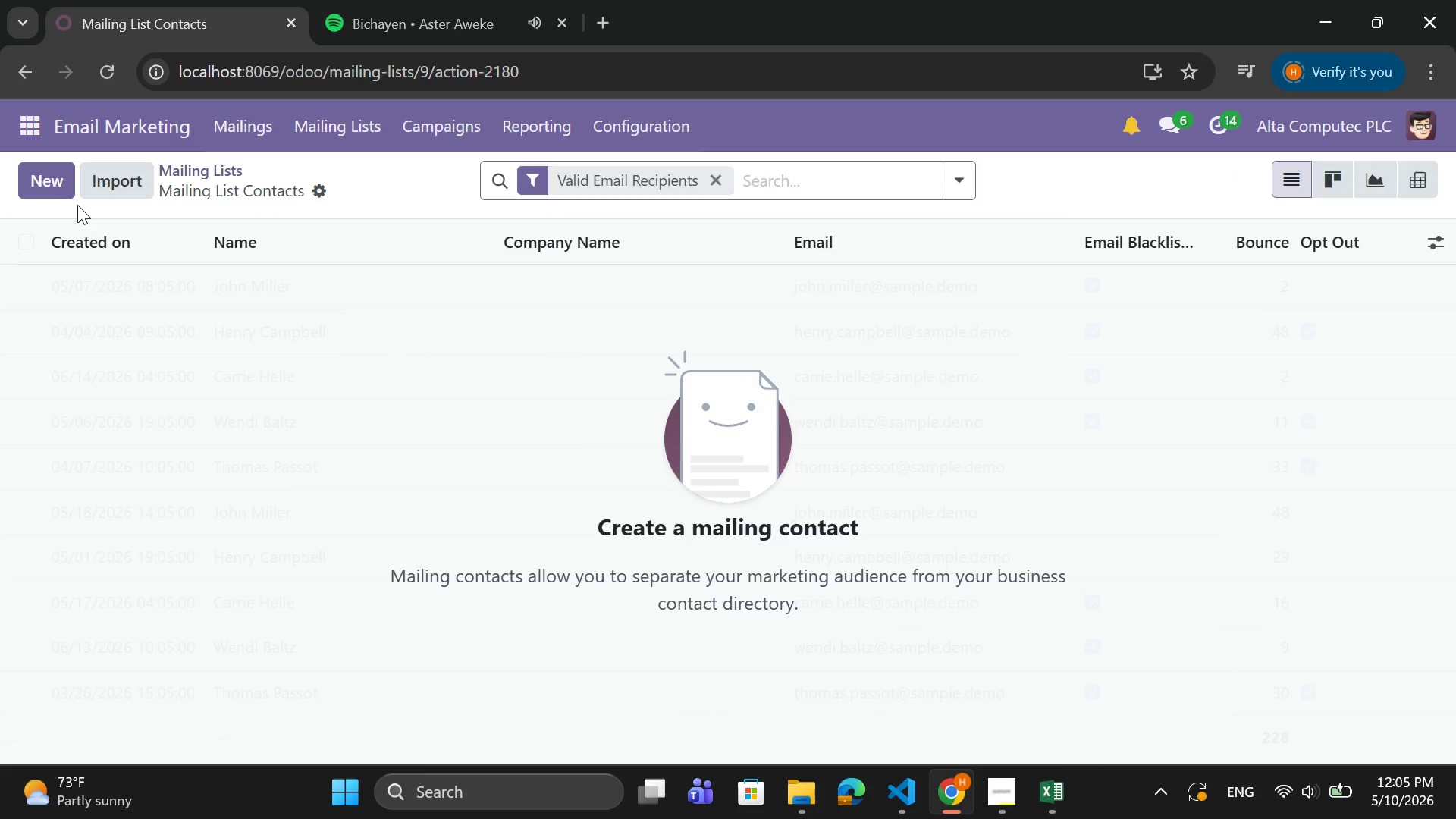 
left_click([109, 184])
 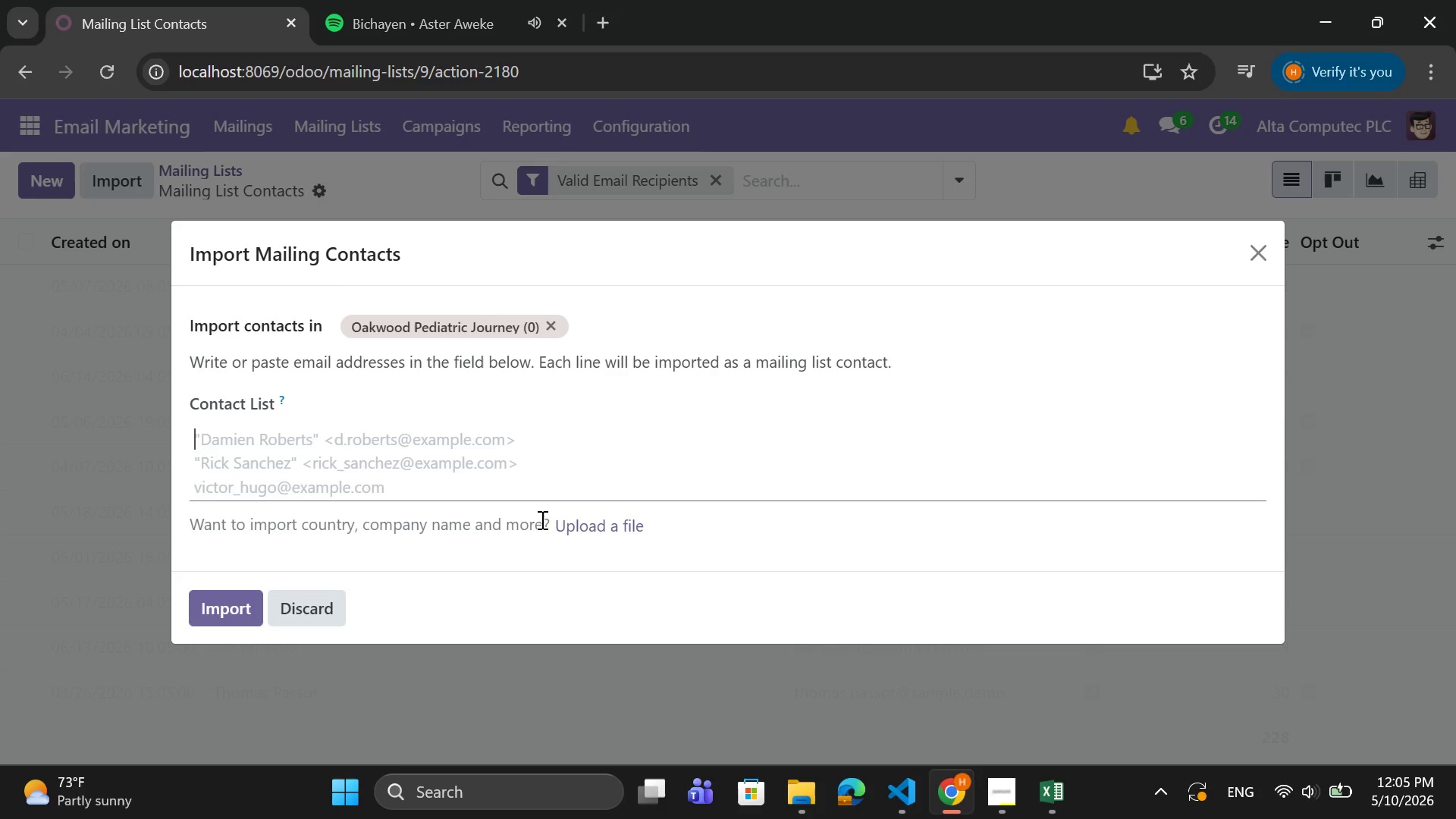 
left_click([598, 534])
 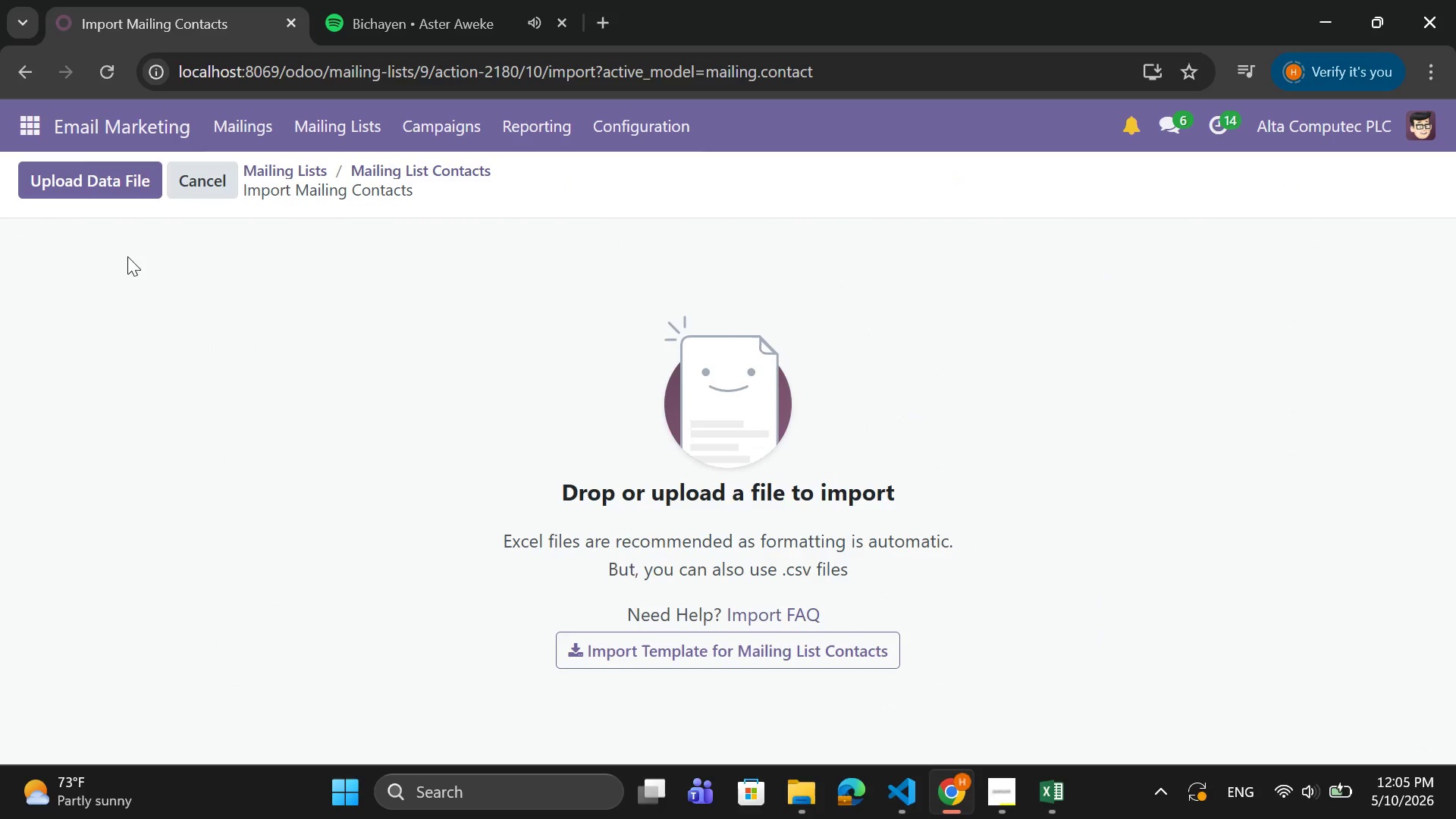 
left_click([115, 196])
 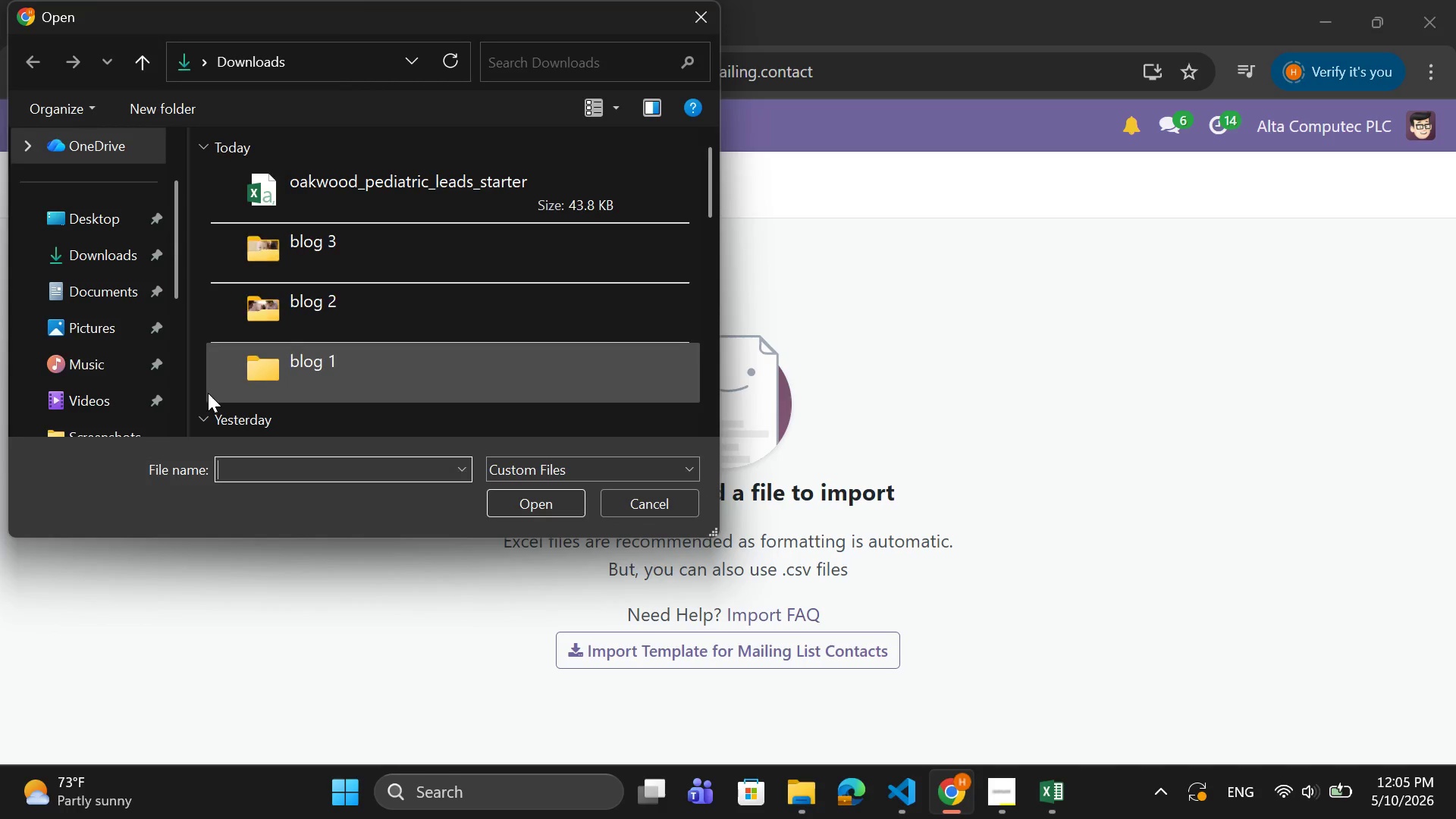 
left_click([338, 190])
 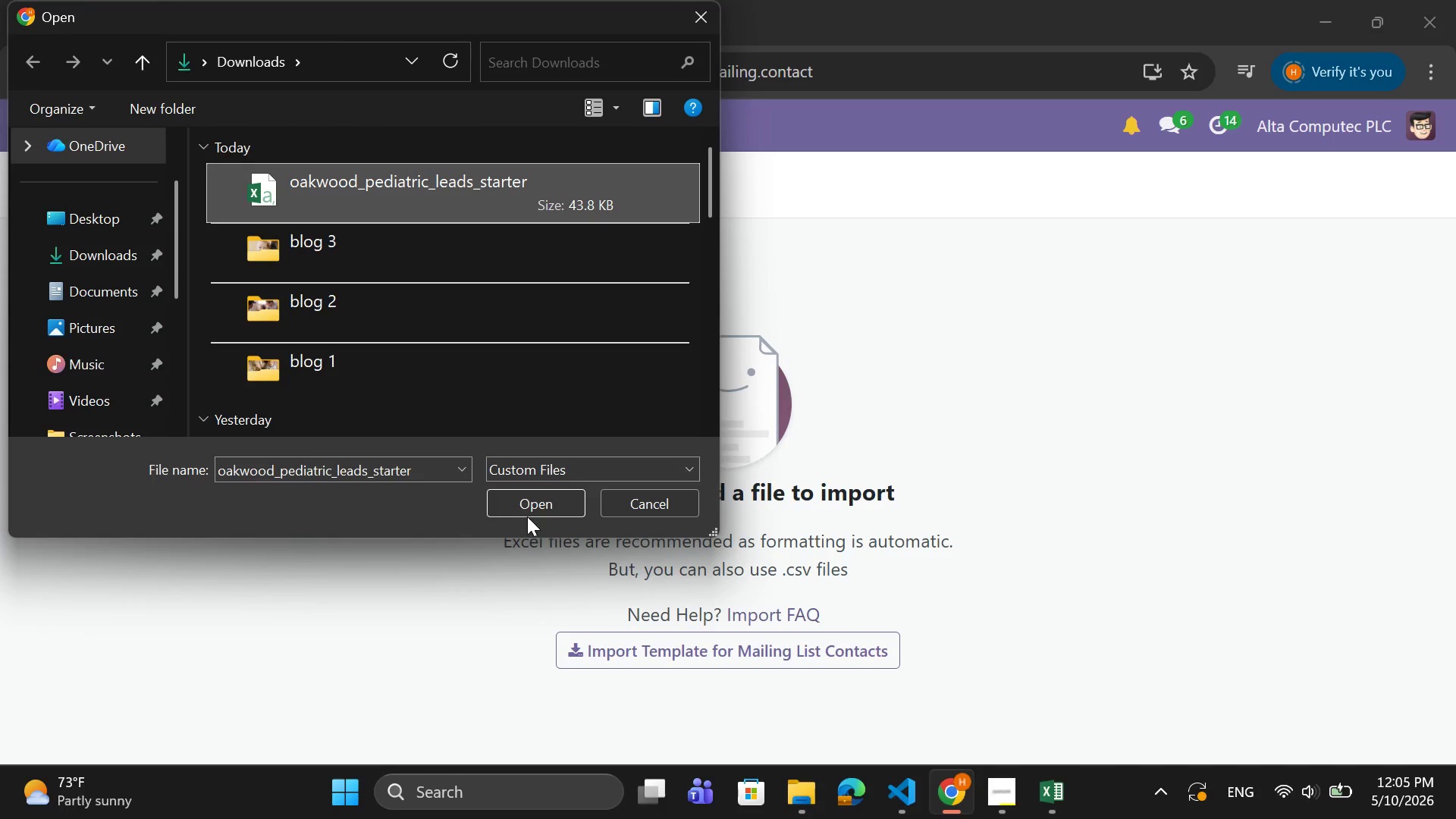 
left_click([535, 501])
 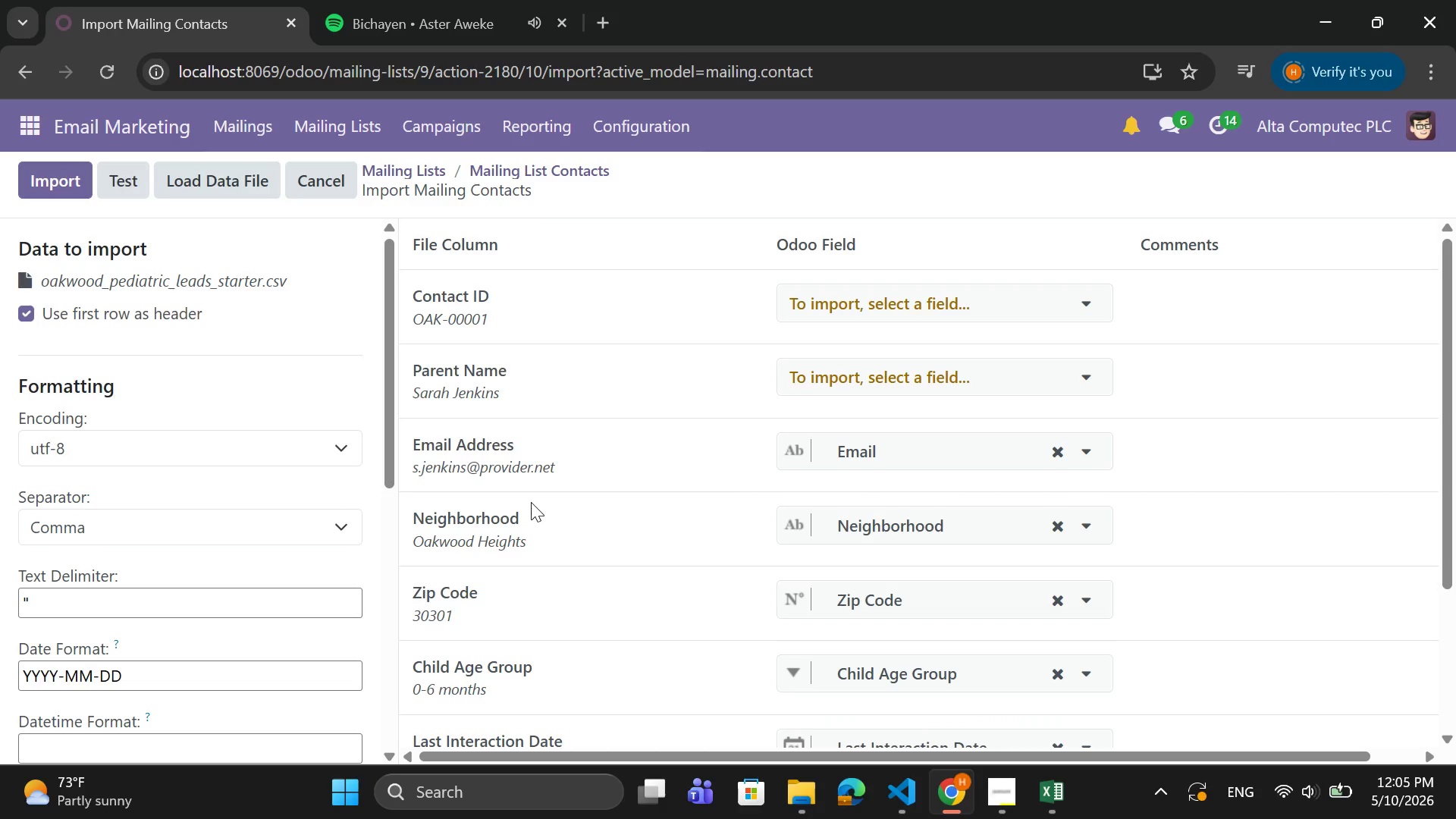 
left_click([865, 379])
 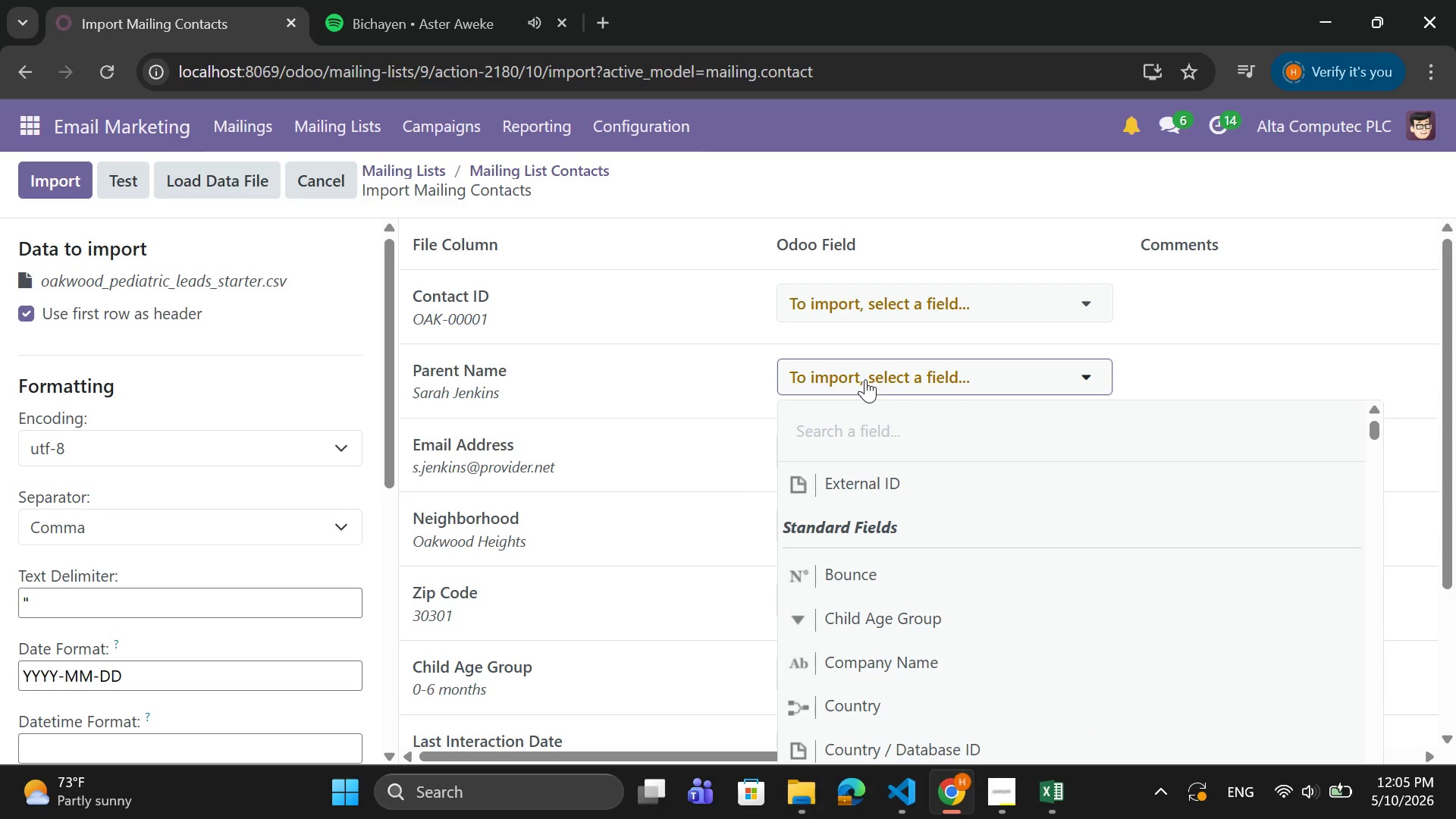 
key(CapsLock)
 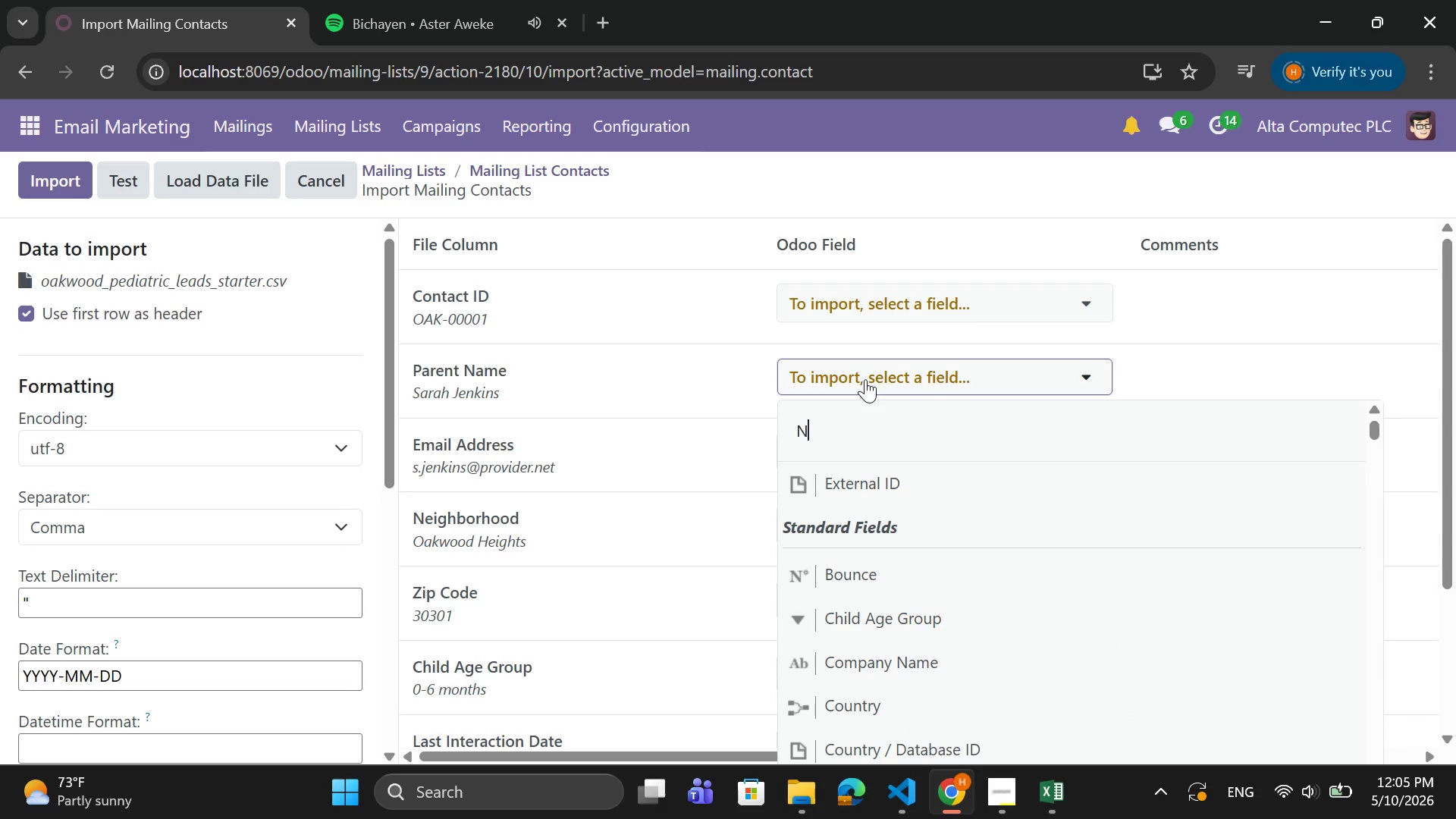 
key(N)
 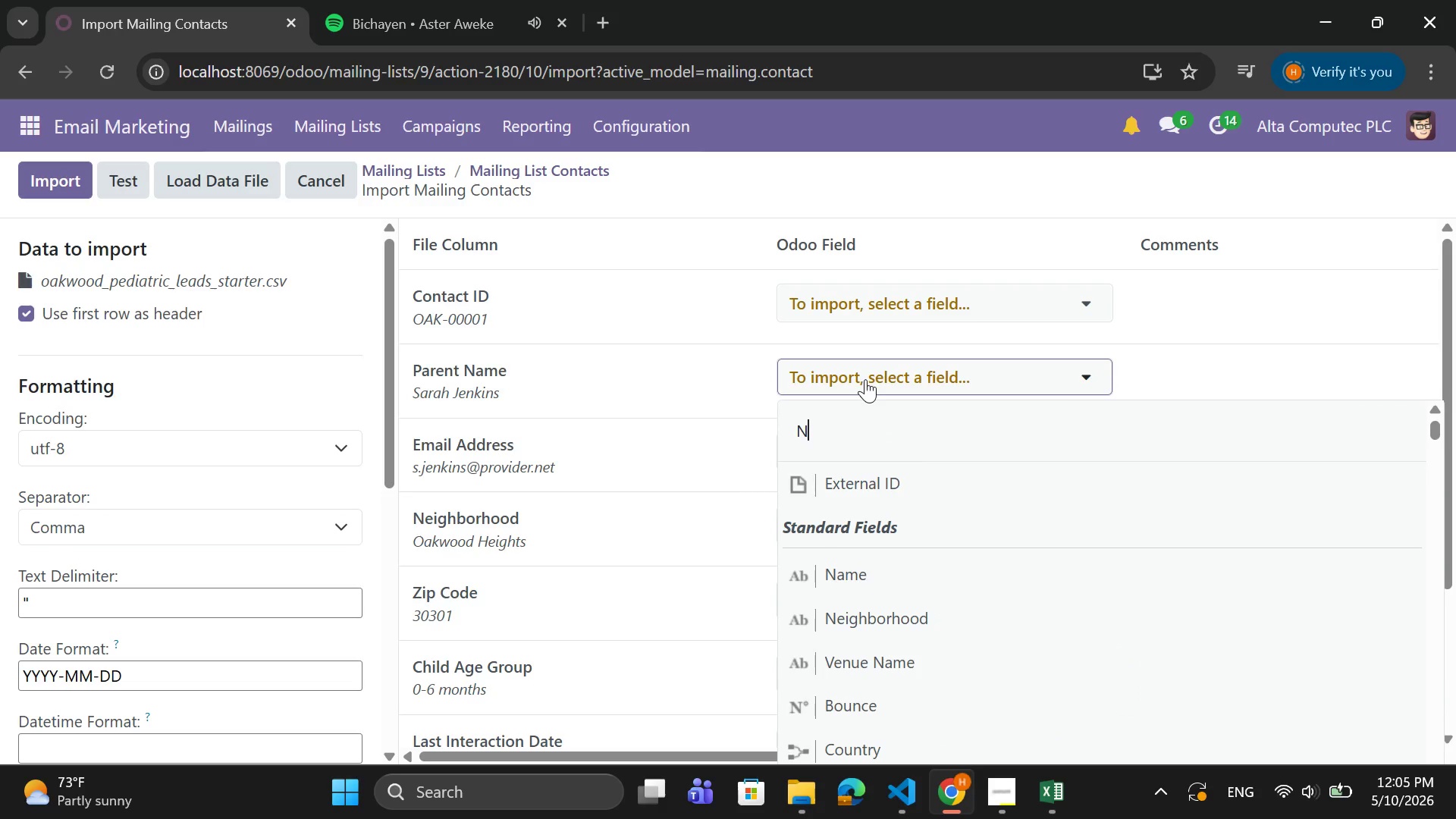 
key(CapsLock)
 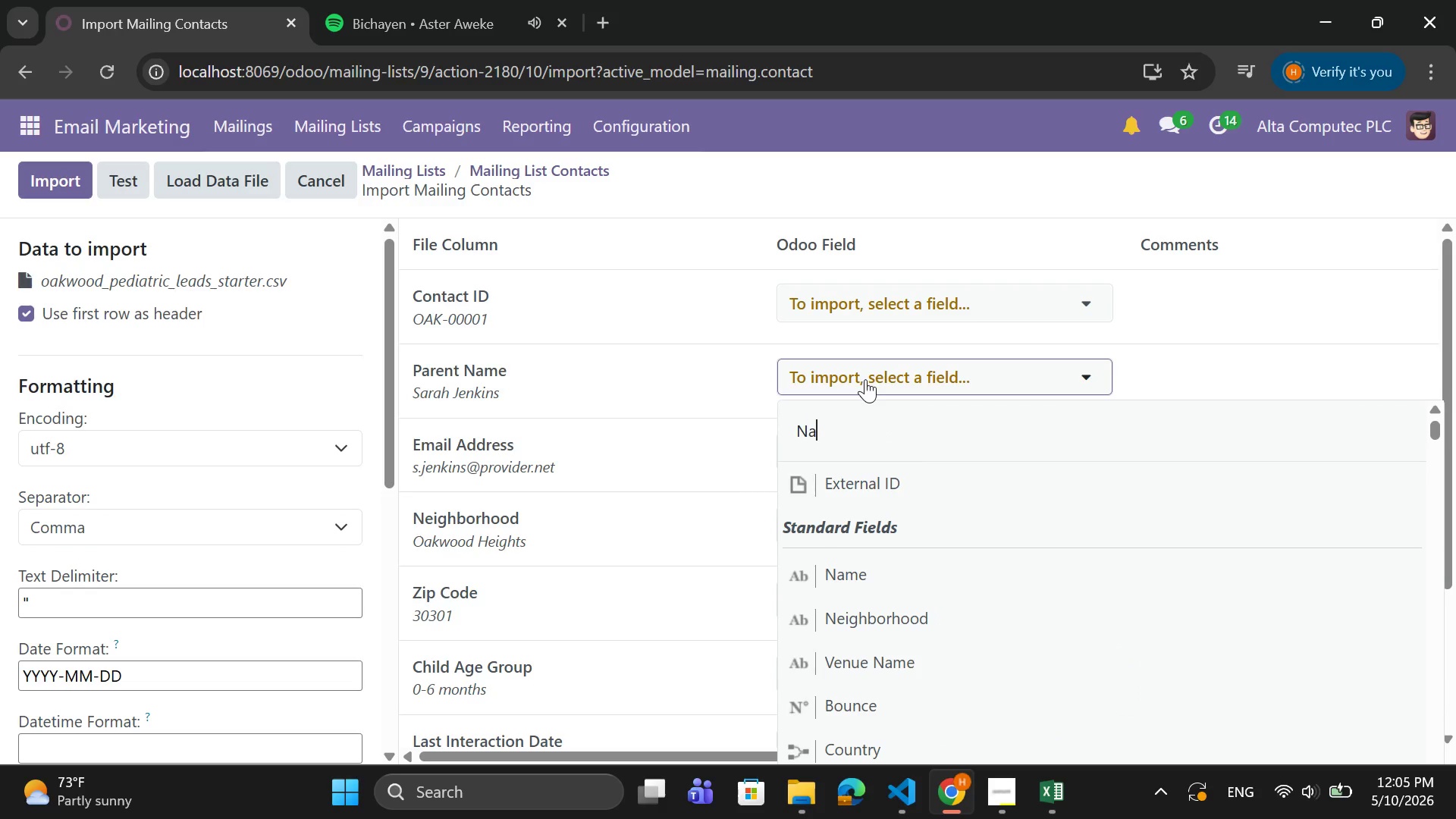 
key(A)
 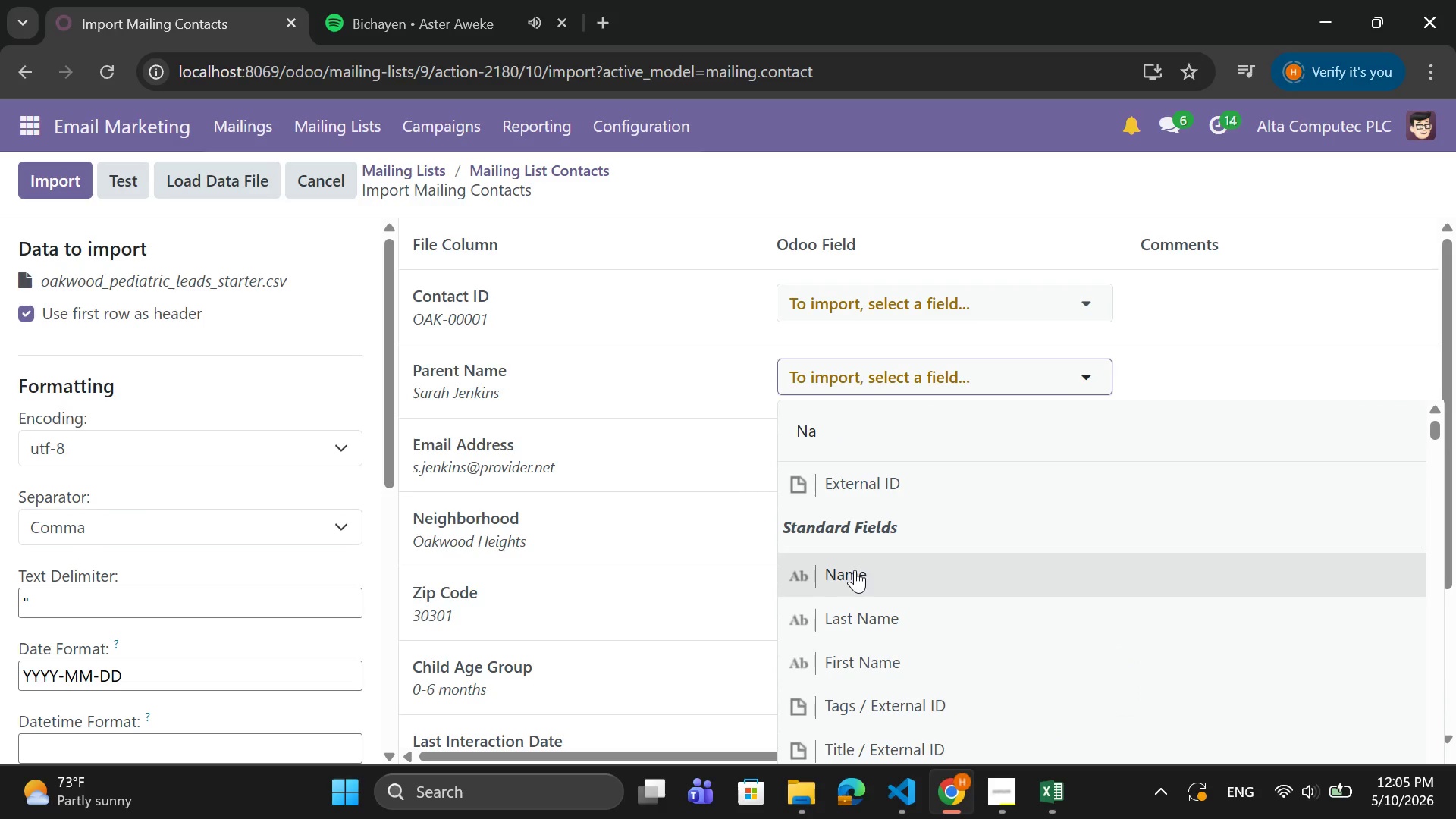 
left_click([855, 575])
 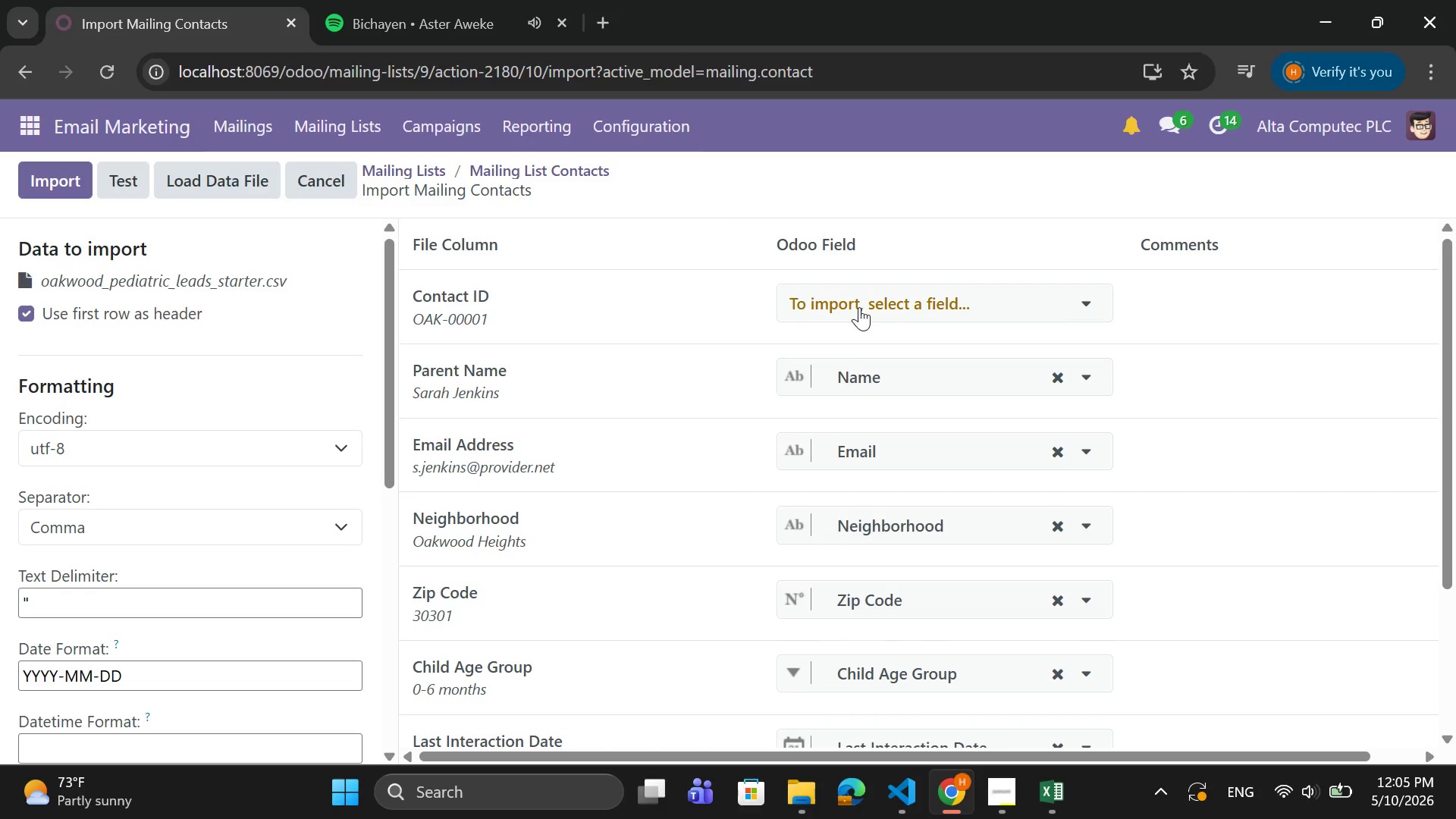 
left_click([860, 301])
 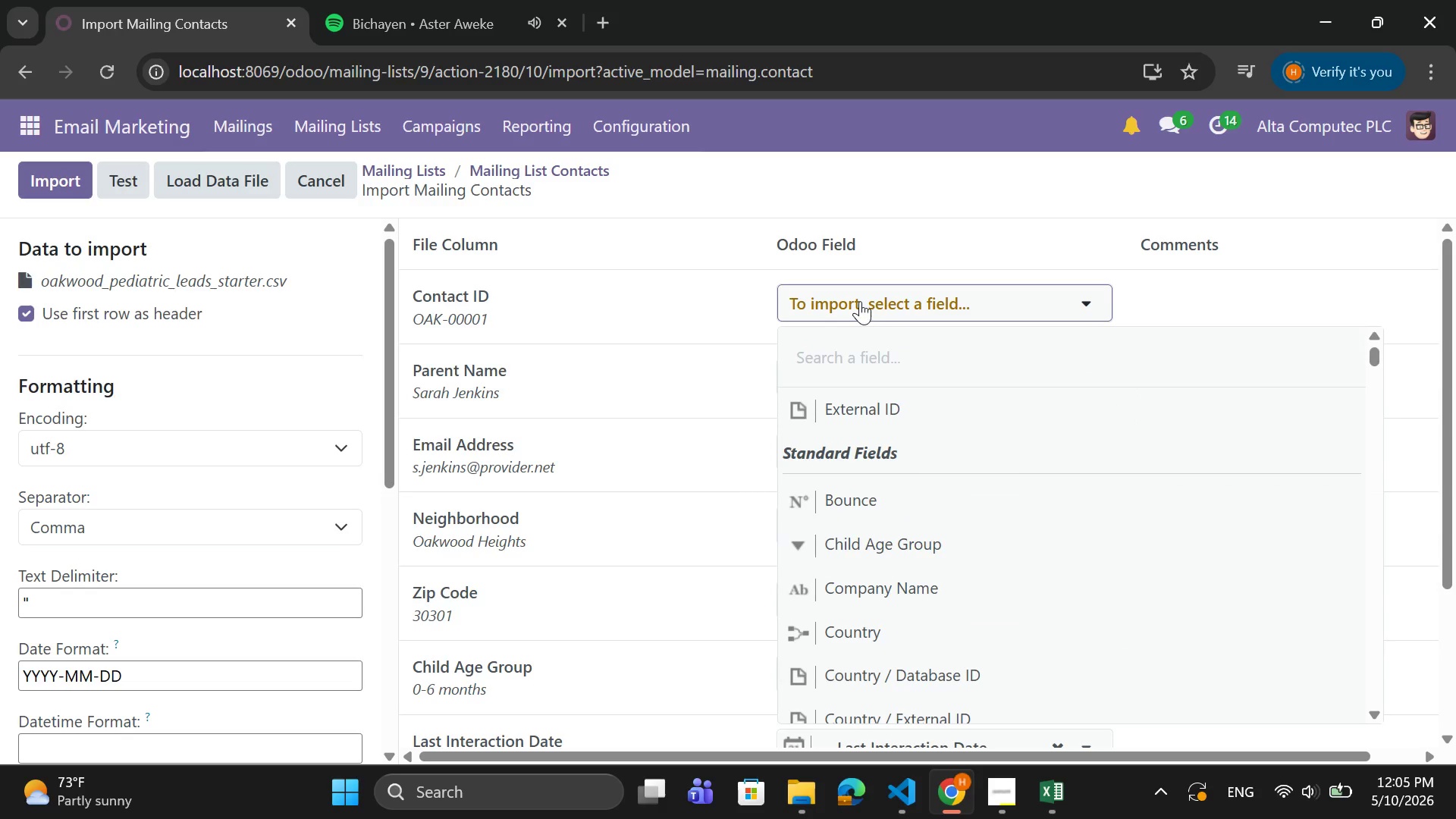 
left_click([860, 301])
 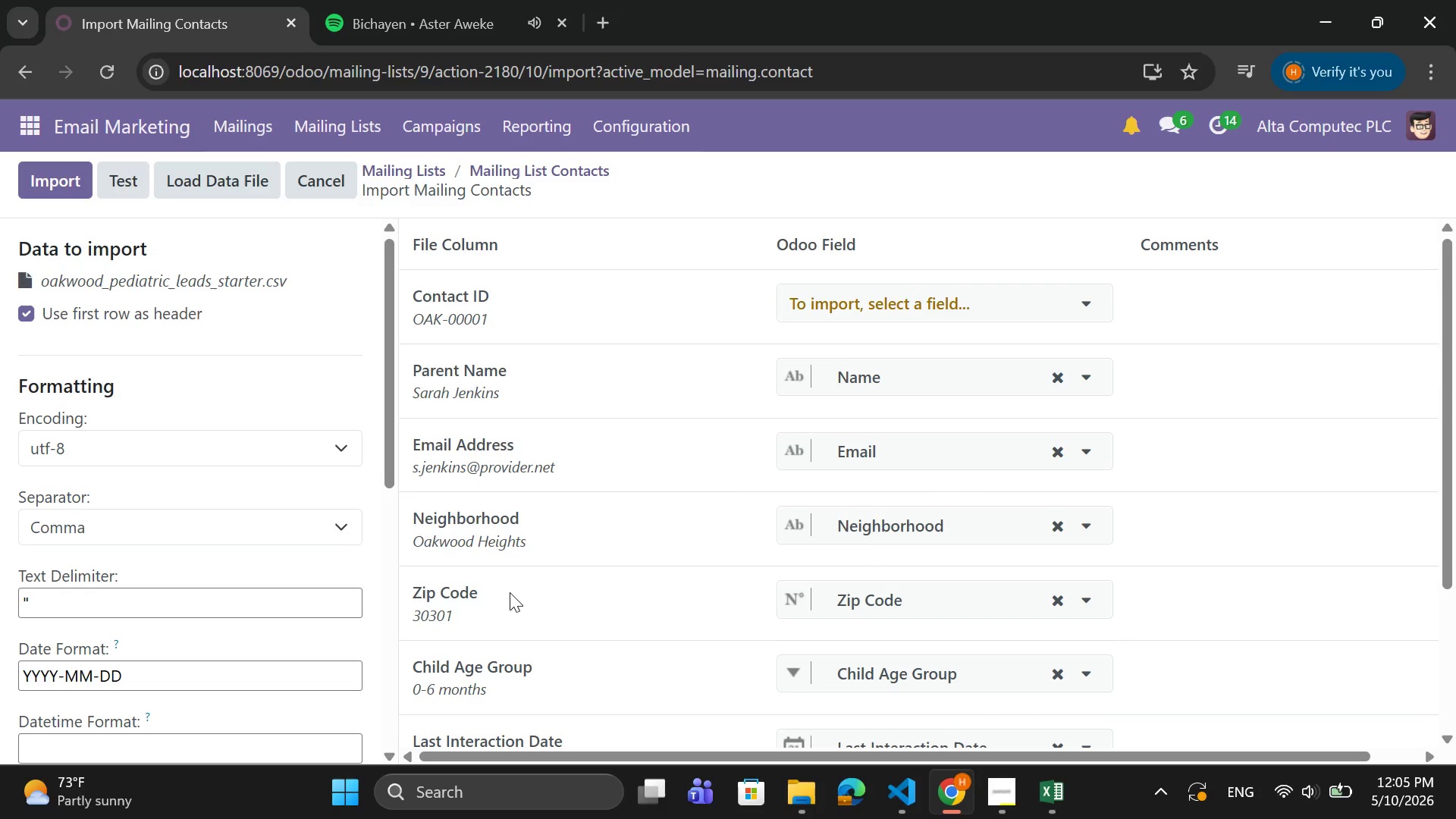 
scroll: coordinate [509, 597], scroll_direction: down, amount: 4.0
 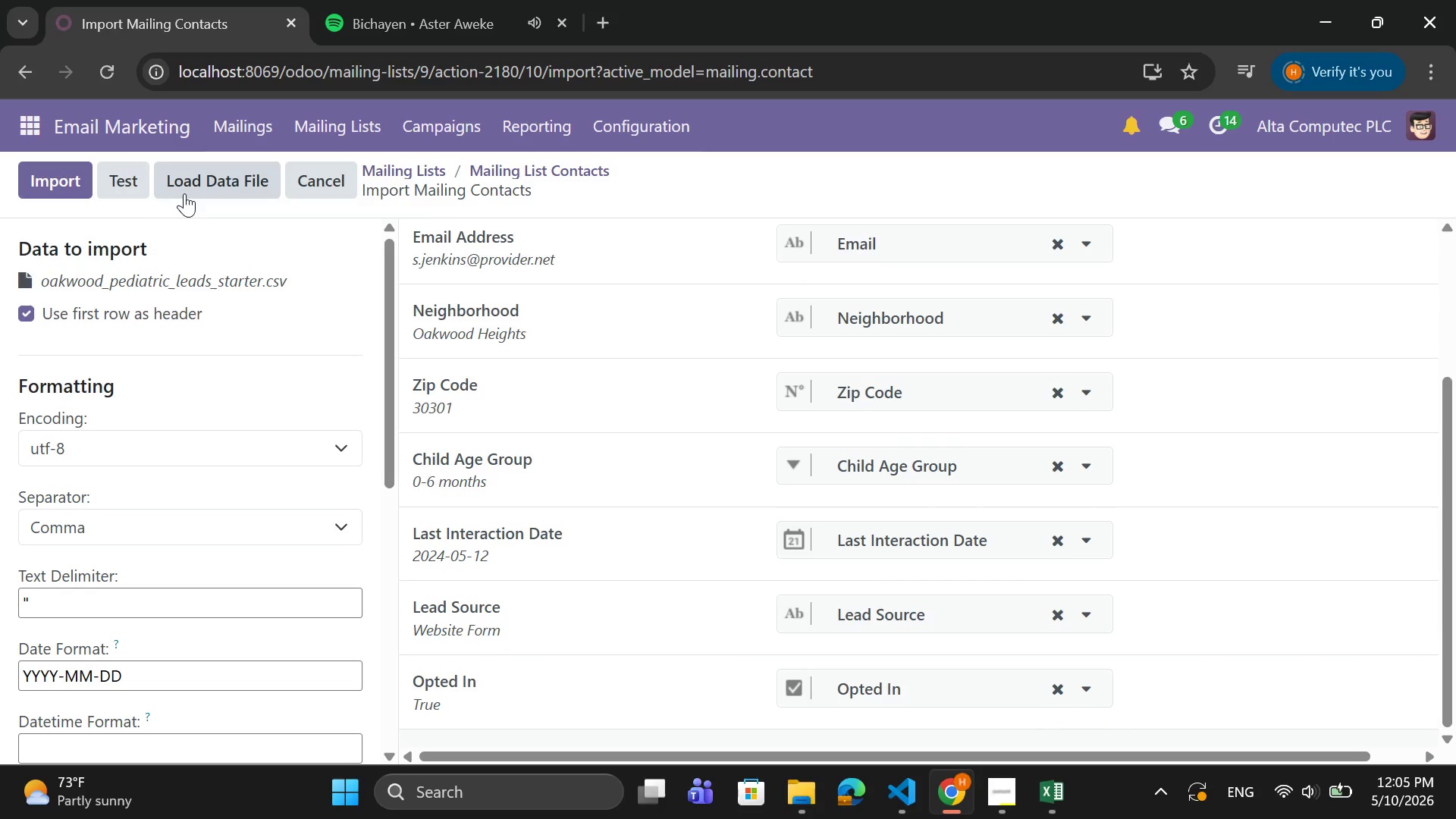 
left_click([124, 192])
 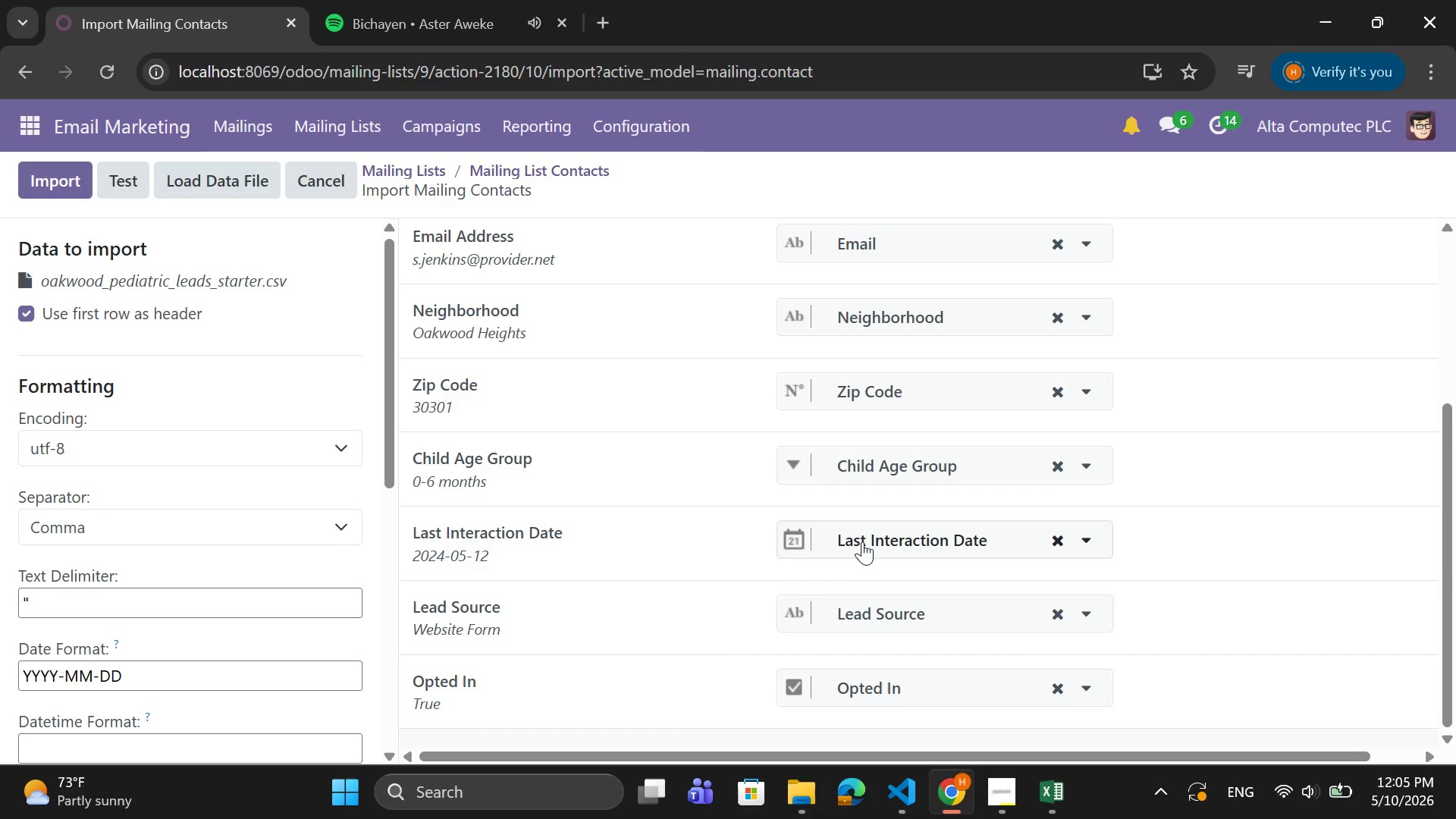 
scroll: coordinate [862, 541], scroll_direction: up, amount: 1.0
 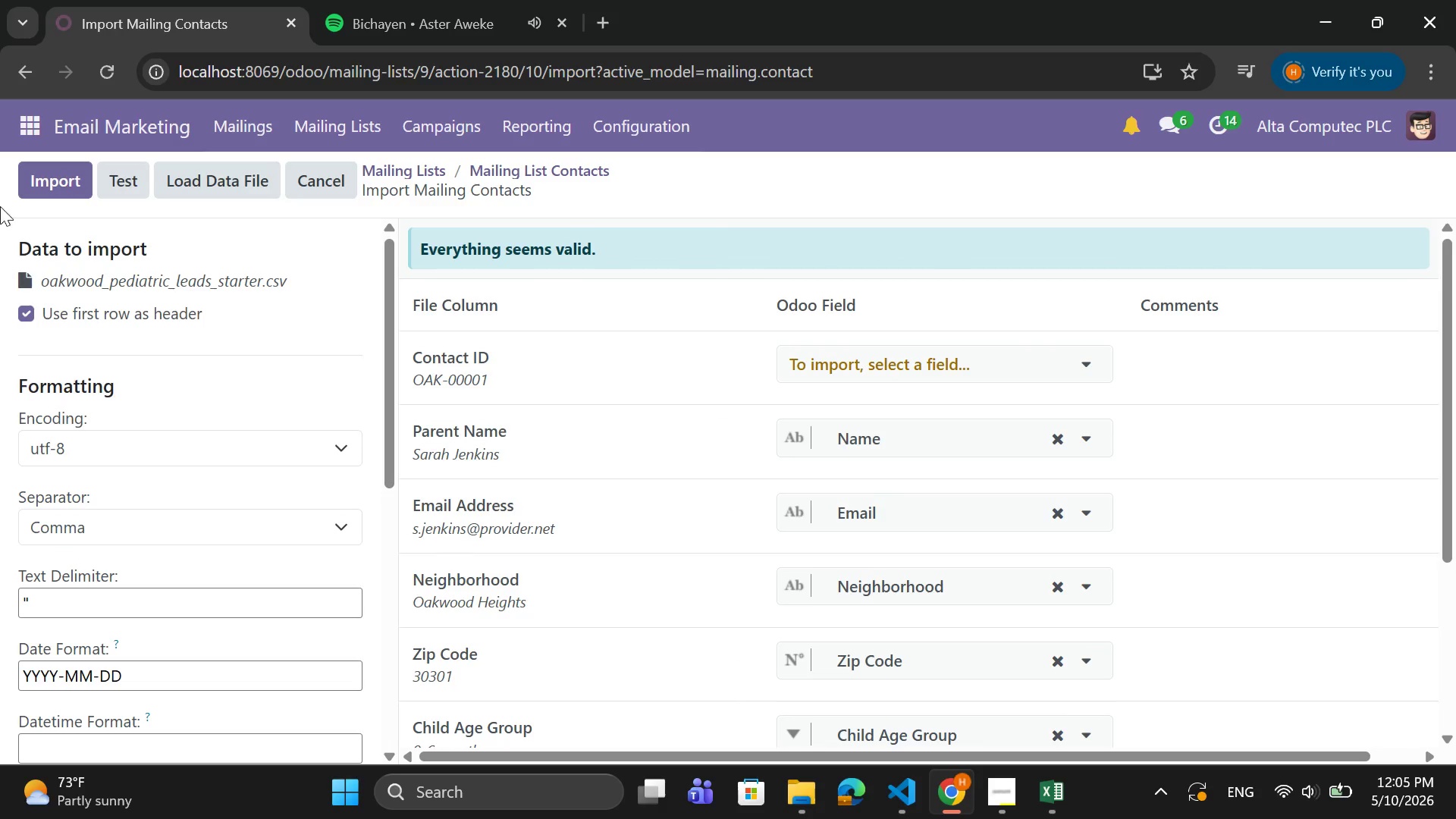 
left_click([40, 175])
 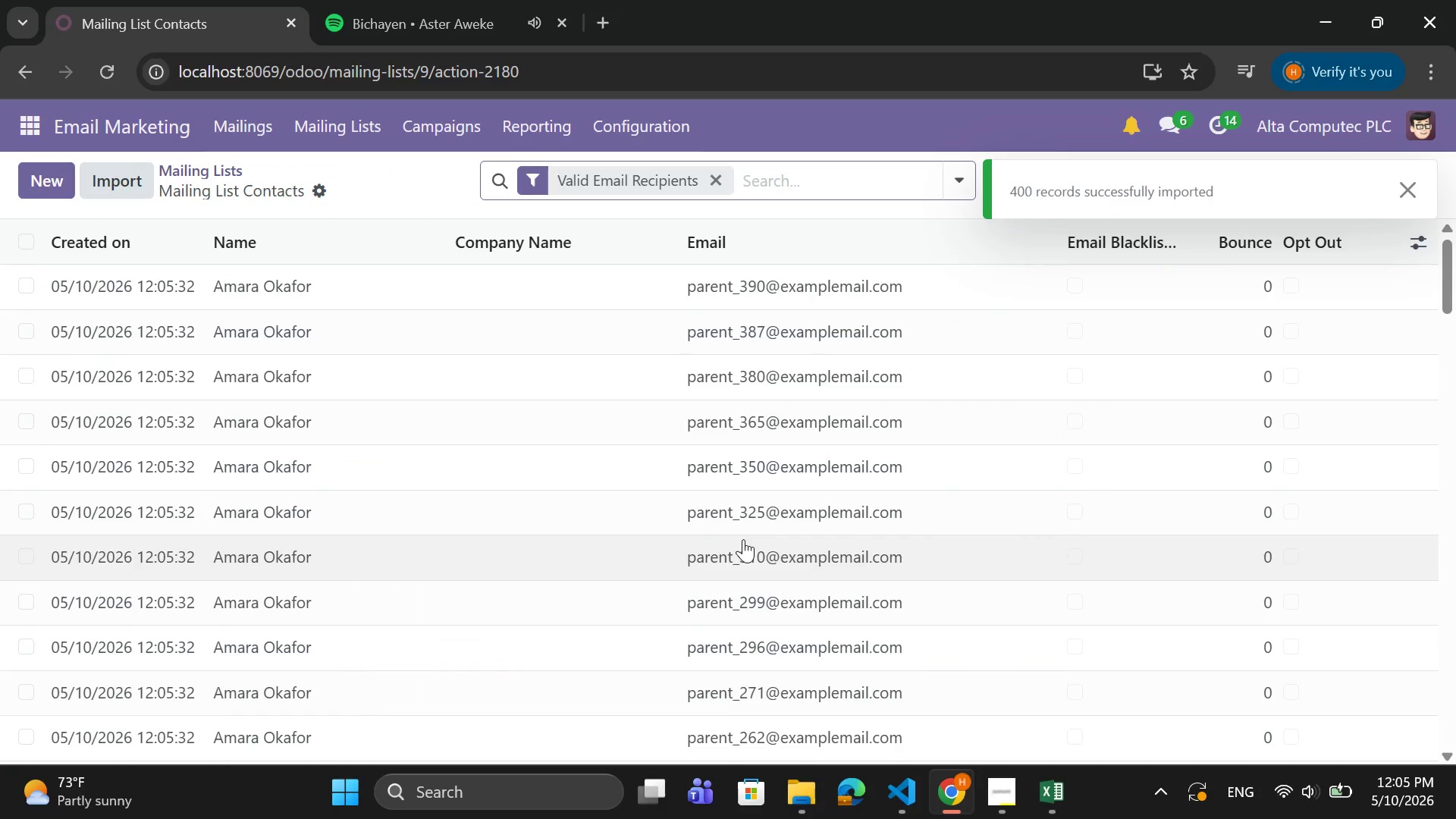 
wait(9.0)
 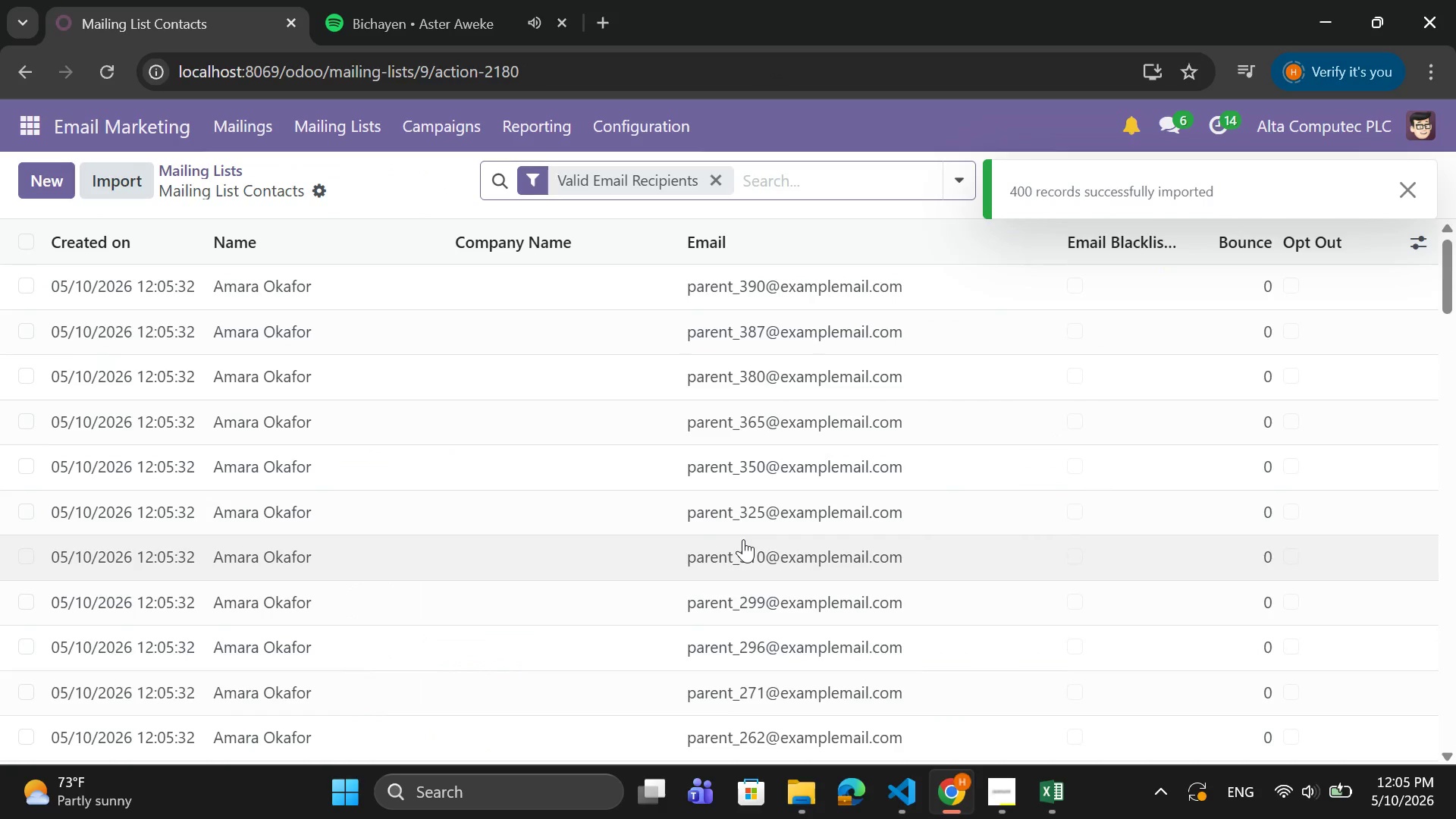 
scroll: coordinate [420, 550], scroll_direction: down, amount: 2.0
 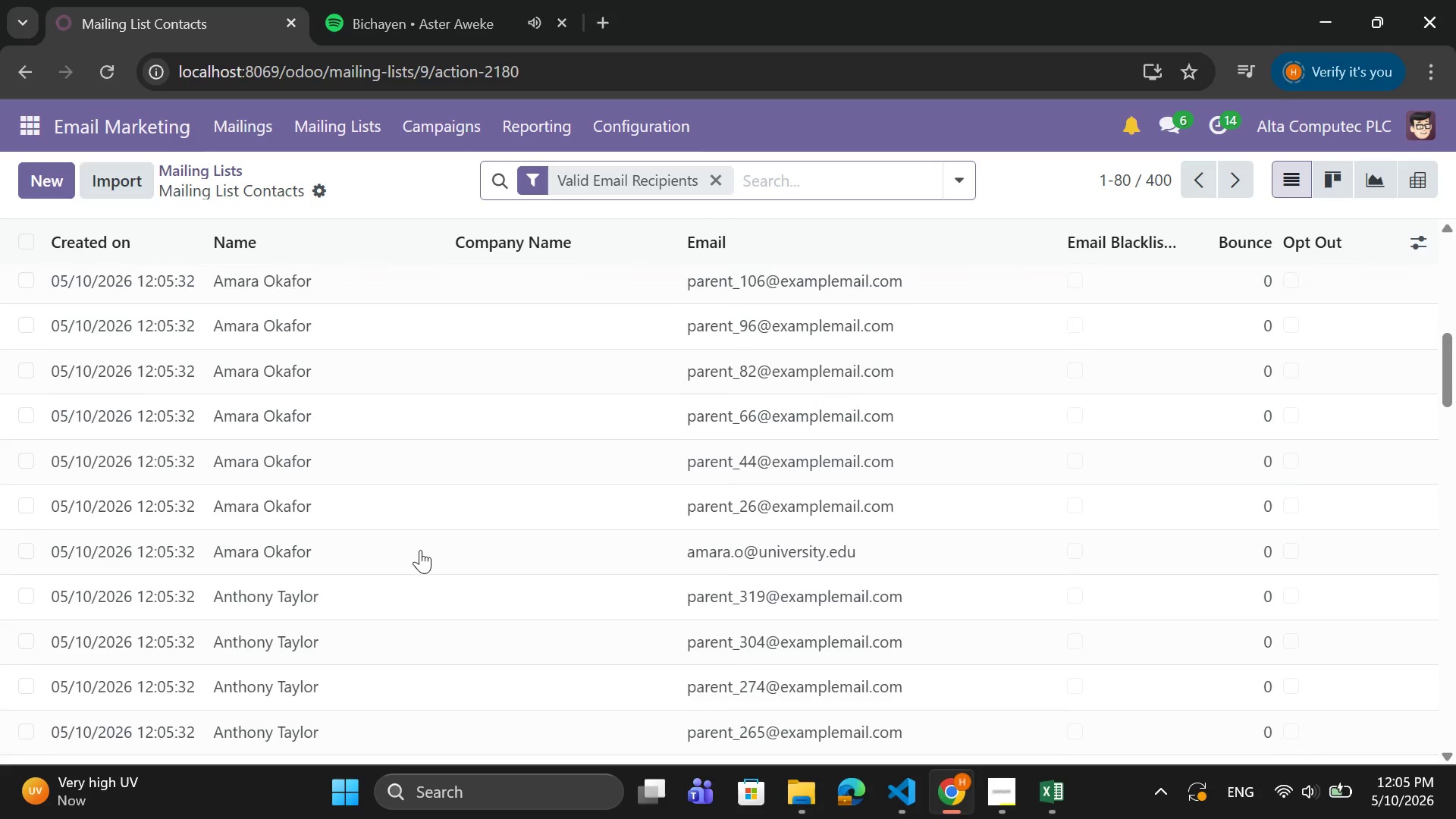 
scroll: coordinate [420, 544], scroll_direction: up, amount: 9.0
 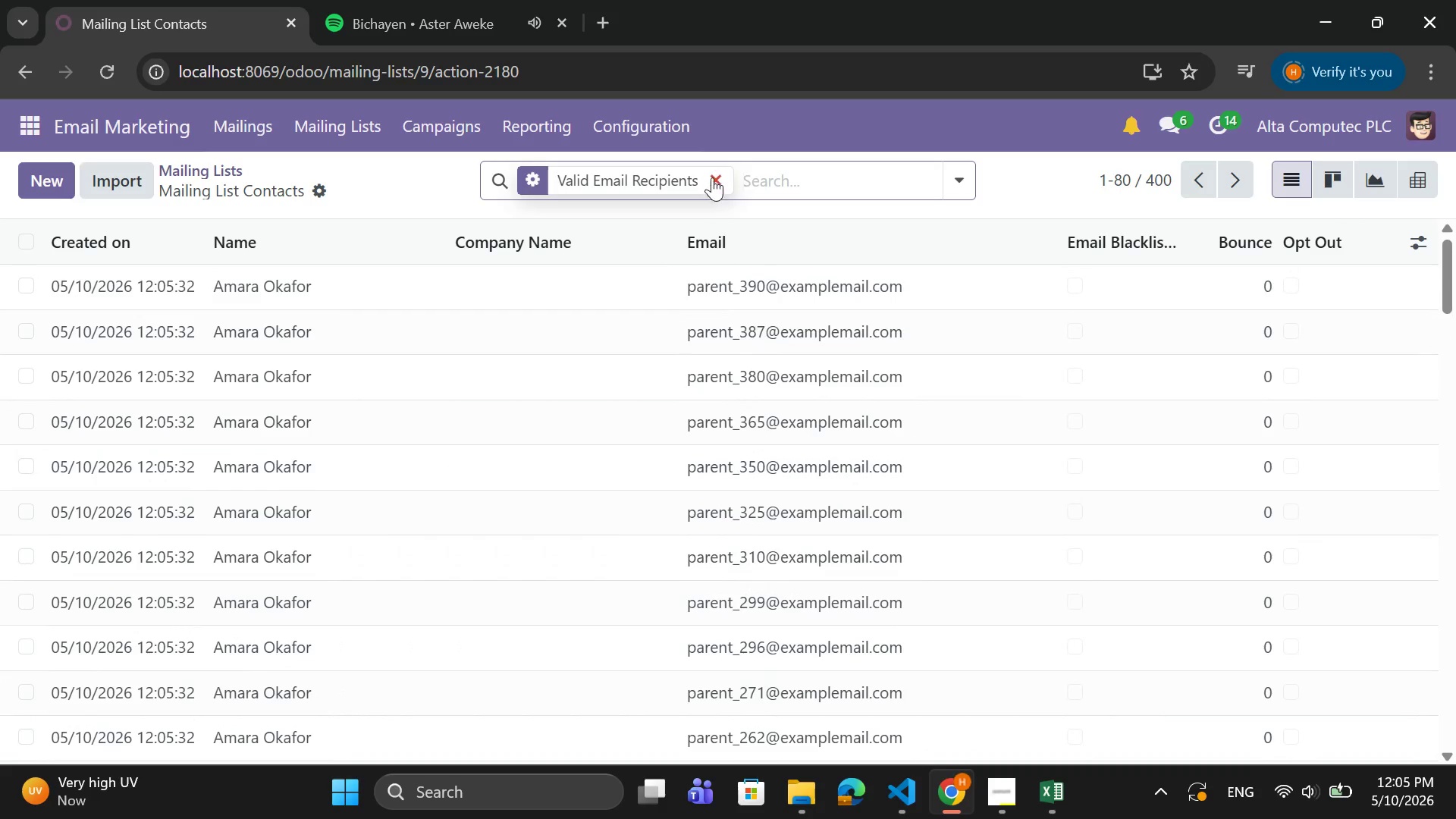 
left_click([717, 174])
 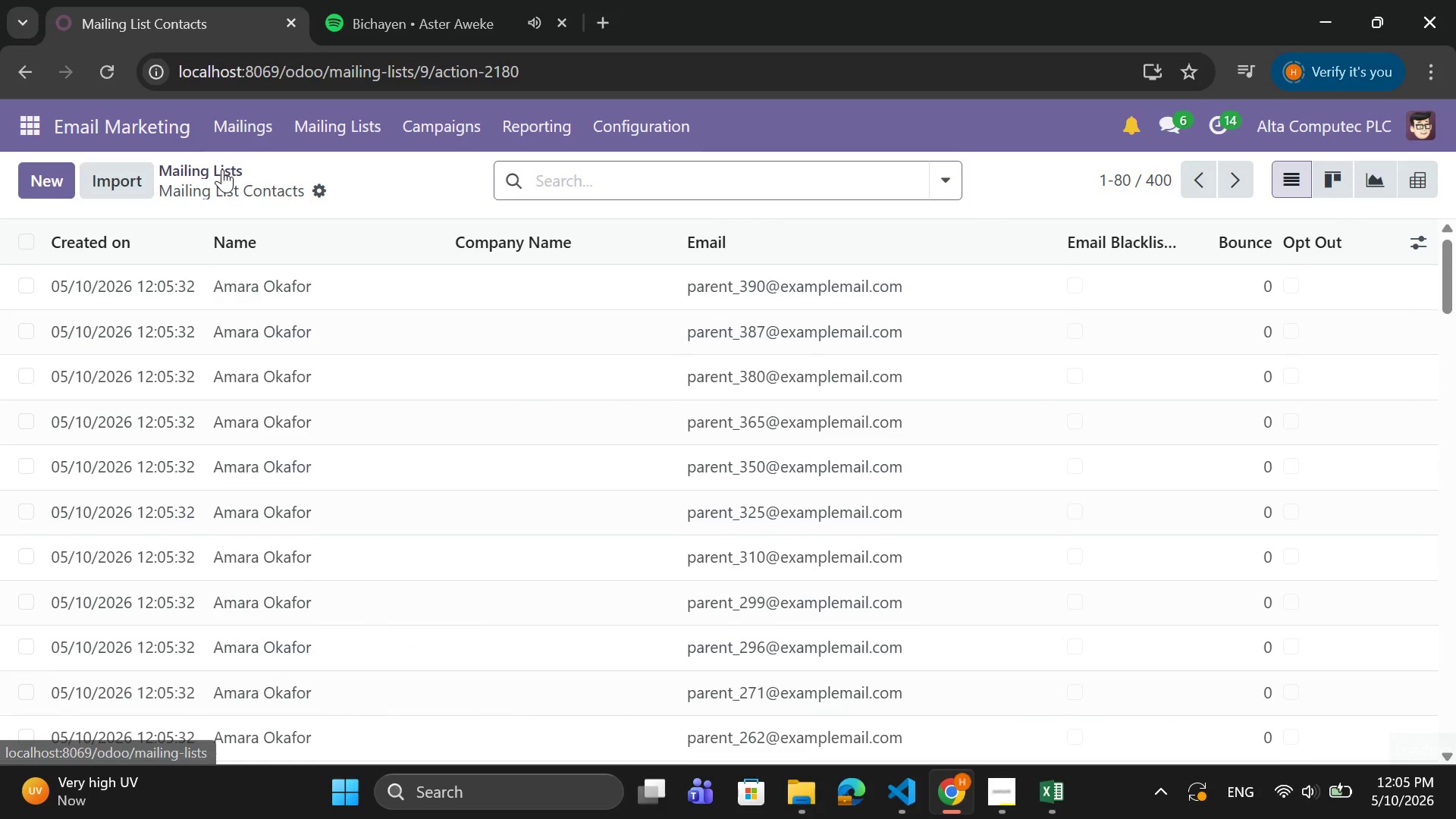 
left_click([222, 169])
 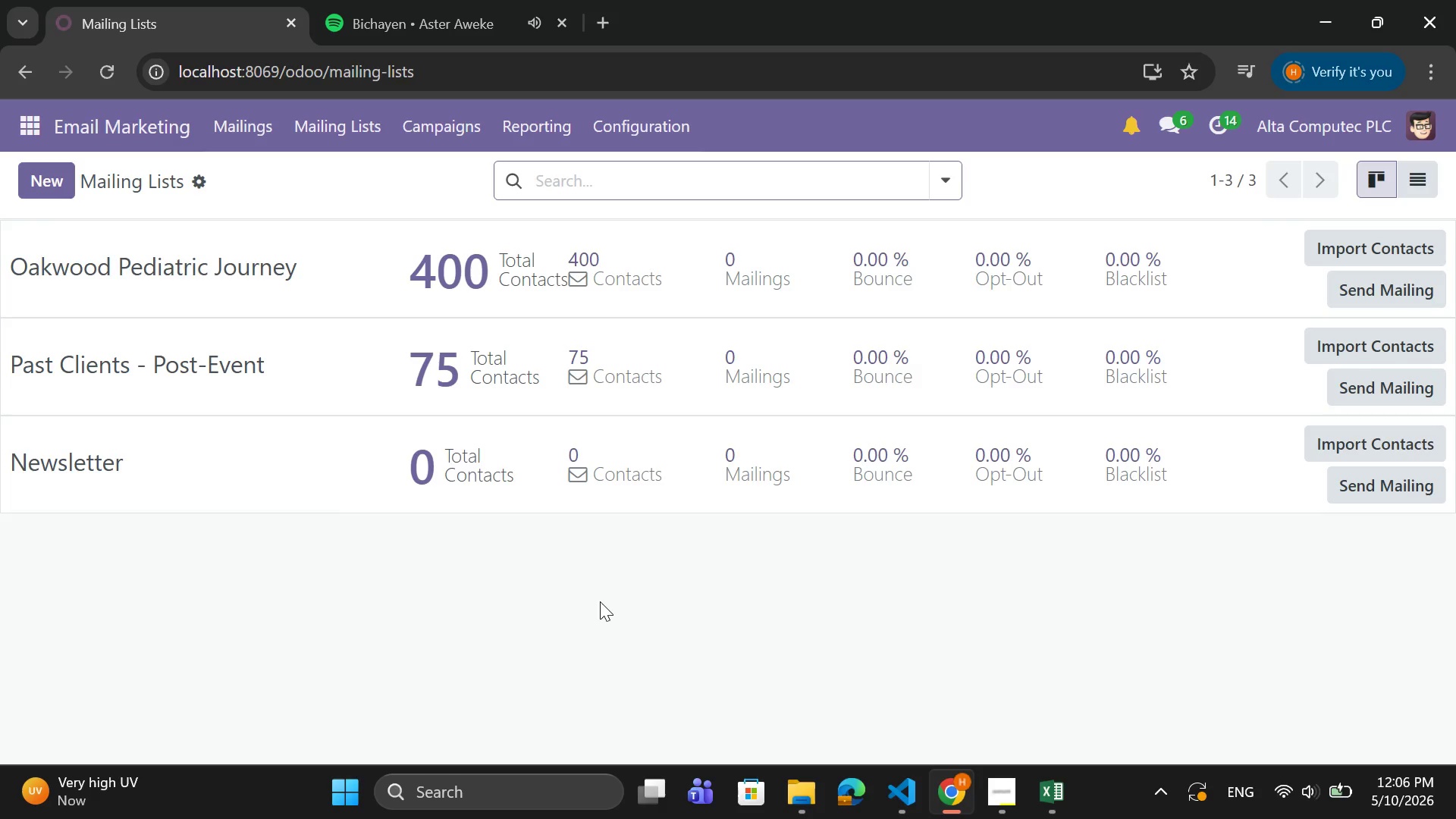 
wait(25.03)
 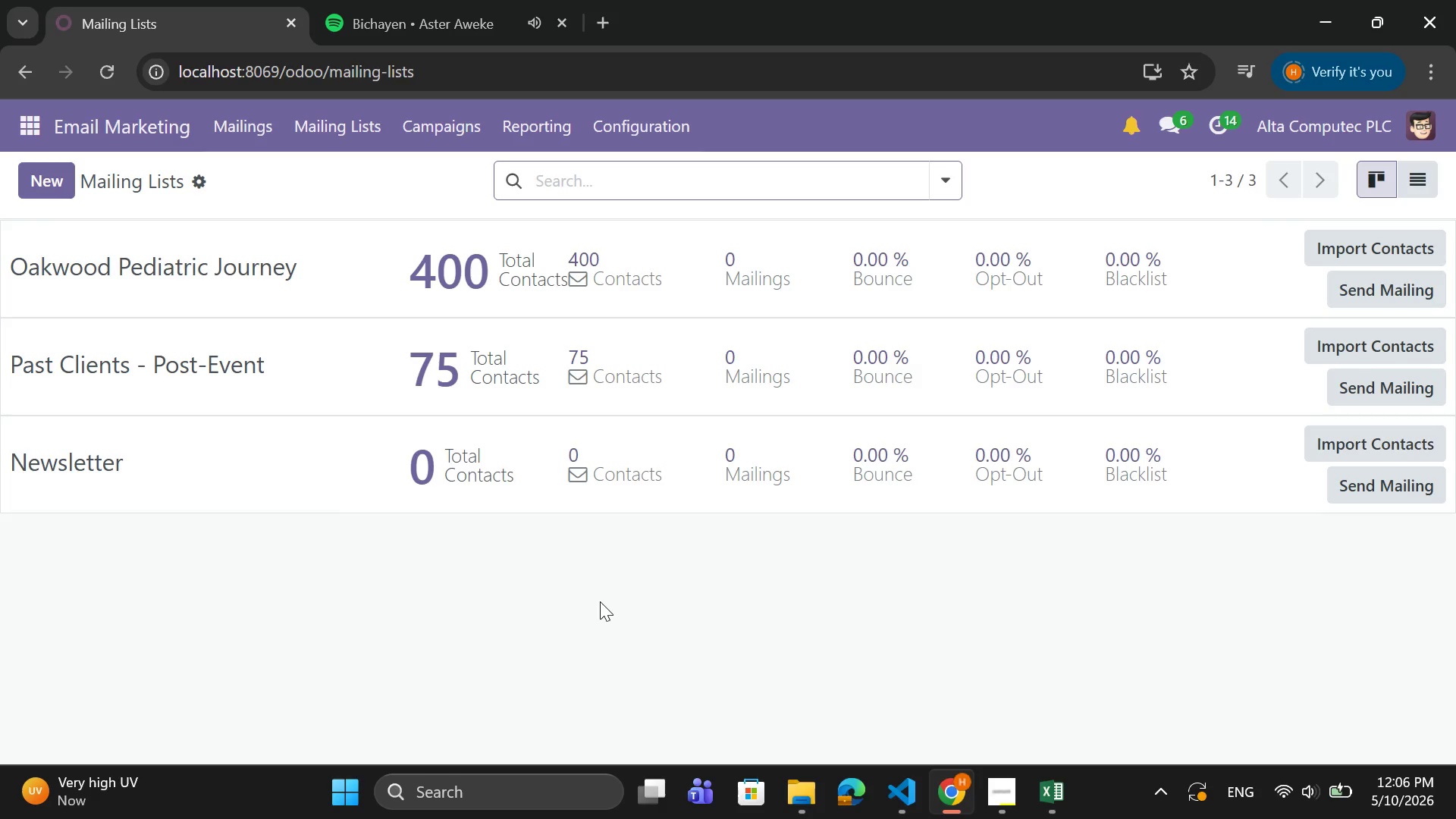 
left_click([306, 114])
 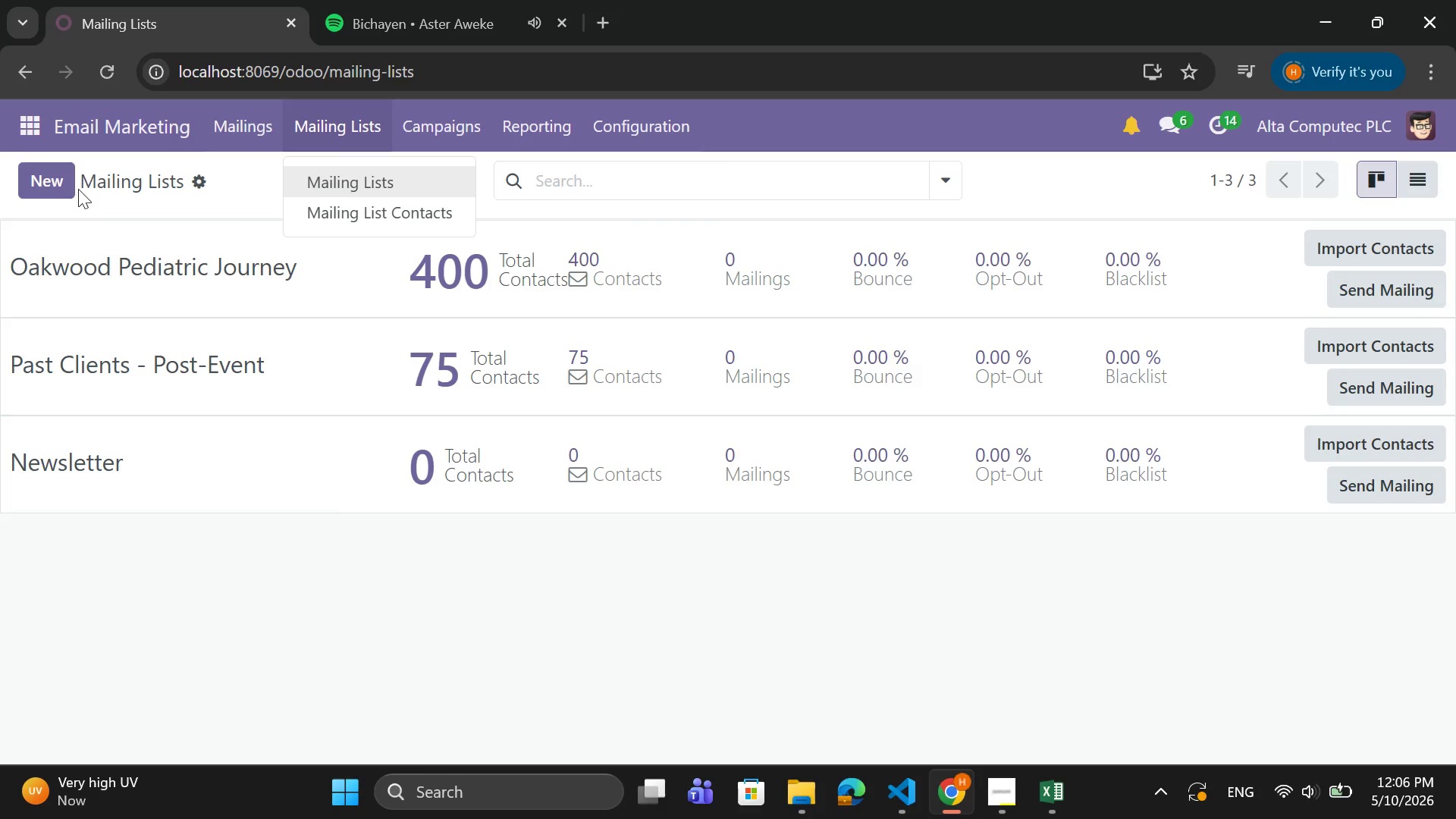 
left_click([58, 189])
 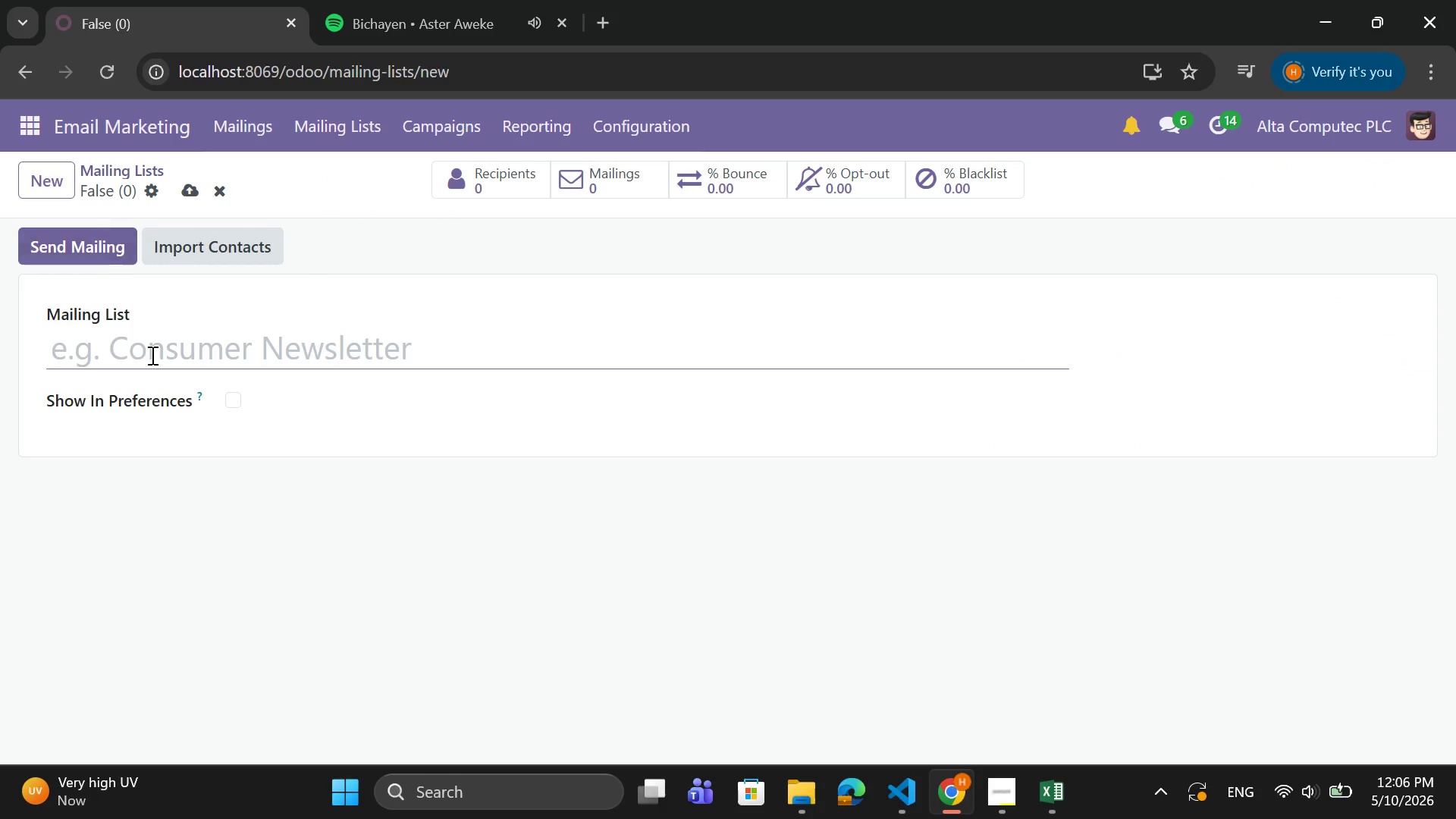 
left_click([154, 364])
 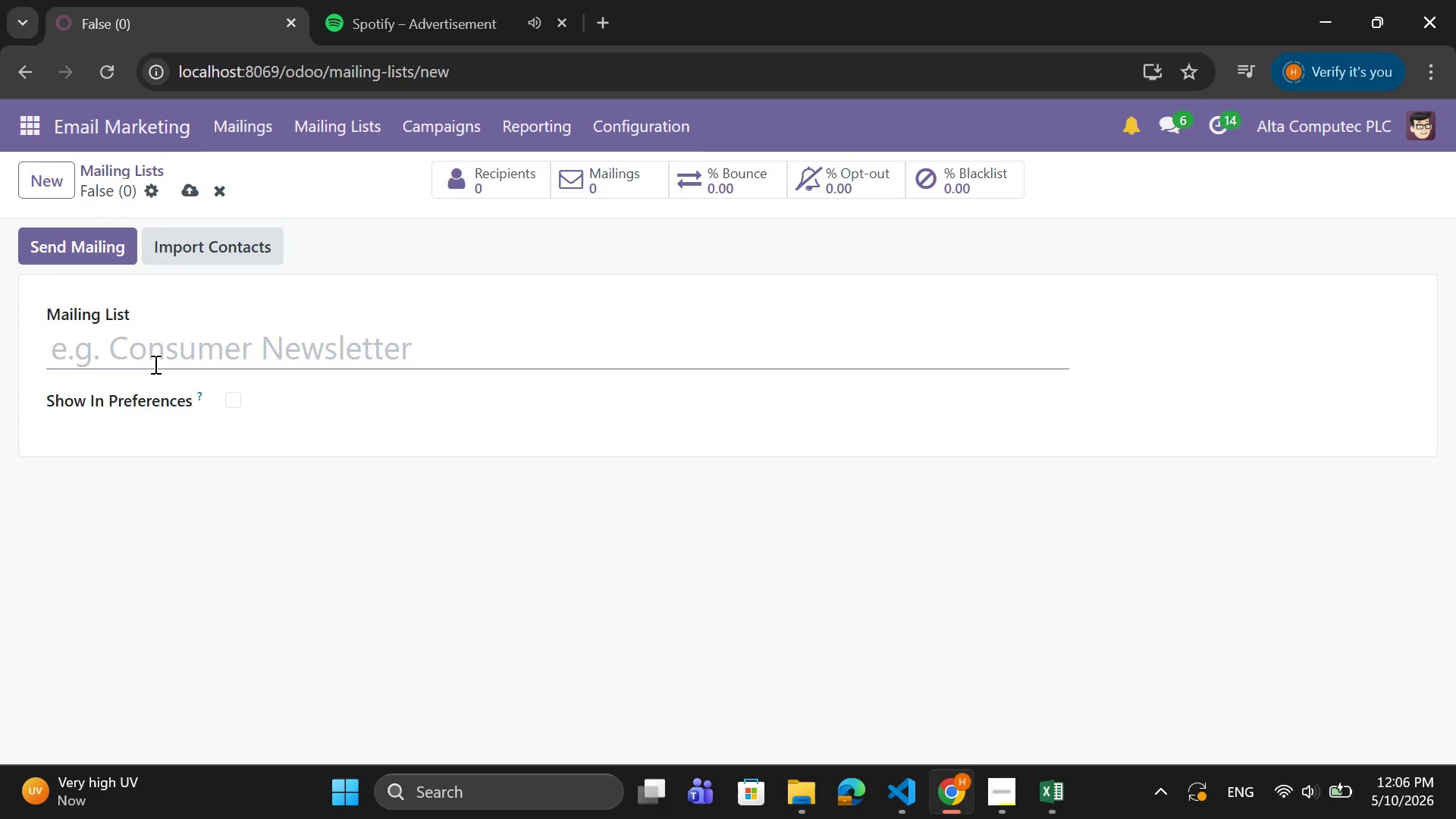 
type(Infant P)
 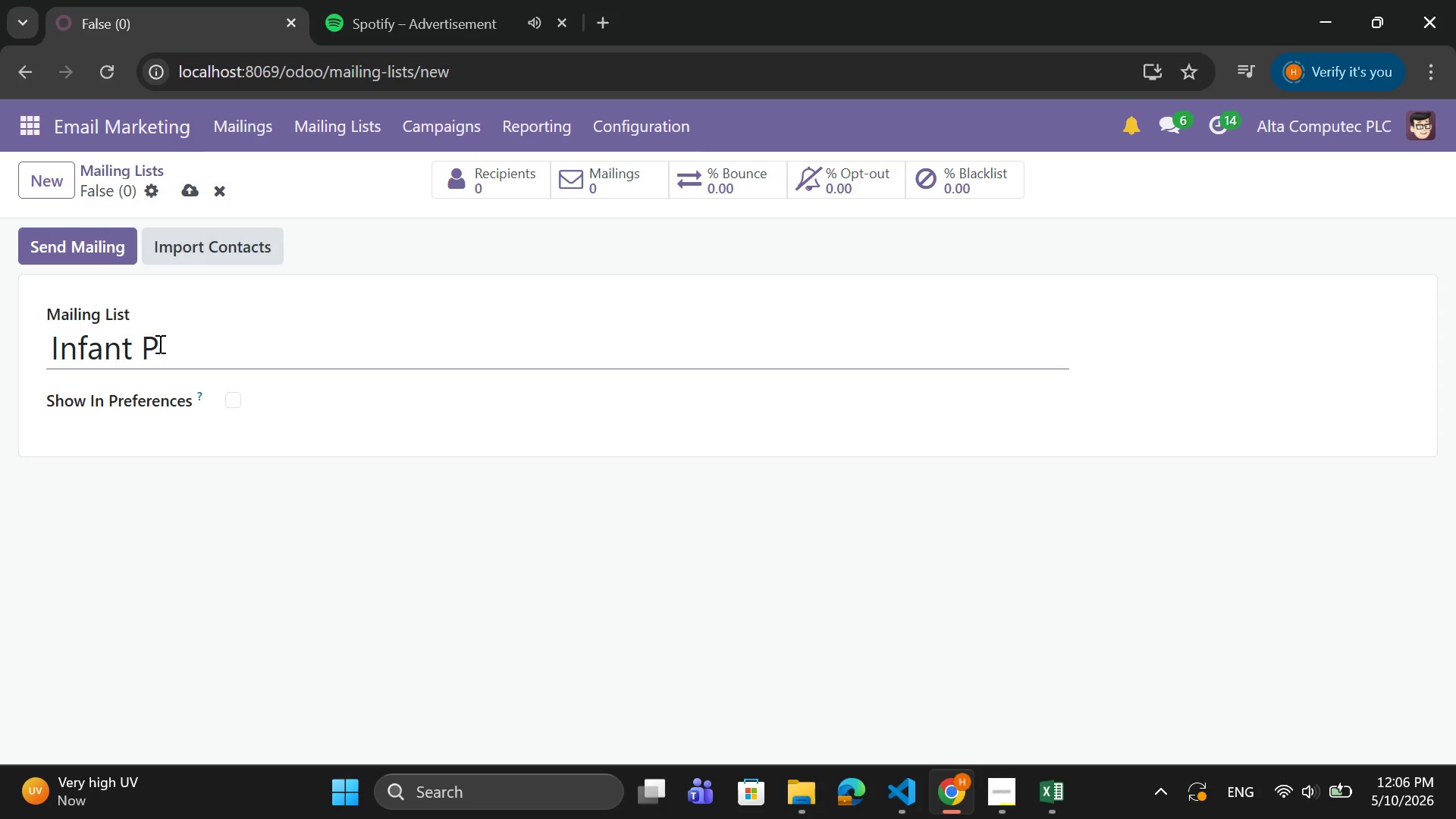 
type(arents)
 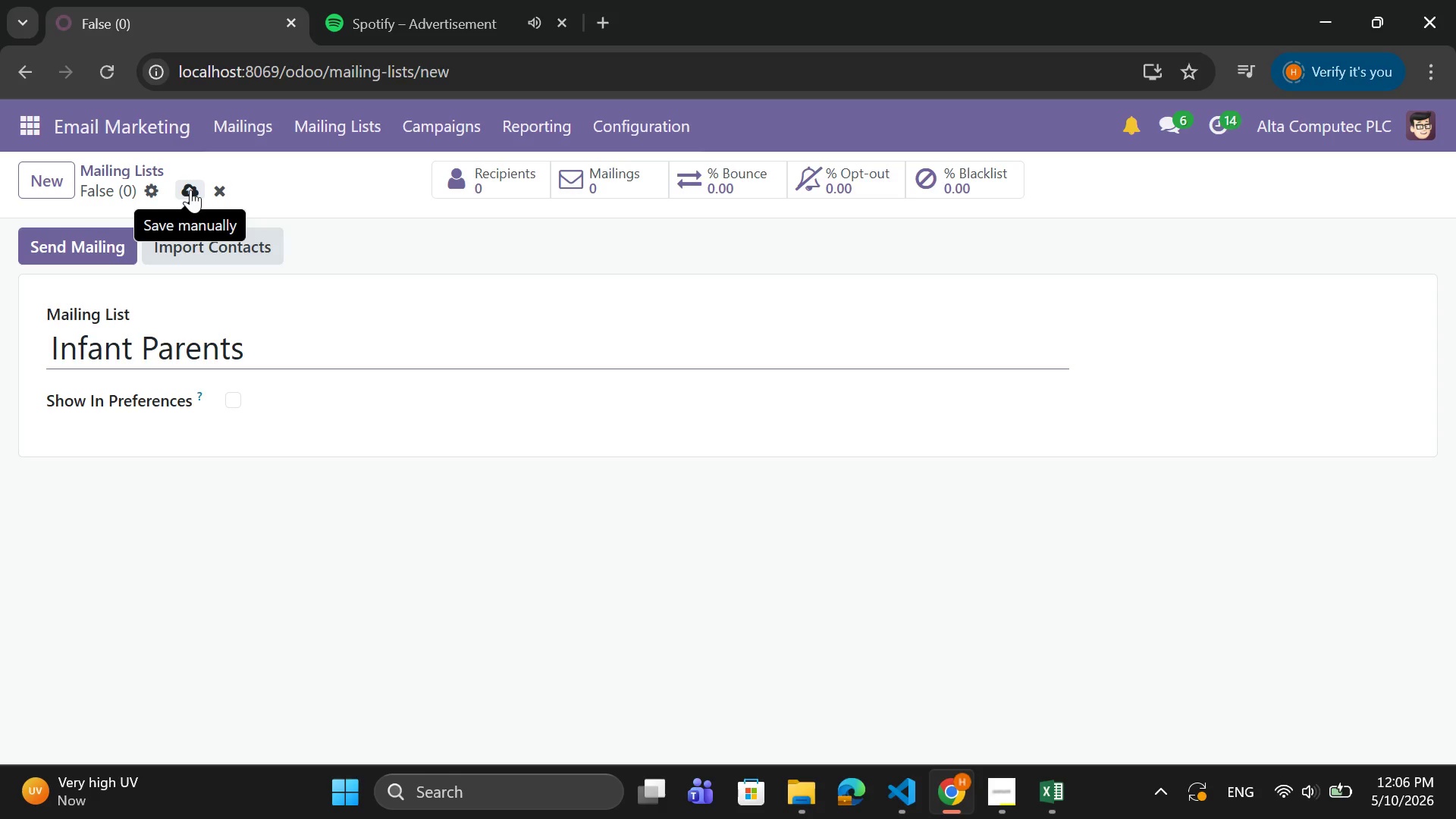 
left_click([190, 190])
 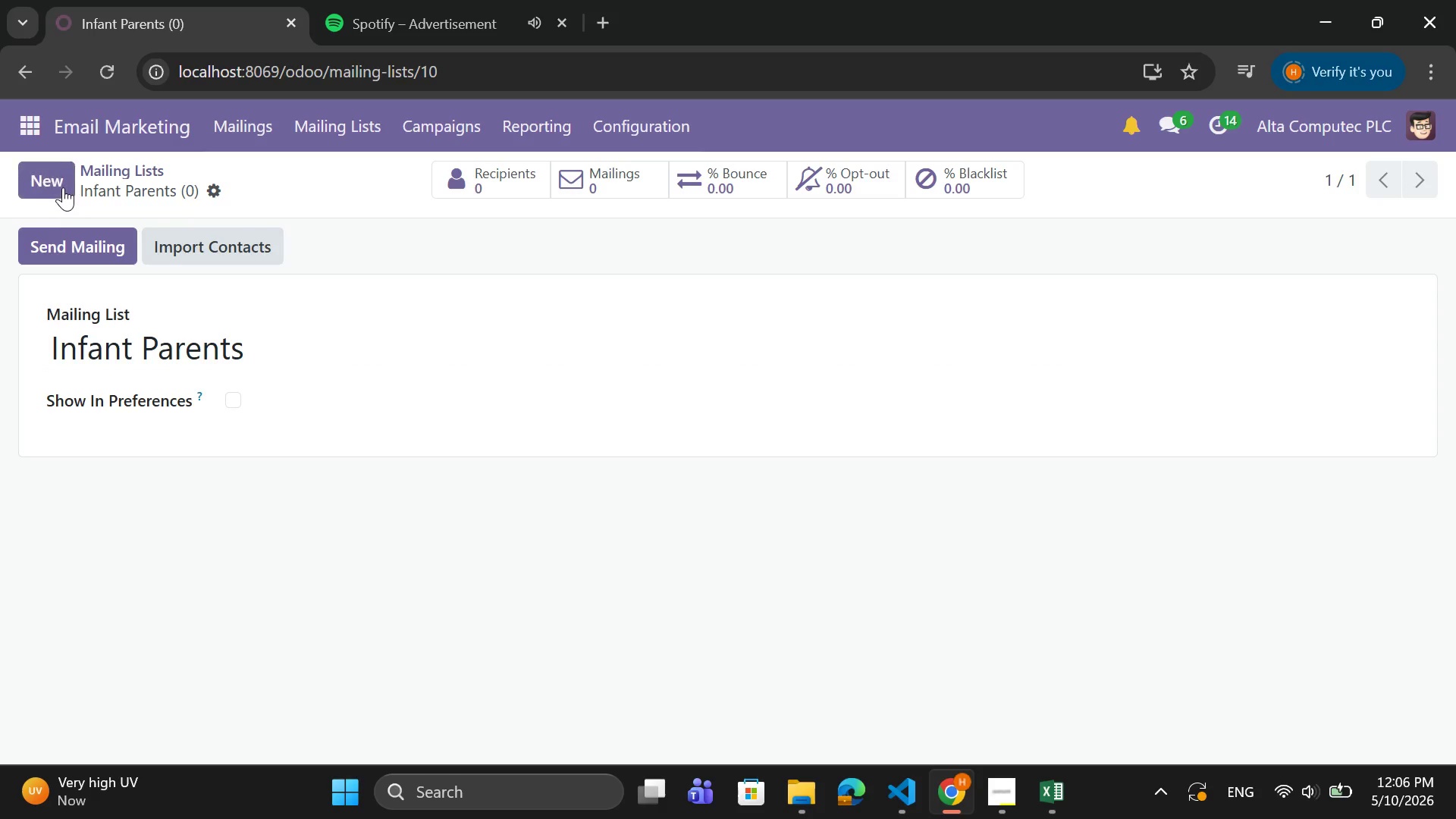 
left_click([63, 187])
 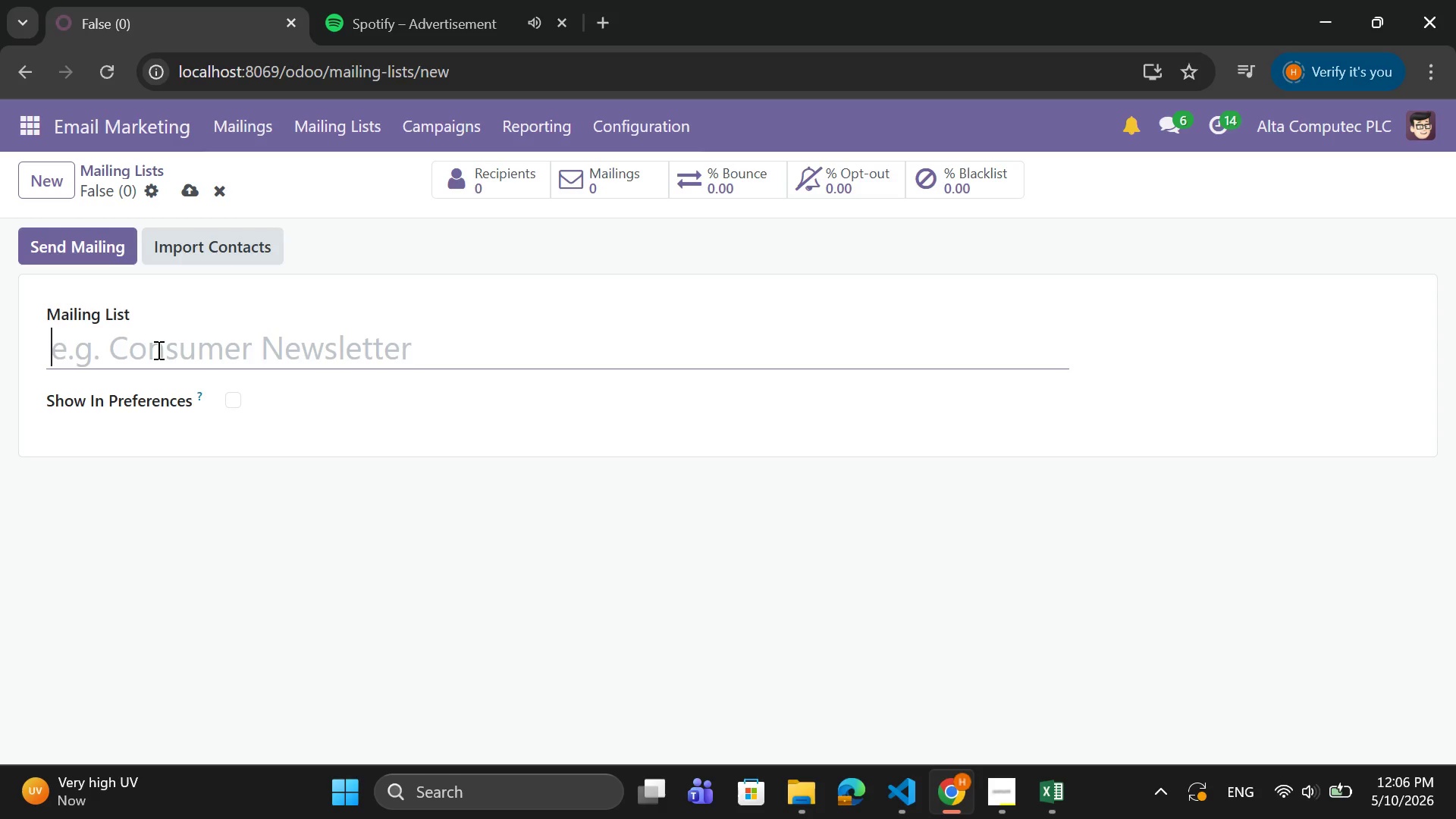 
left_click([157, 350])
 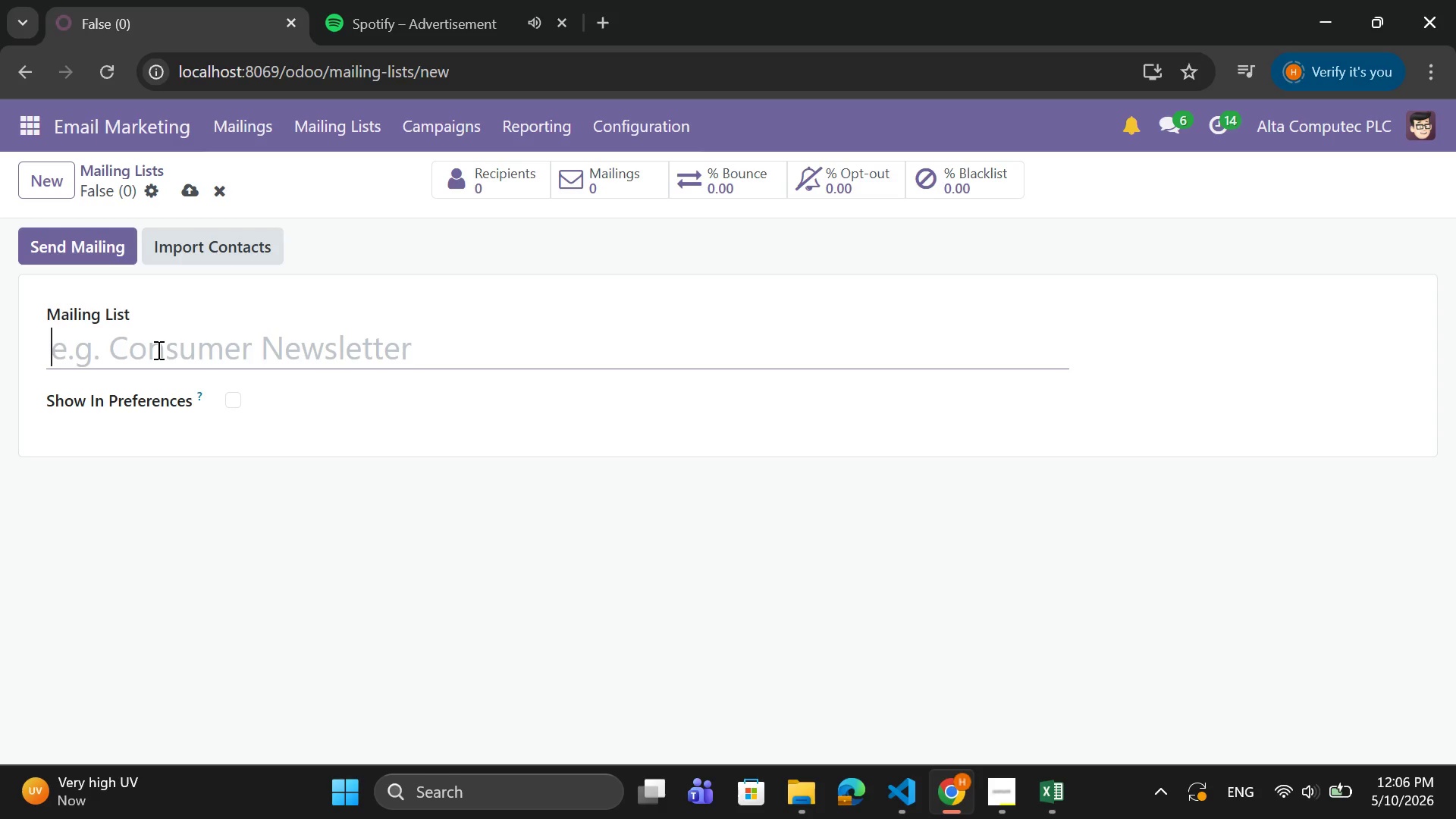 
type(Baby Parents)
 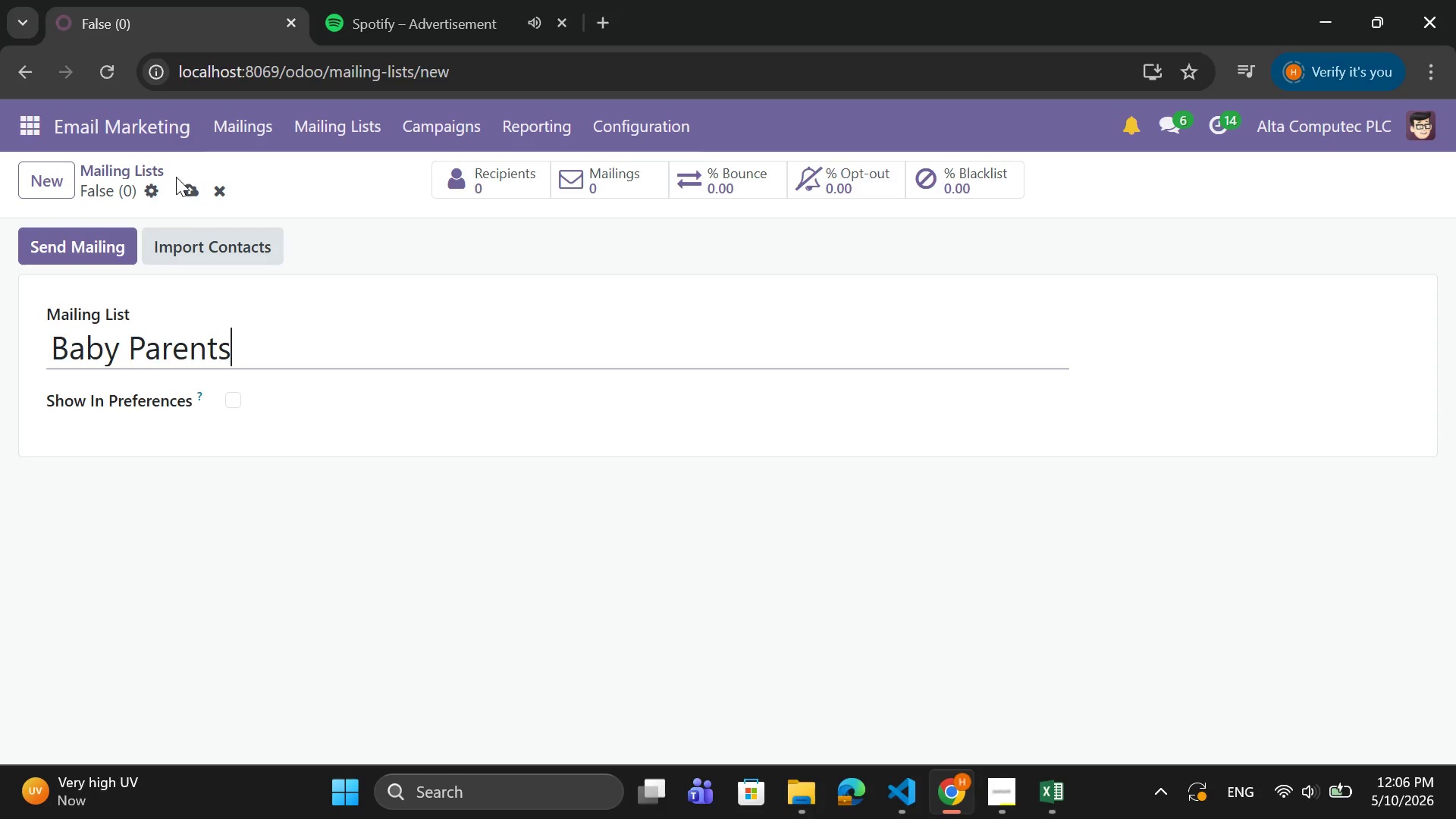 
wait(5.55)
 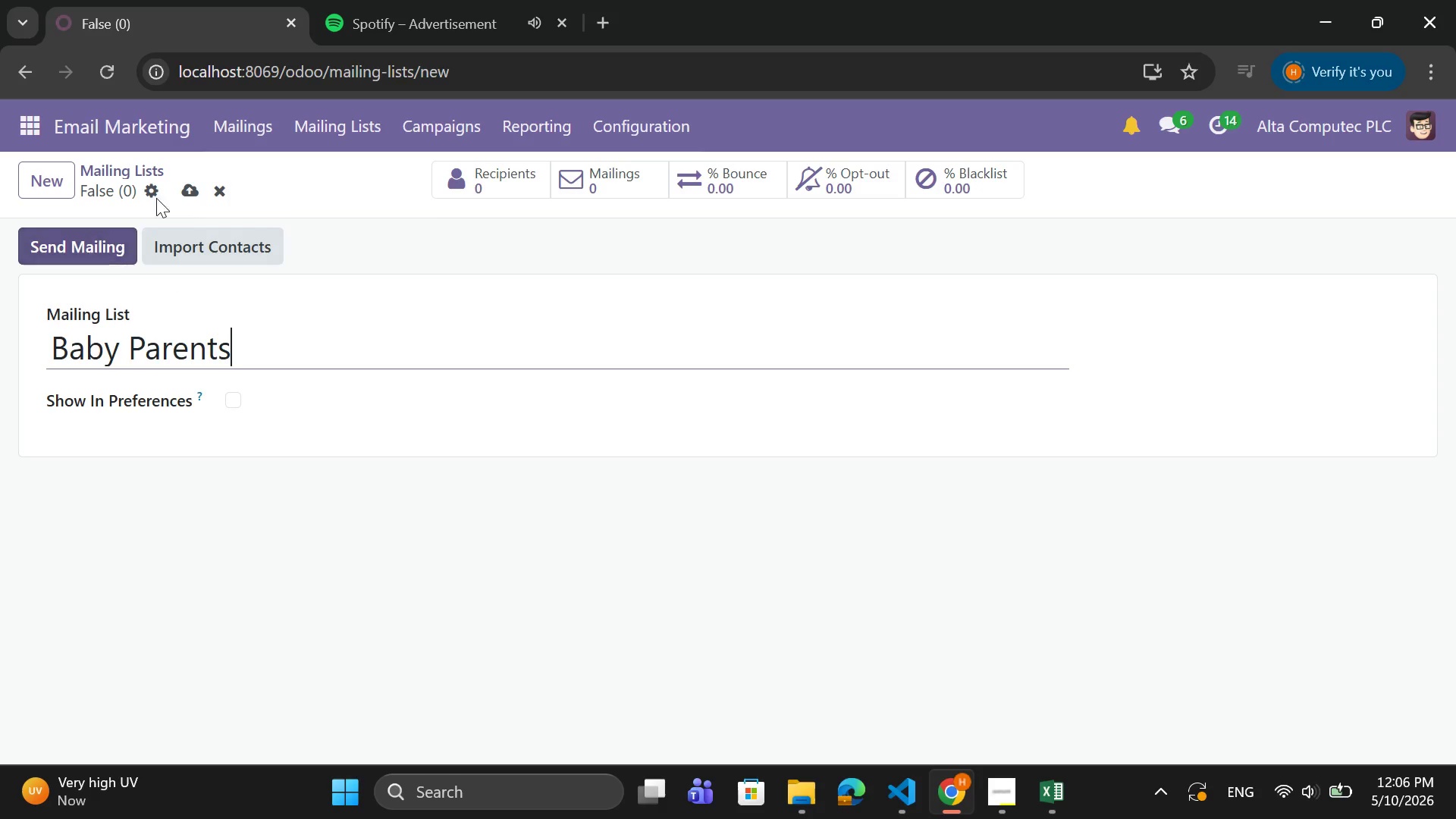 
left_click([184, 188])
 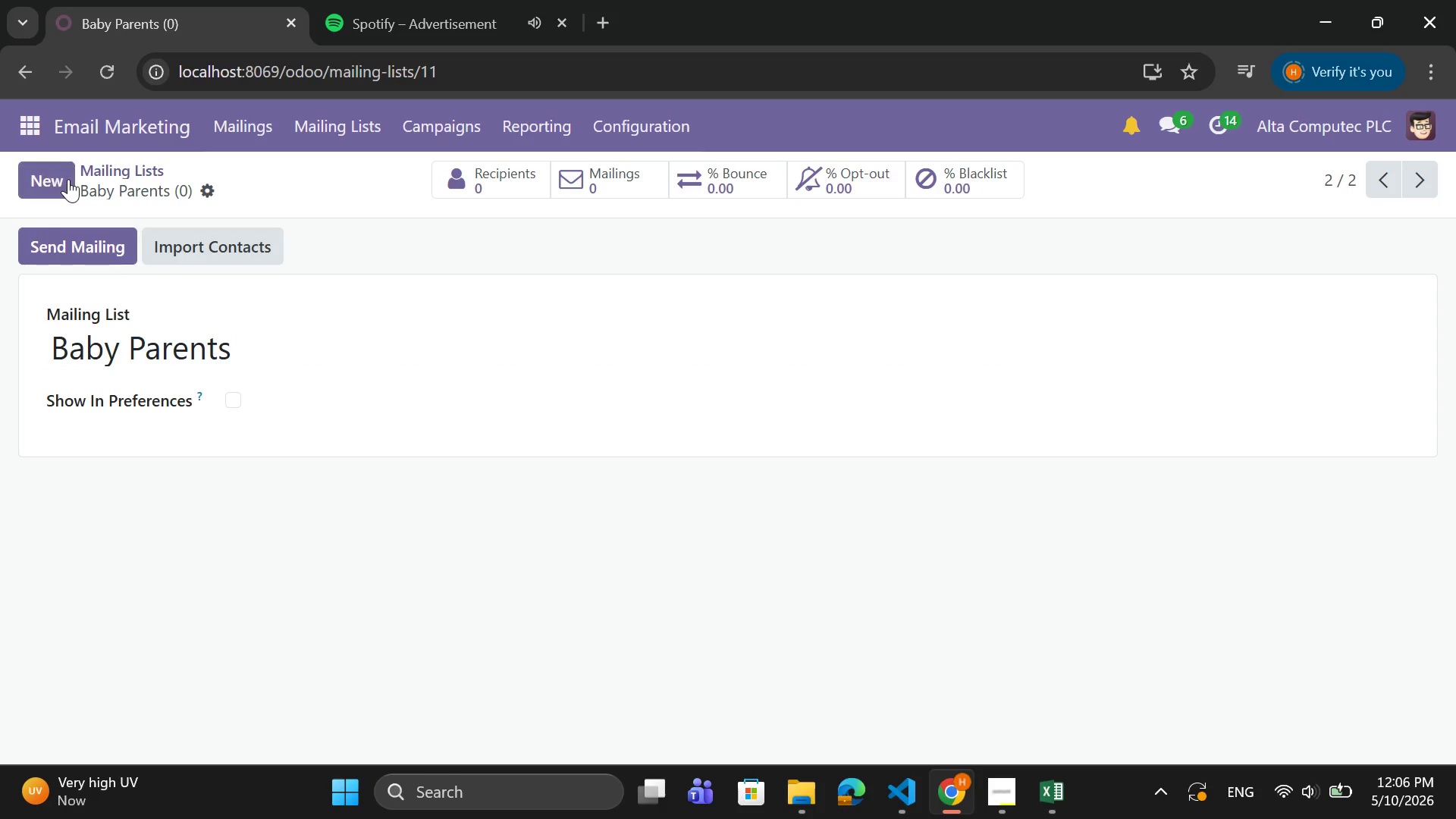 
left_click([68, 179])
 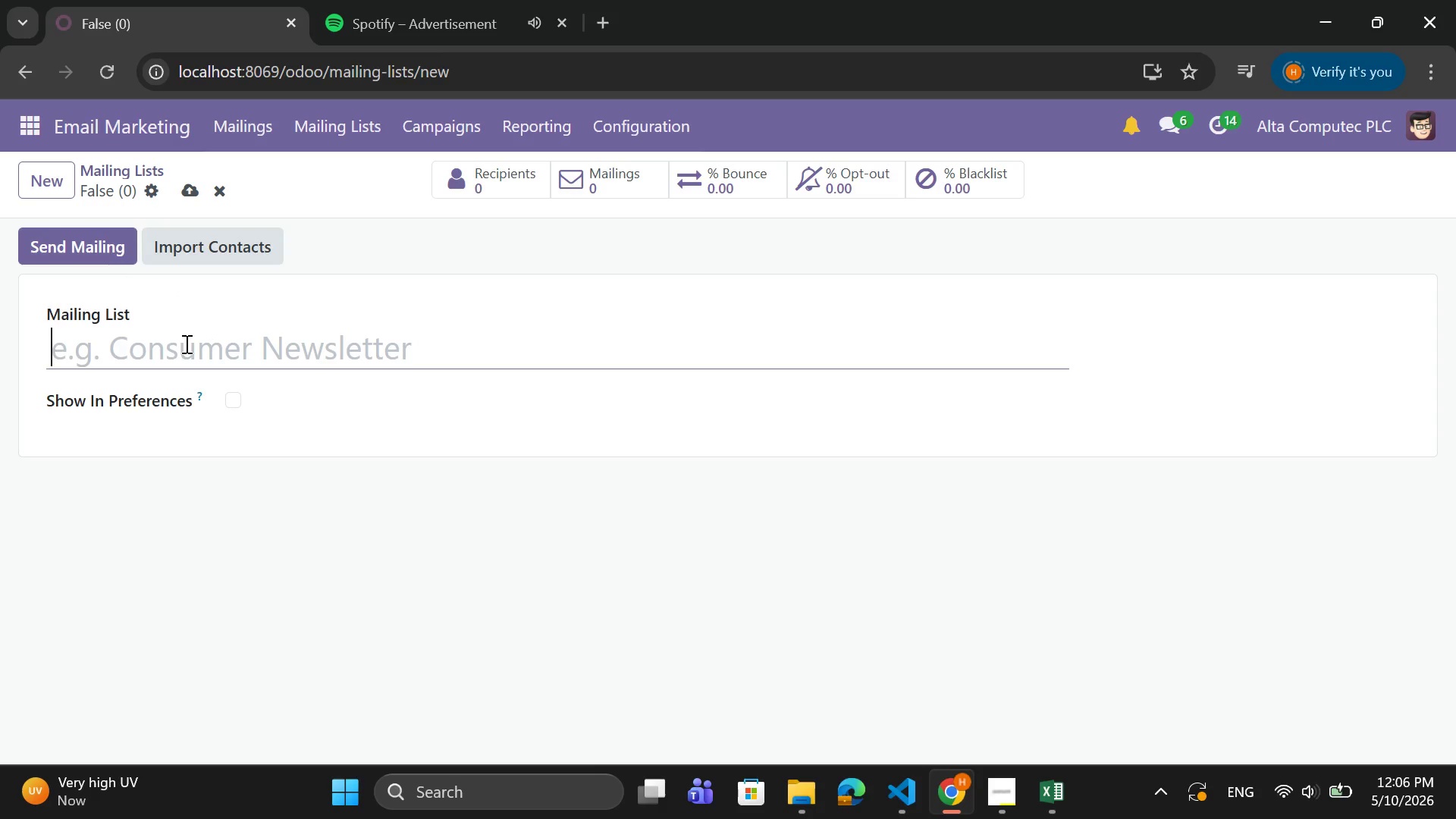 
type(Toddler)
 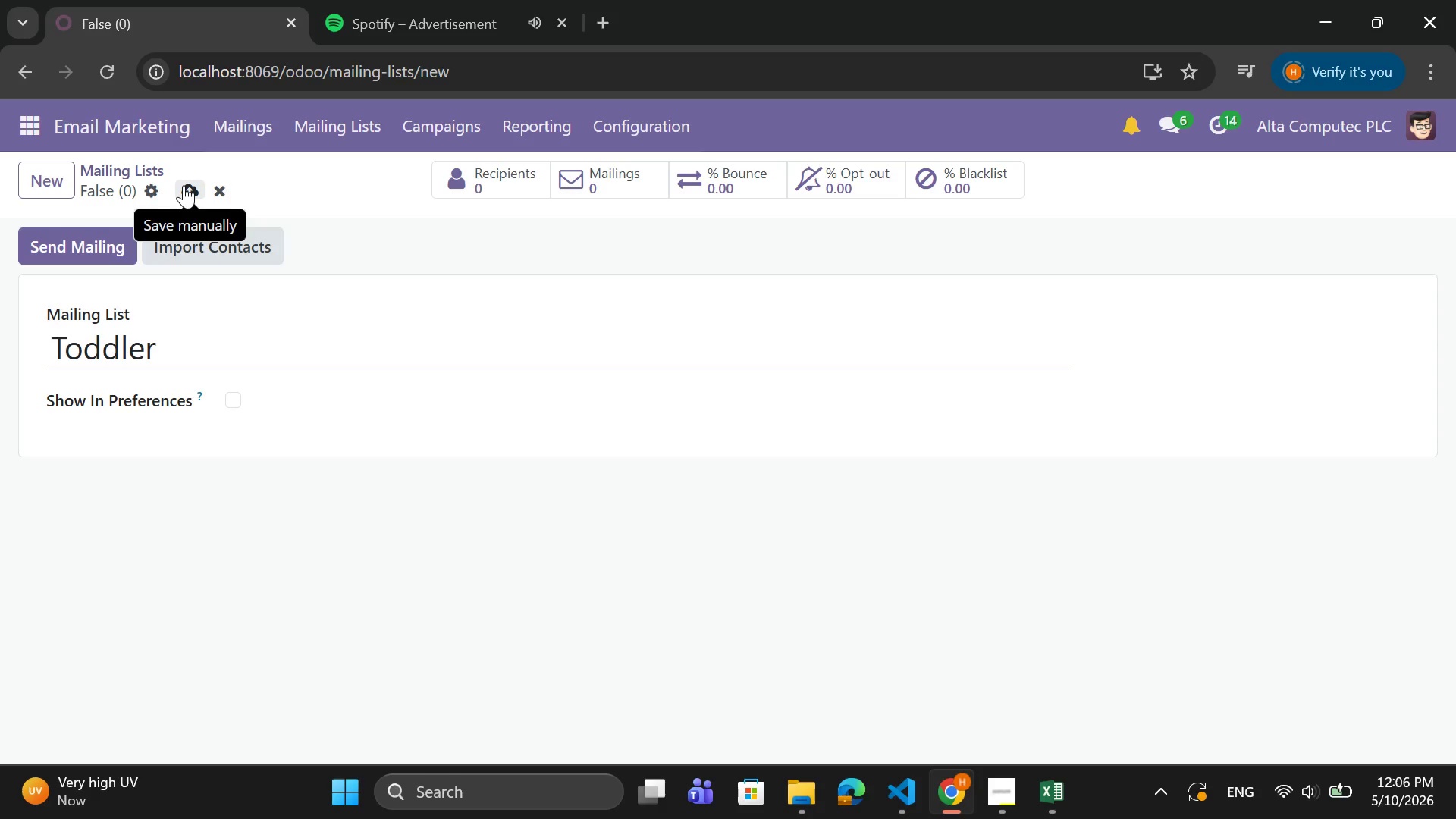 
type( Parents)
 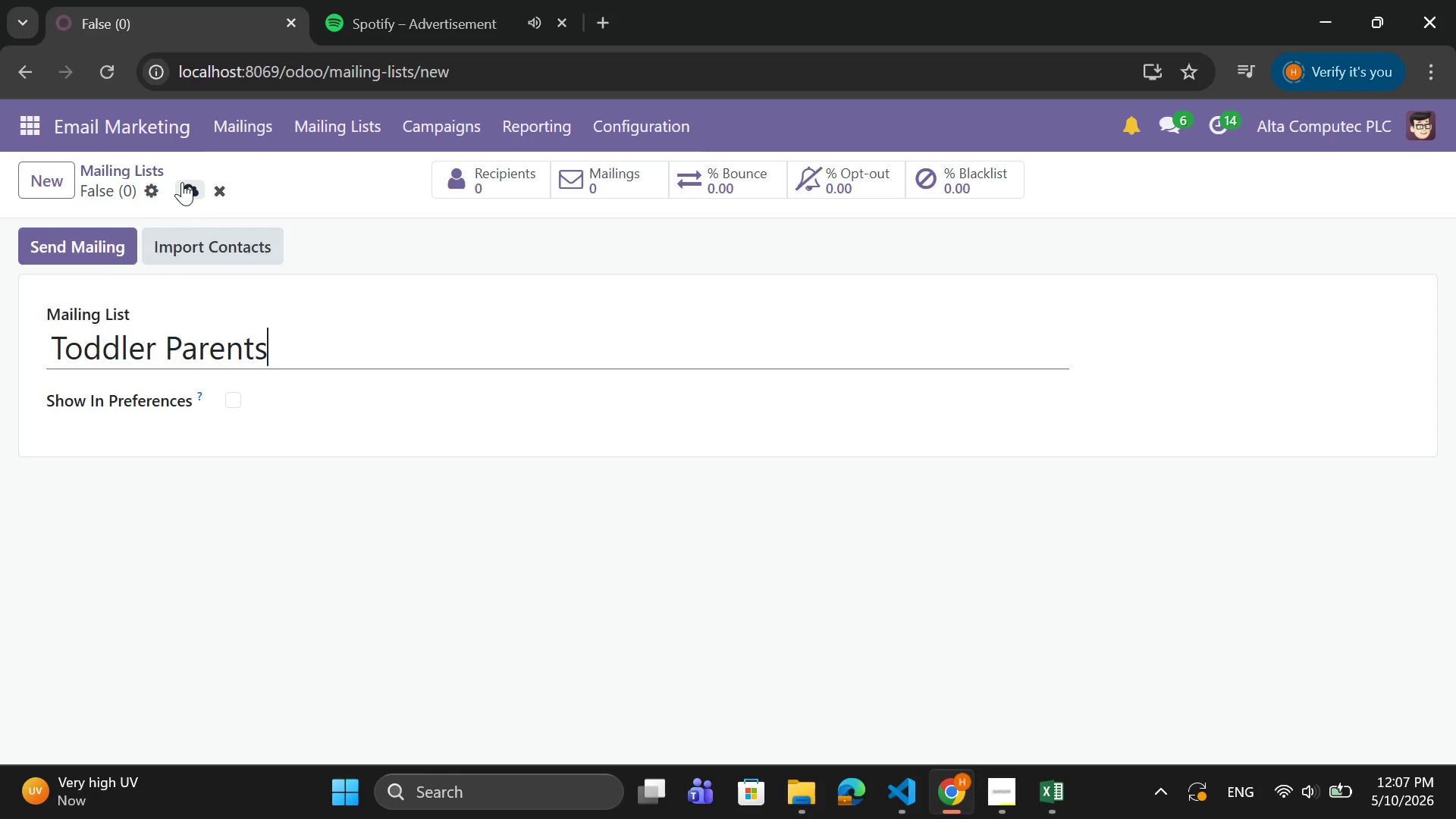 
left_click([182, 182])
 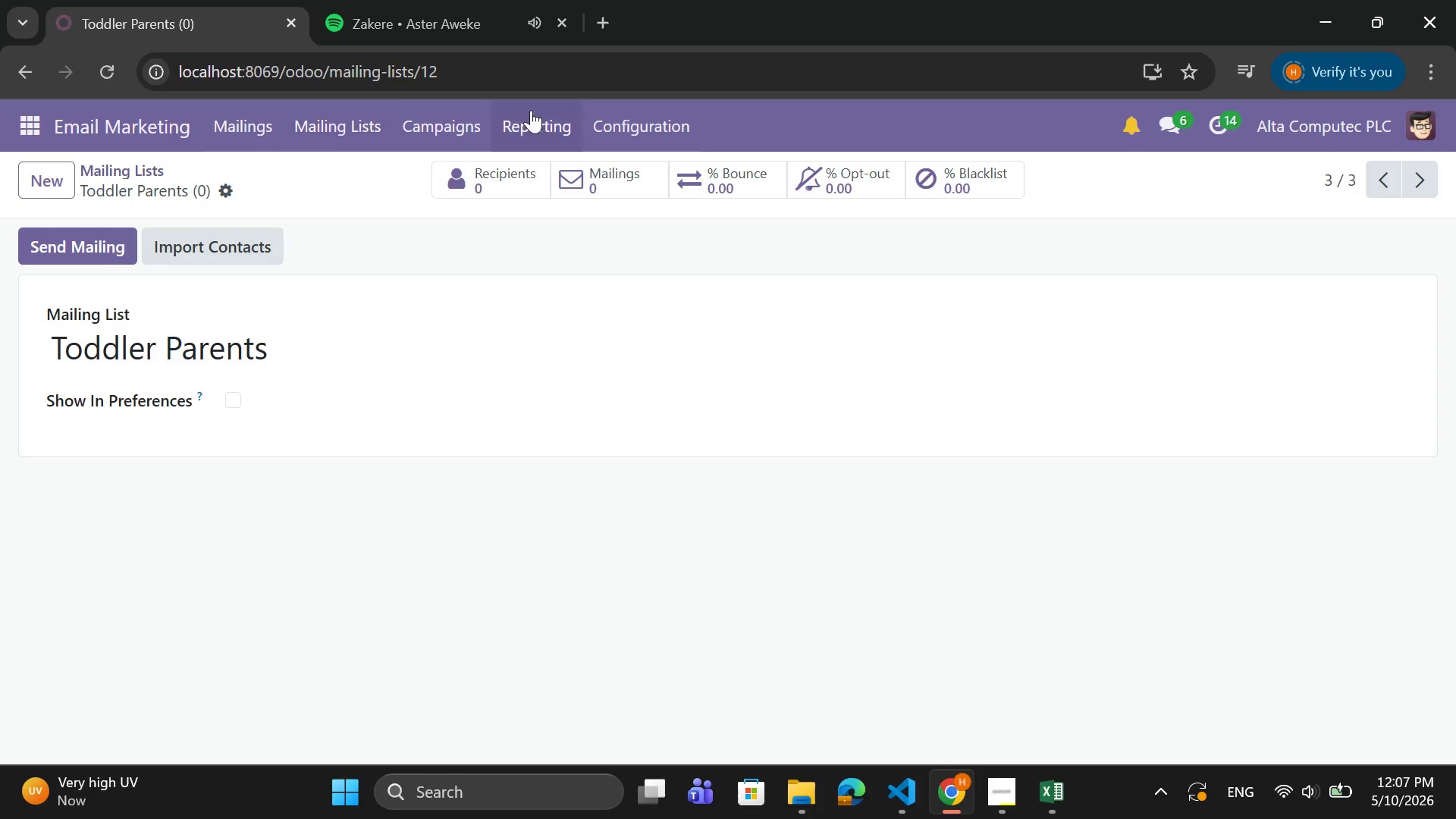 
wait(19.27)
 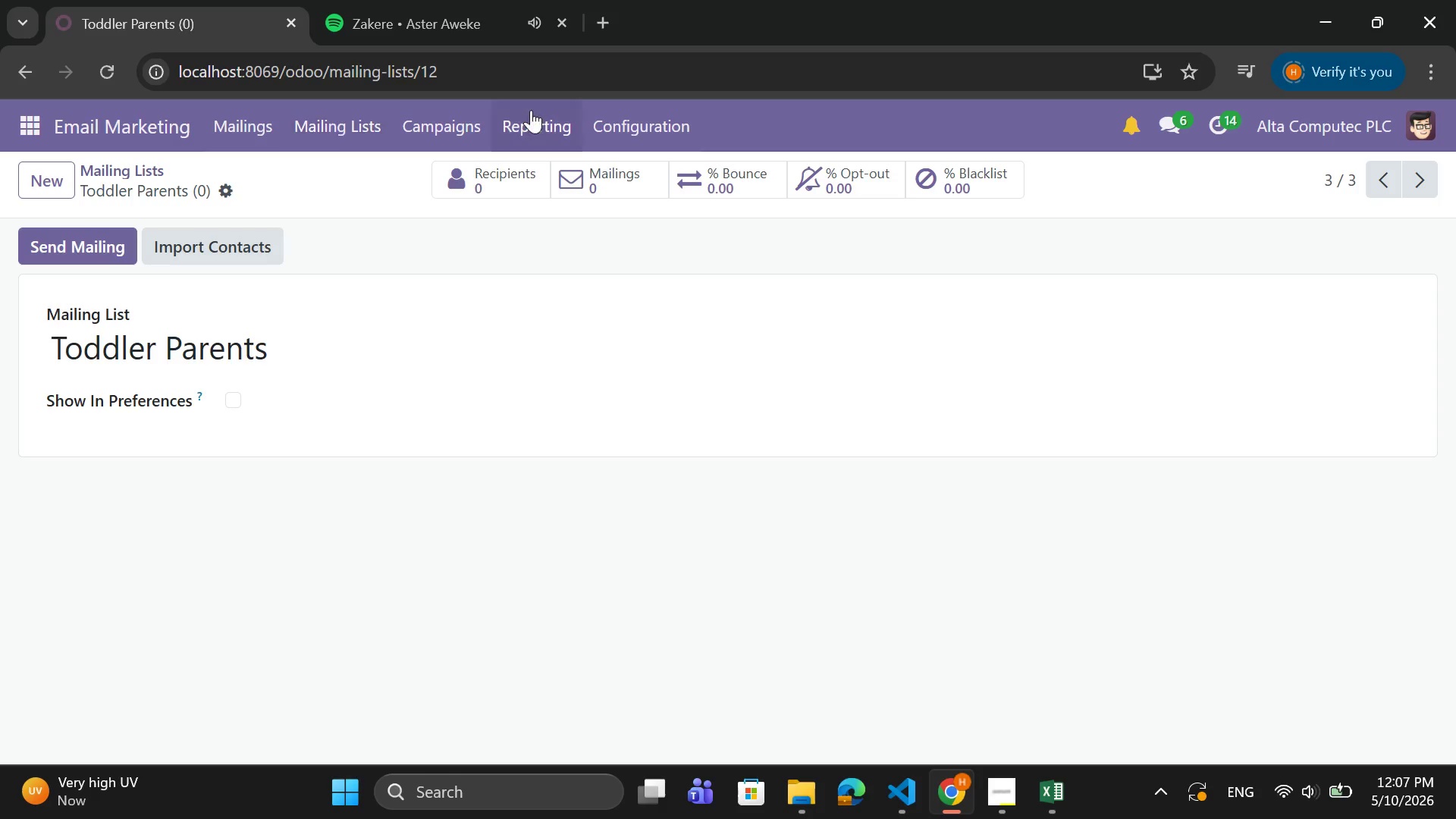 
left_click([147, 165])
 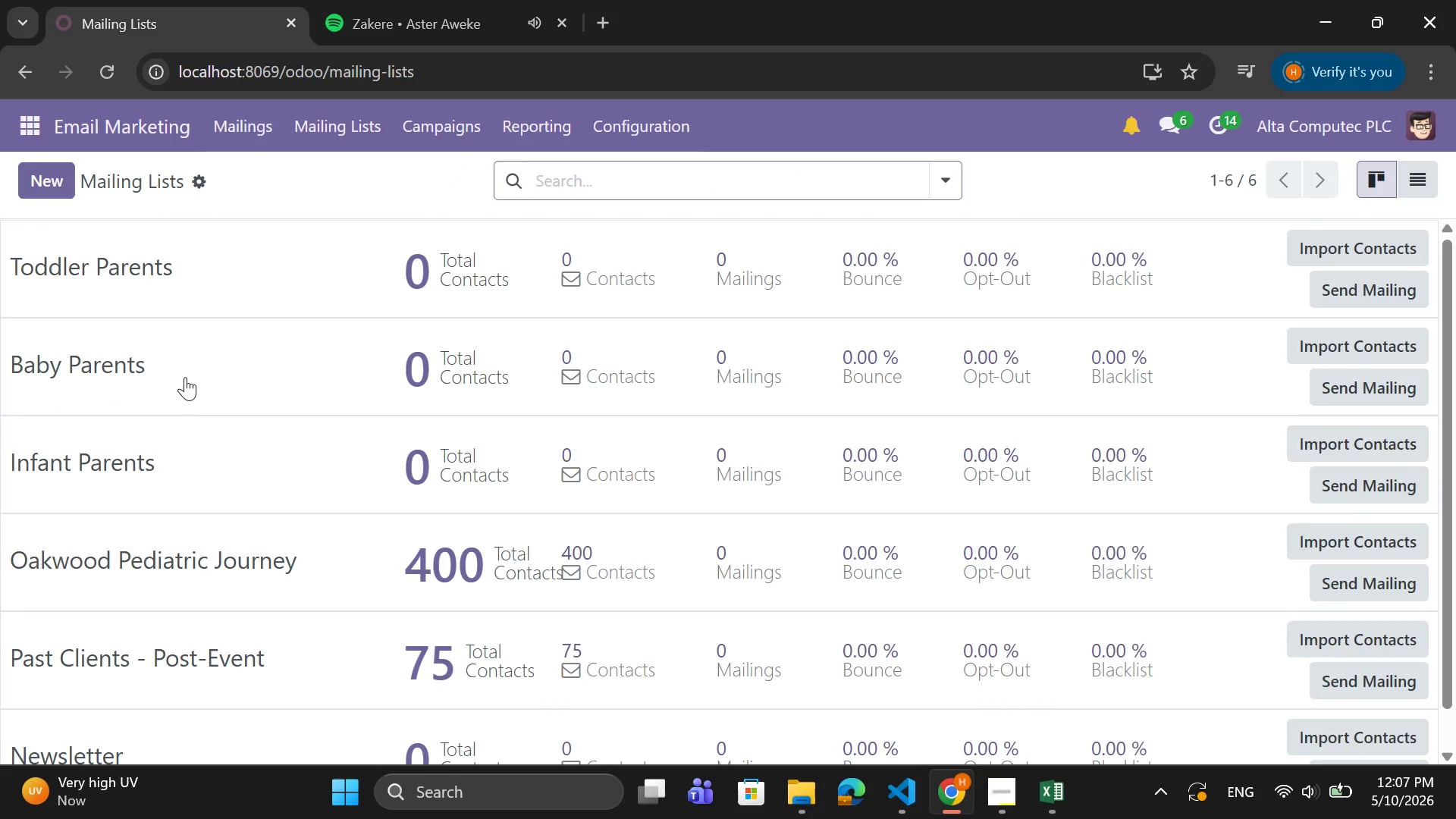 
left_click([184, 463])
 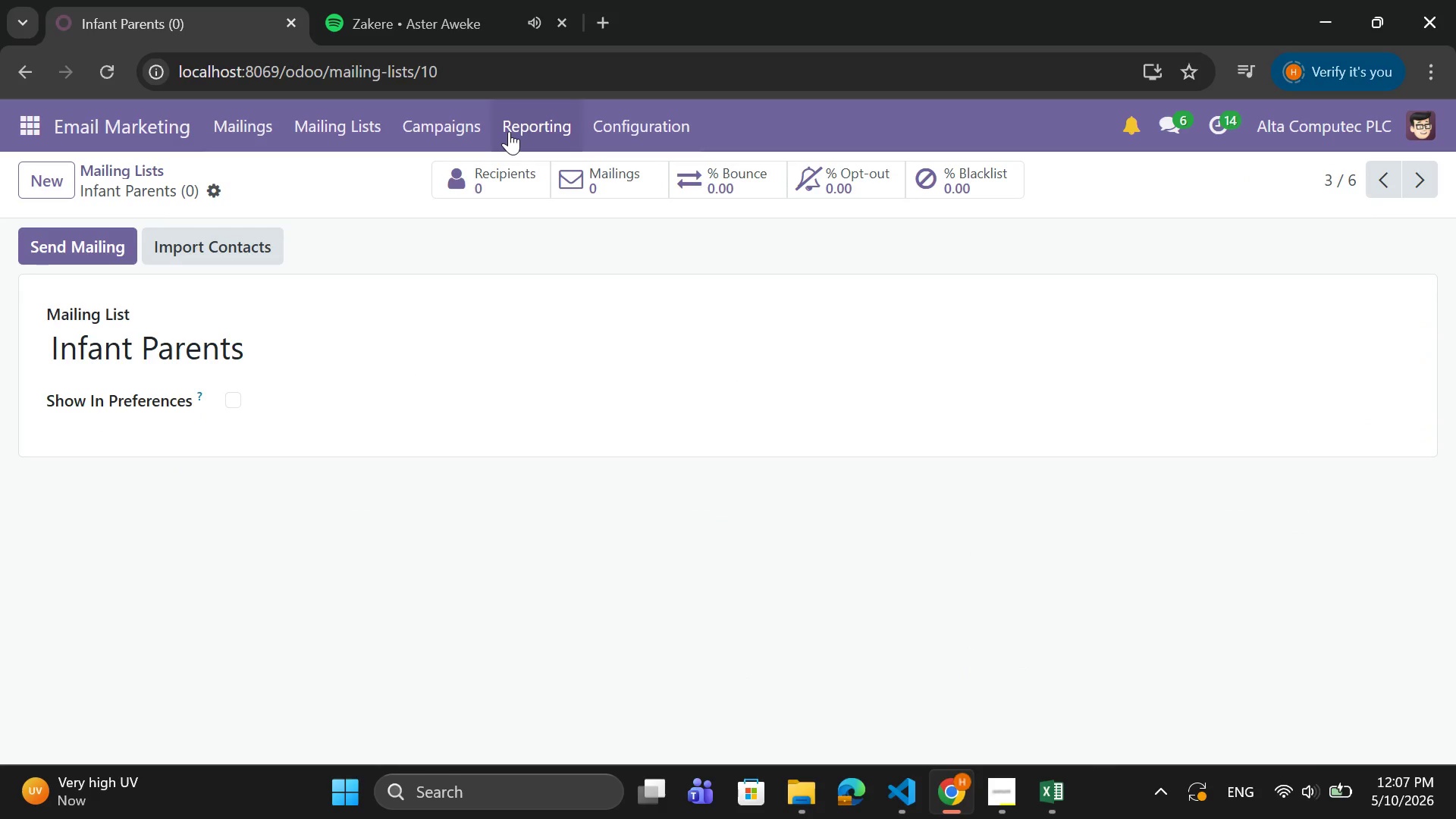 
left_click([450, 115])
 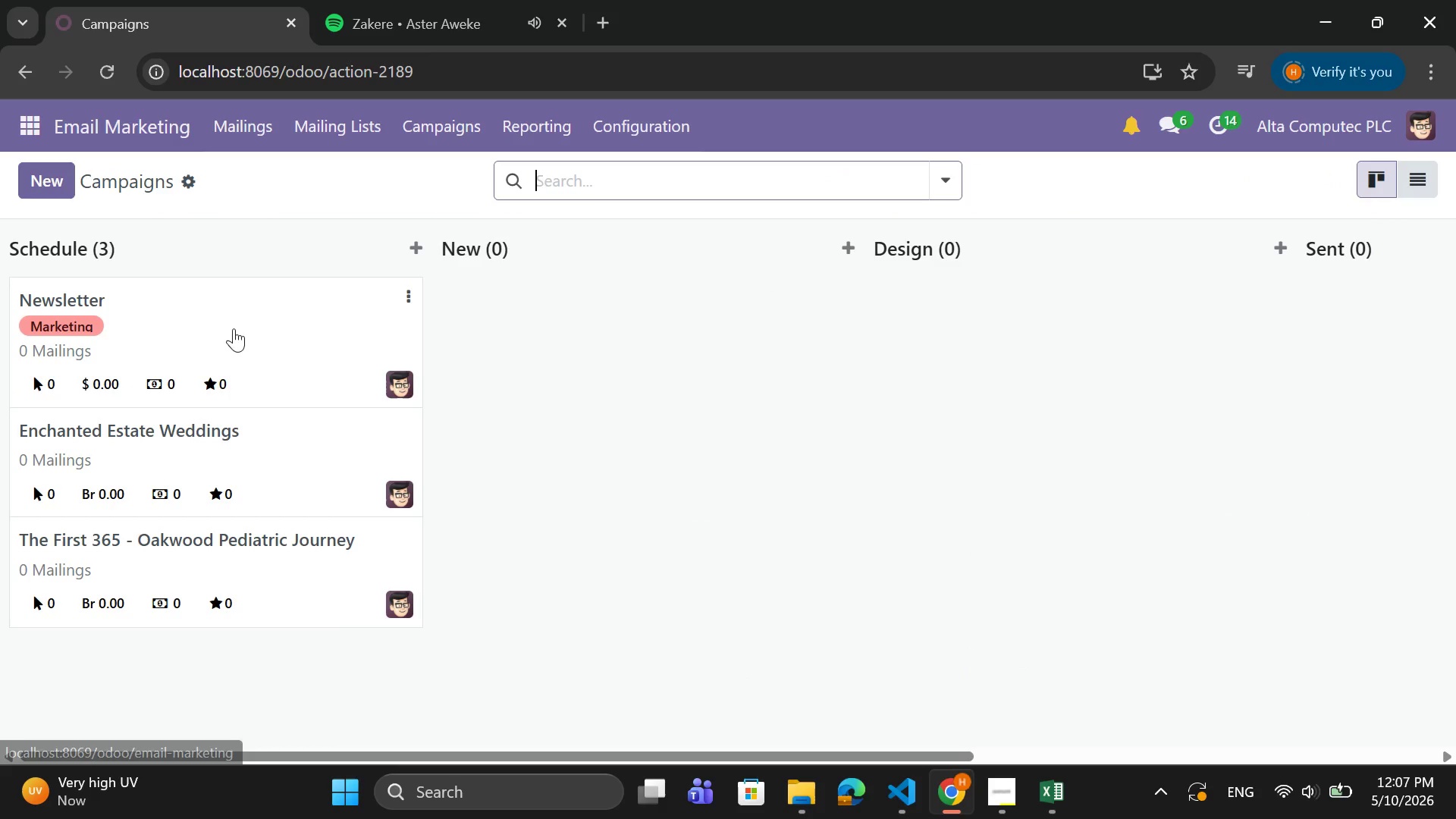 
left_click([236, 560])
 